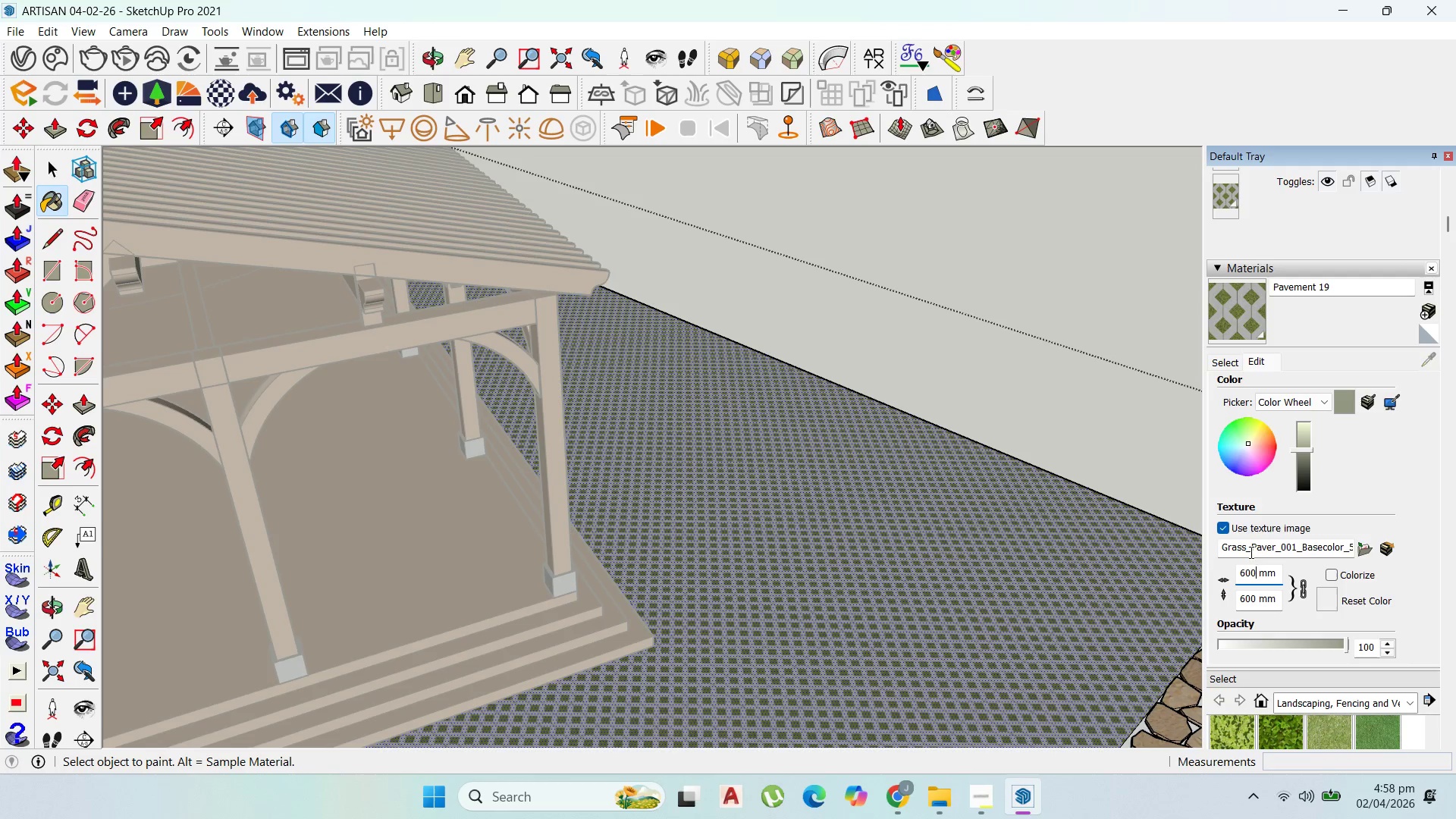 
left_click_drag(start_coordinate=[1255, 576], to_coordinate=[1216, 567])
 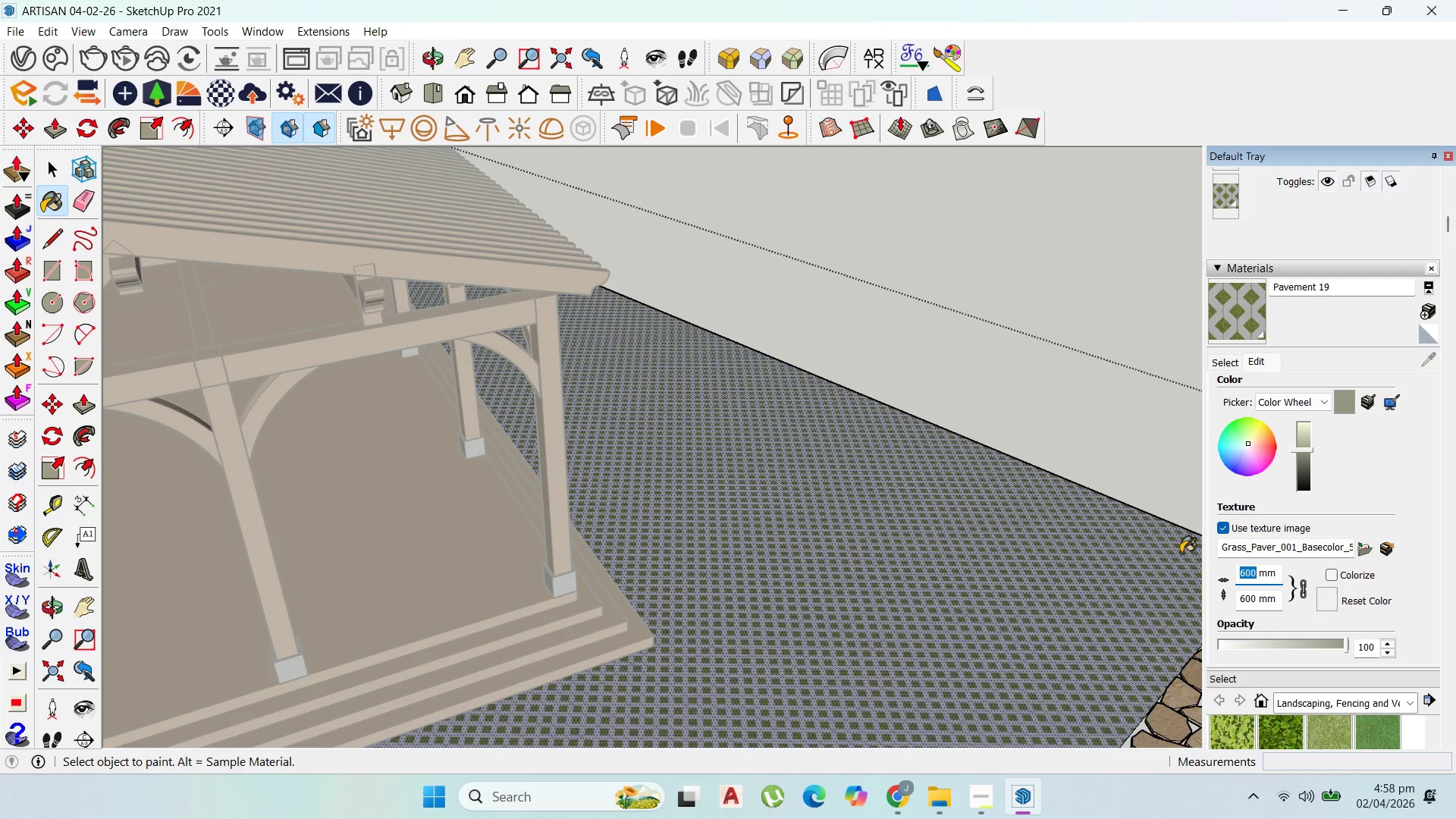 
key(Numpad1)
 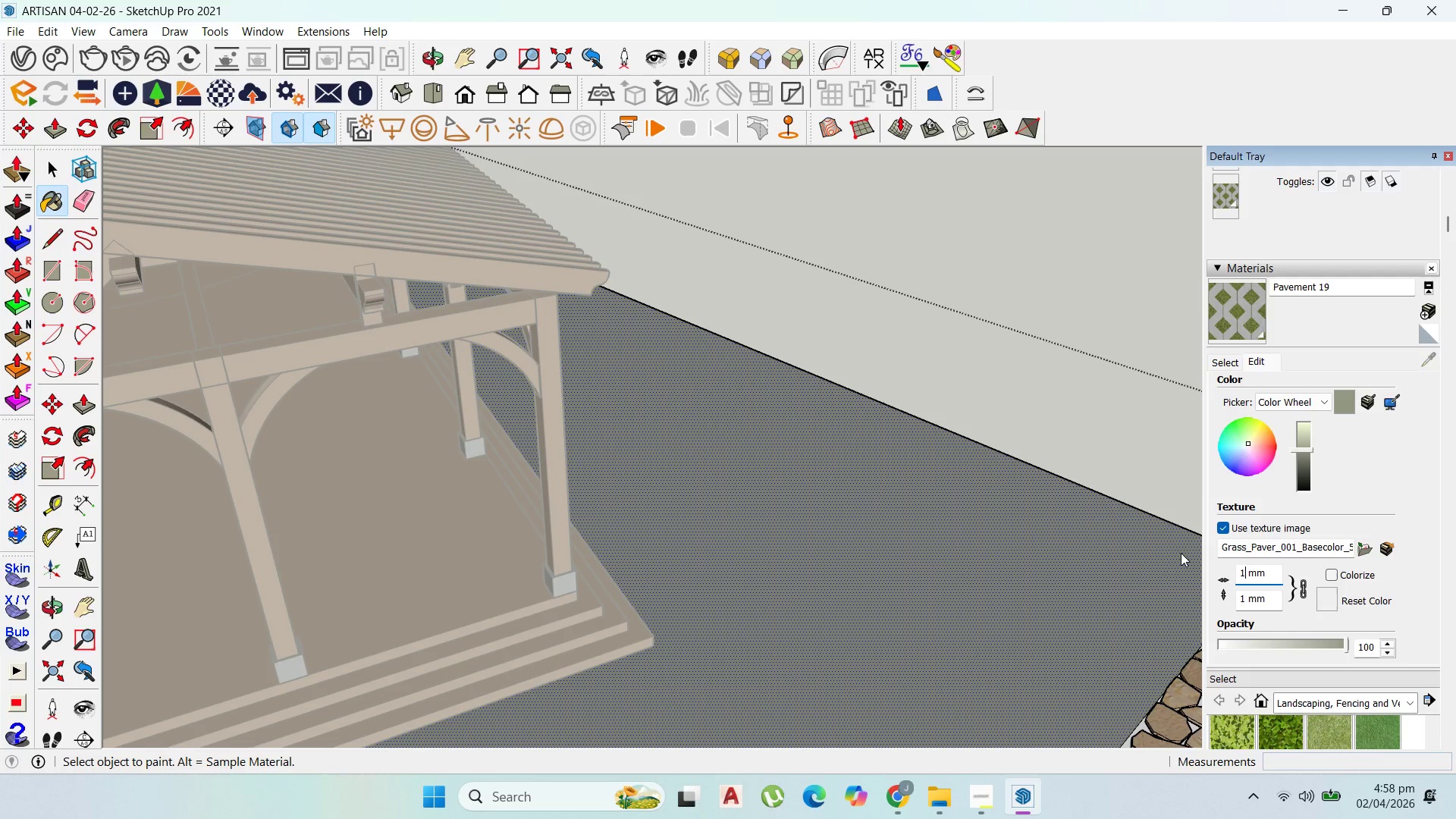 
key(Numpad0)
 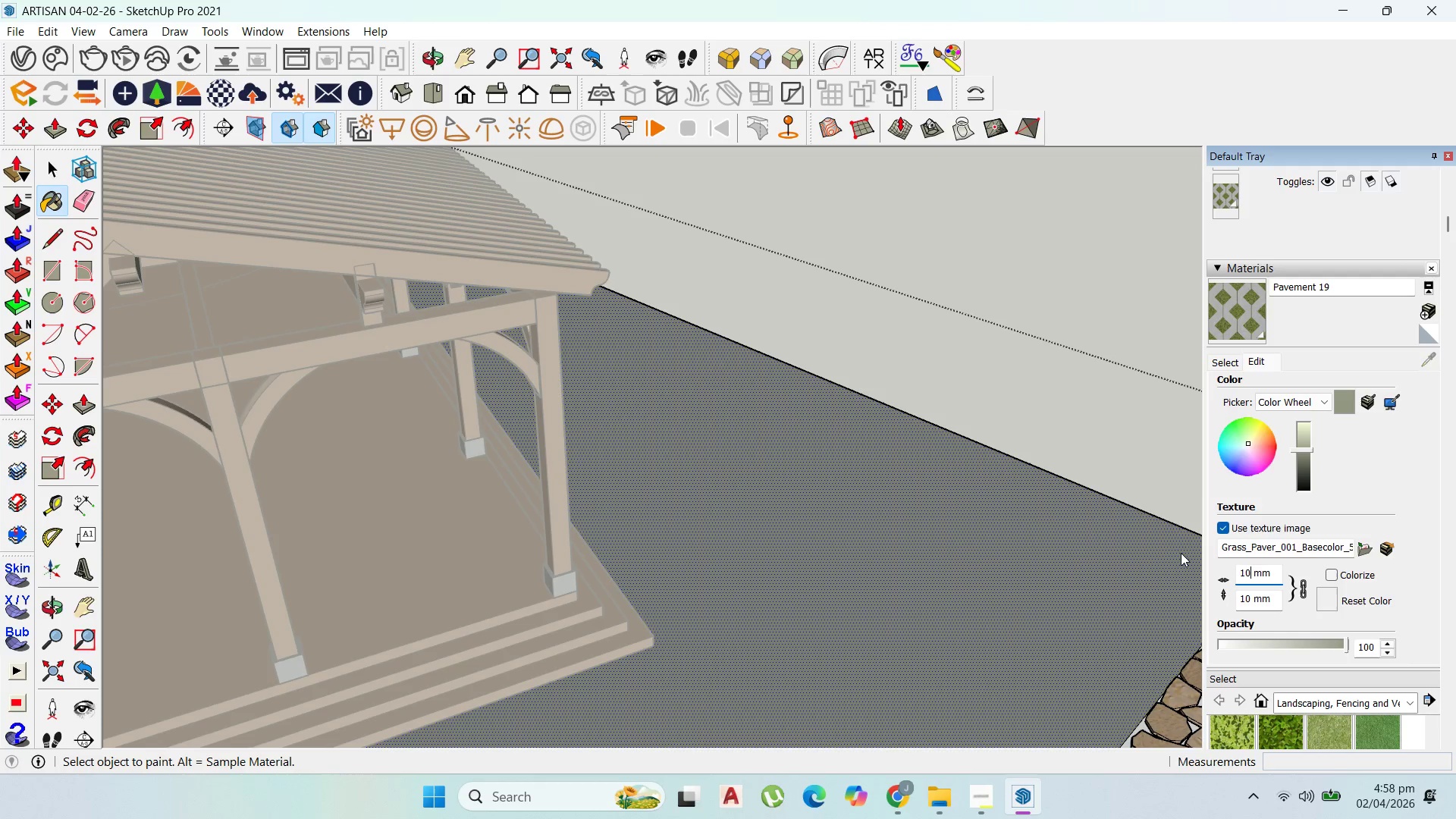 
key(Numpad0)
 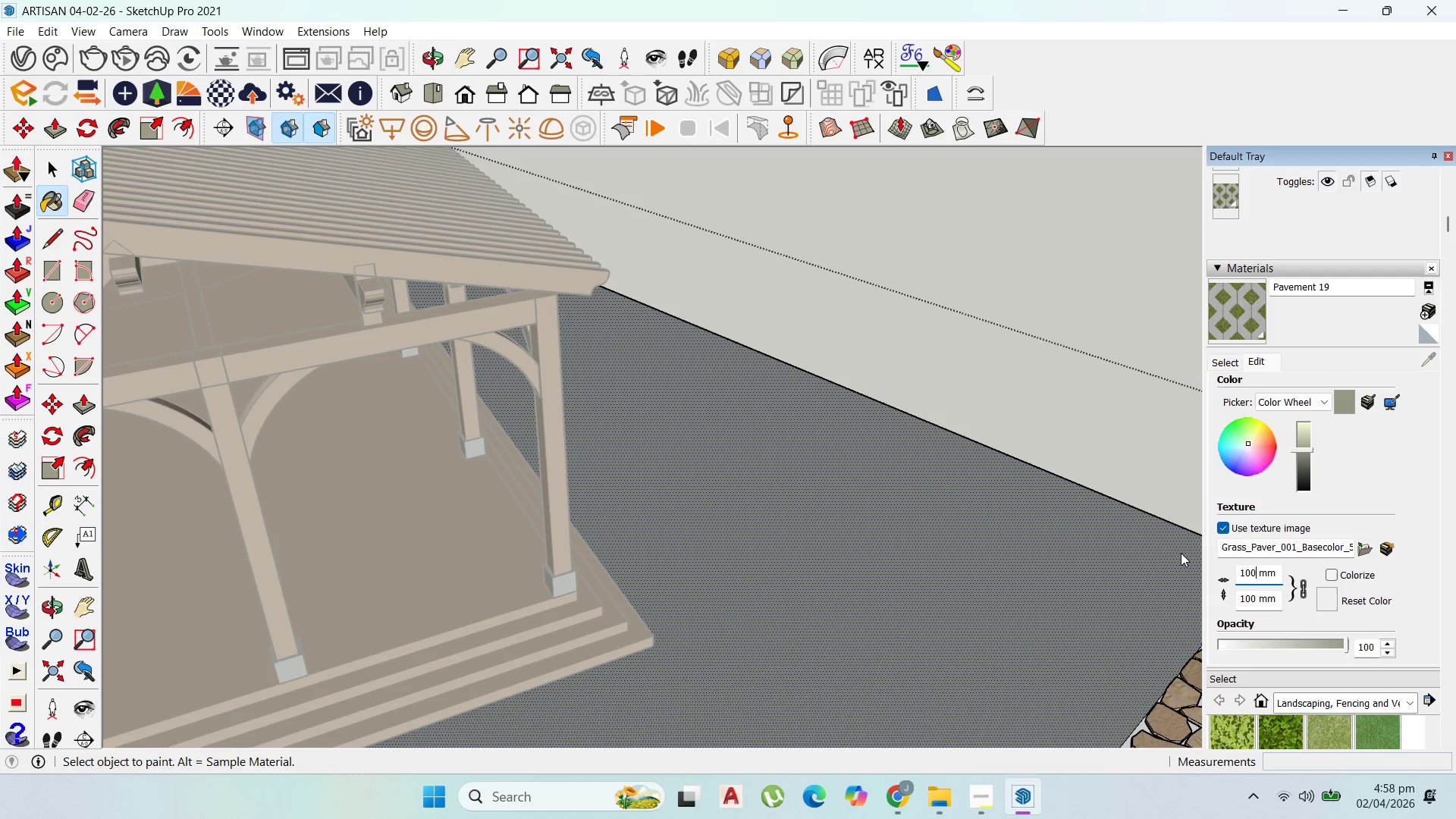 
key(Numpad0)
 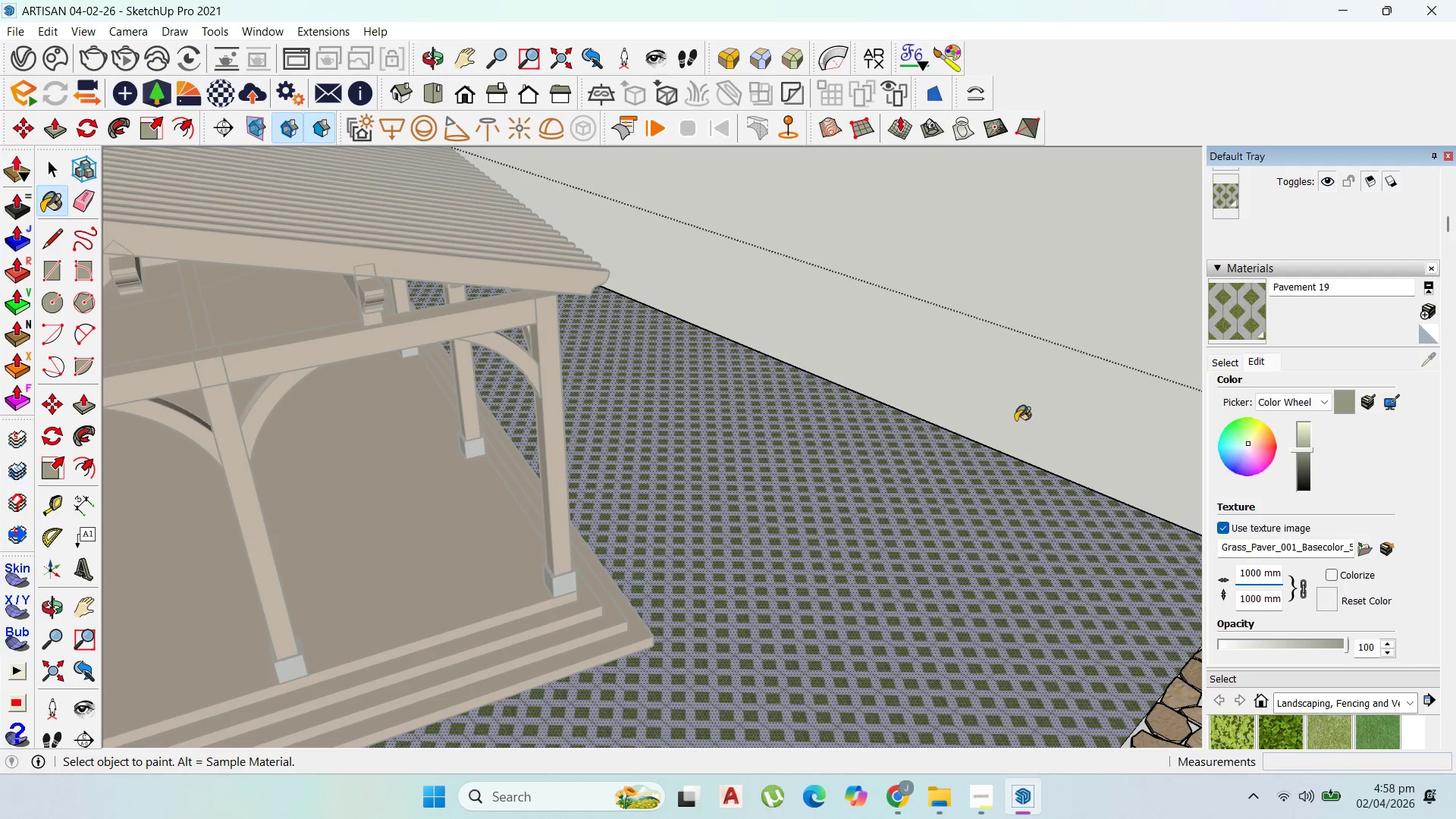 
scroll: coordinate [587, 293], scroll_direction: down, amount: 11.0
 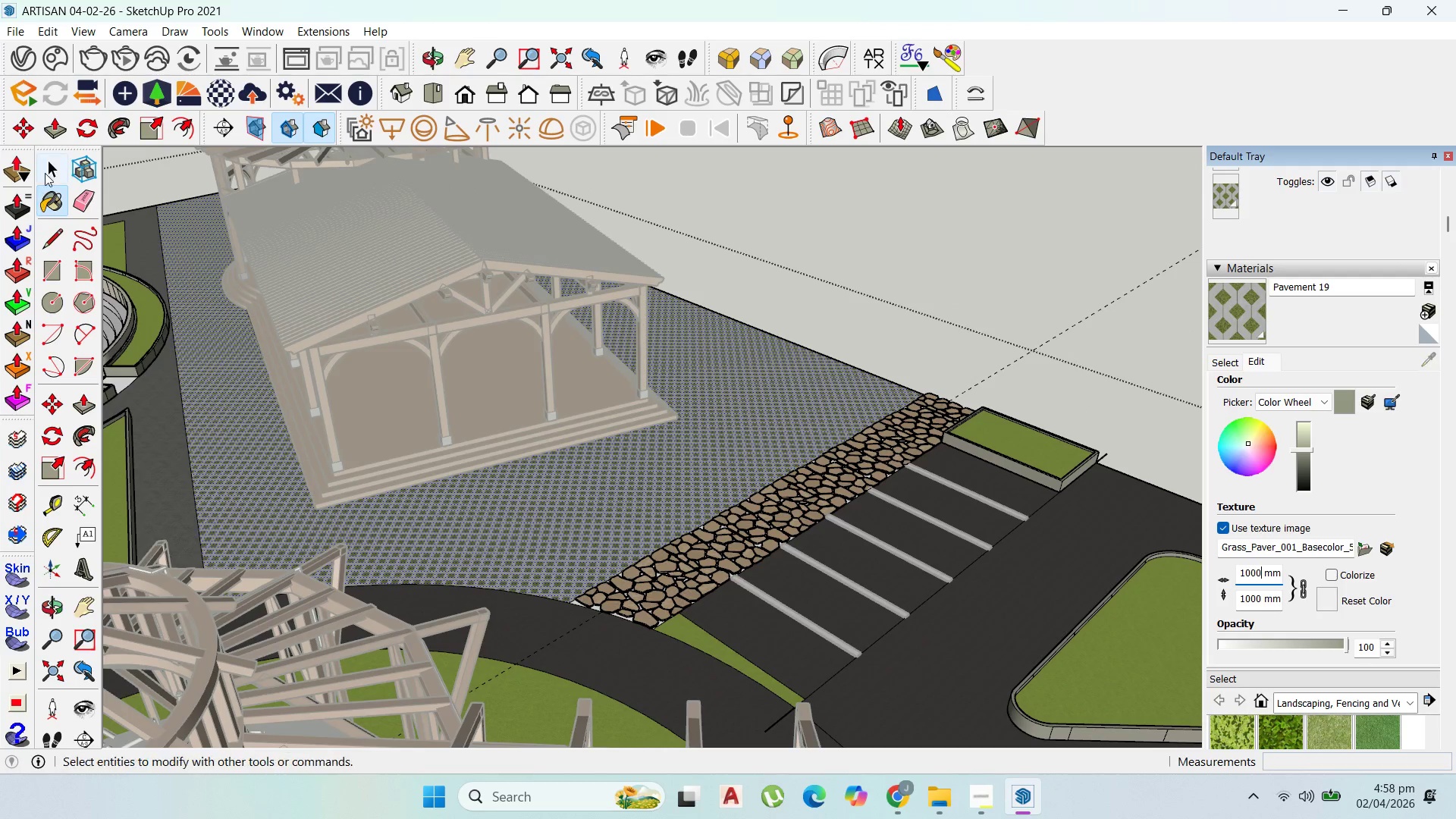 
left_click_drag(start_coordinate=[47, 165], to_coordinate=[51, 165])
 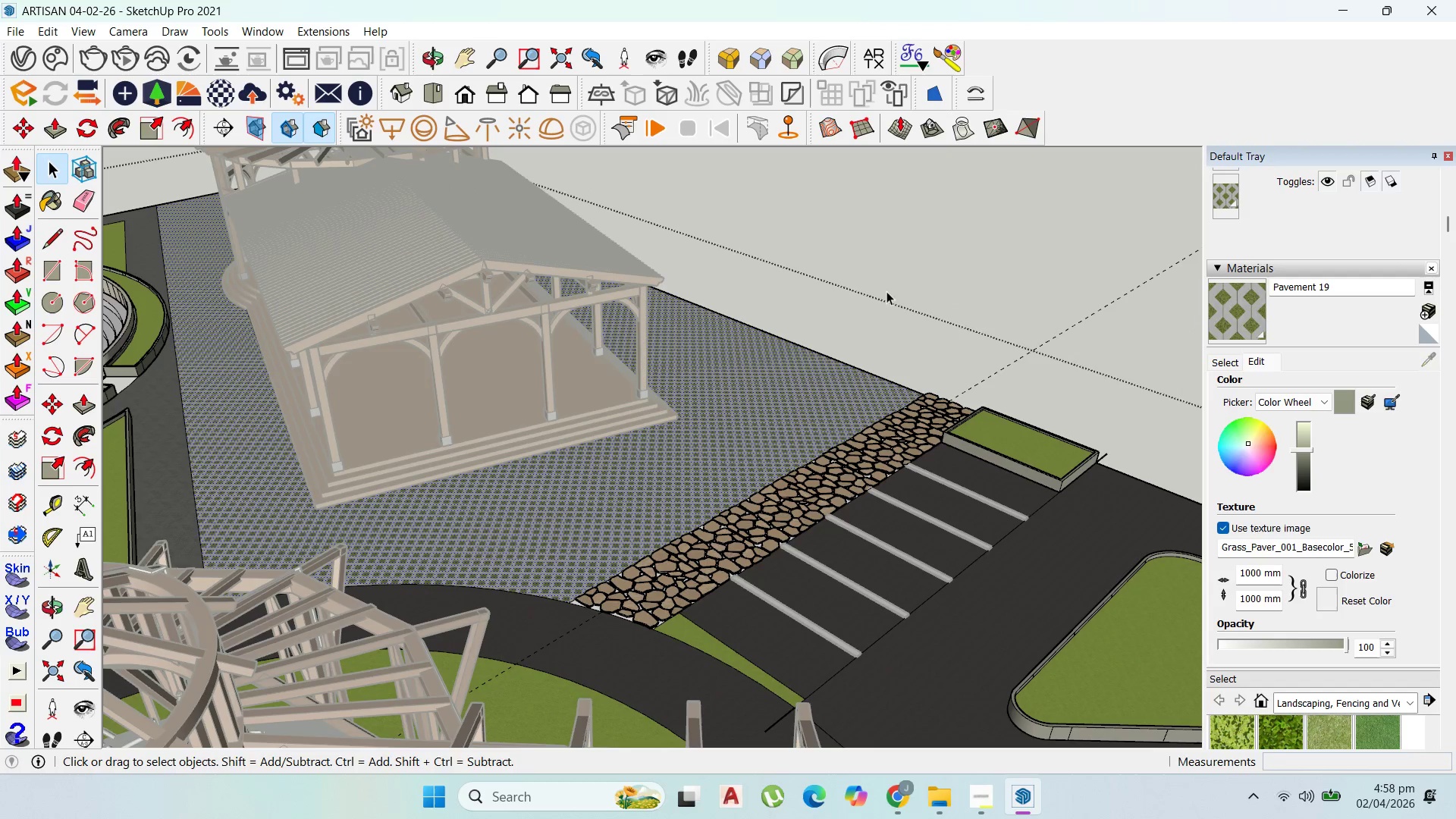 
triple_click([888, 290])
 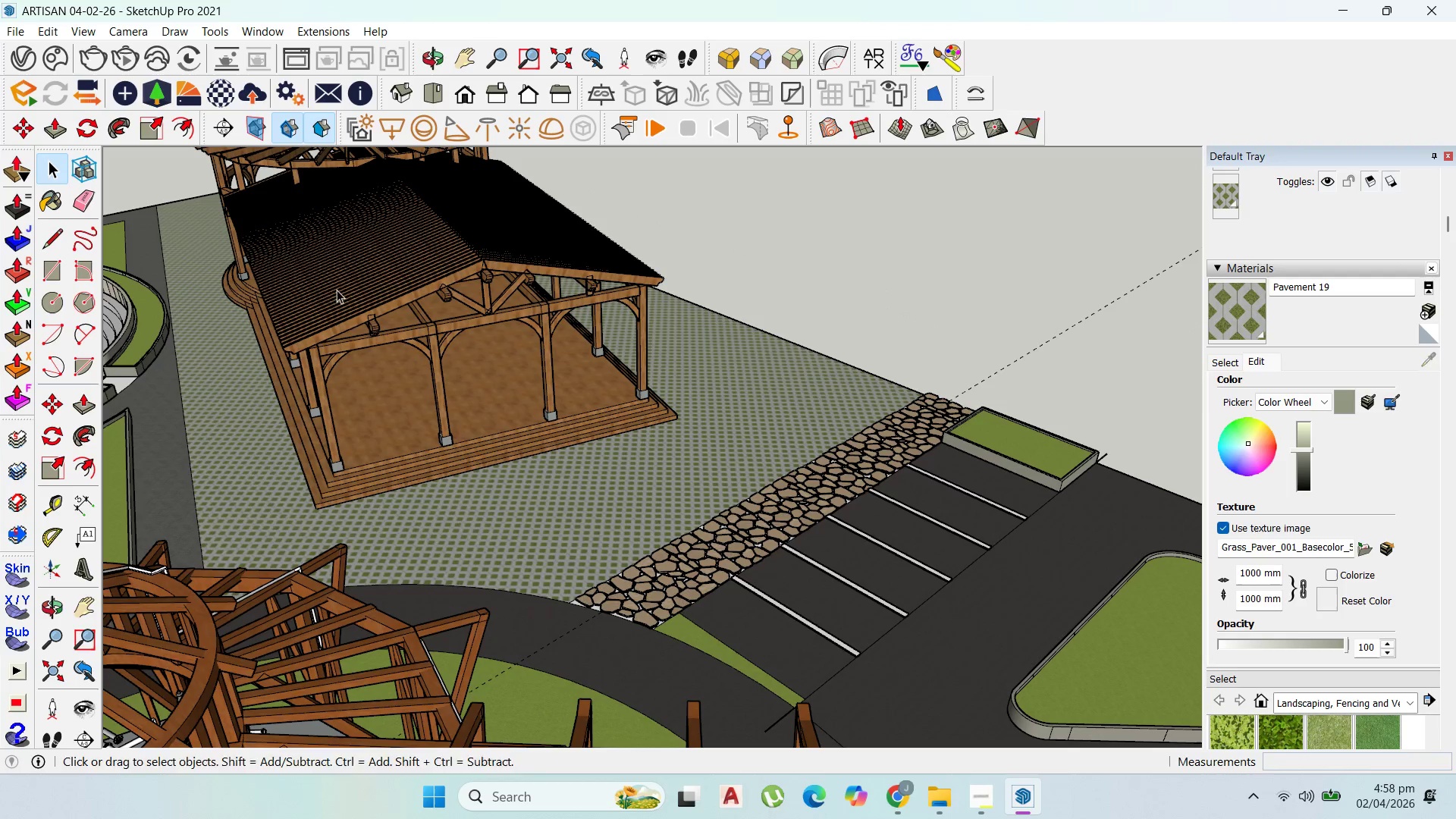 
scroll: coordinate [908, 438], scroll_direction: down, amount: 23.0
 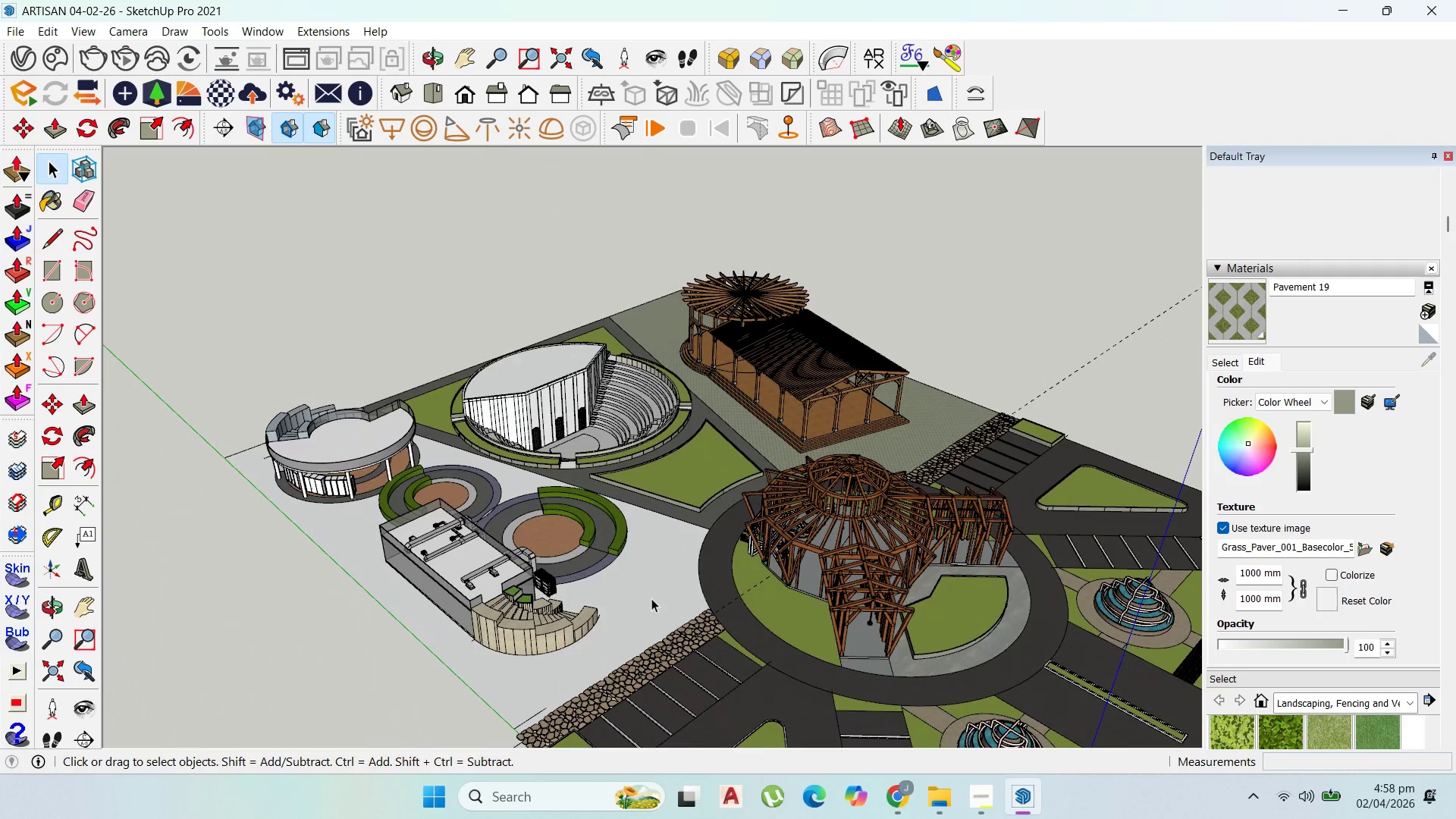 
double_click([651, 598])
 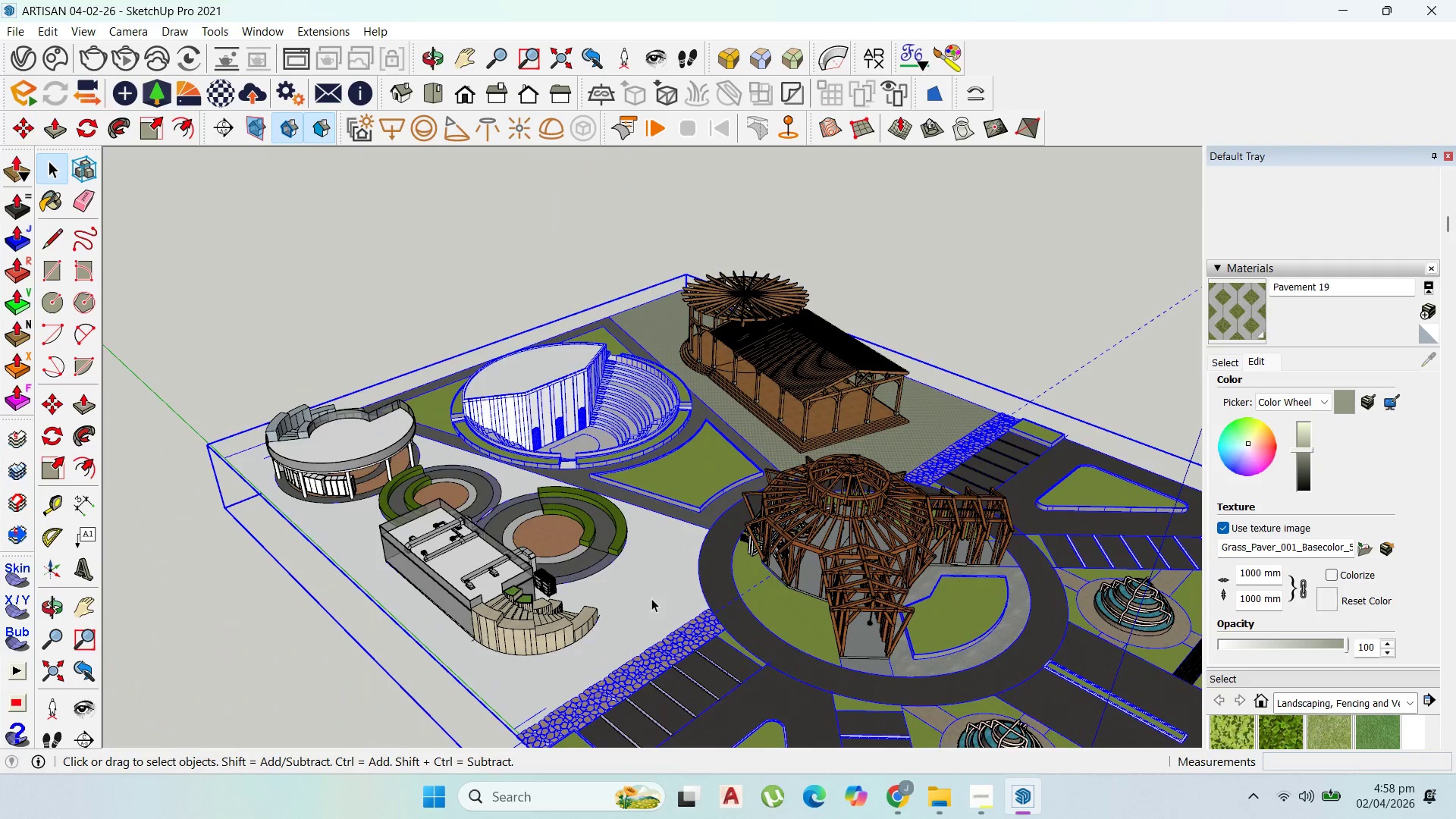 
triple_click([651, 598])
 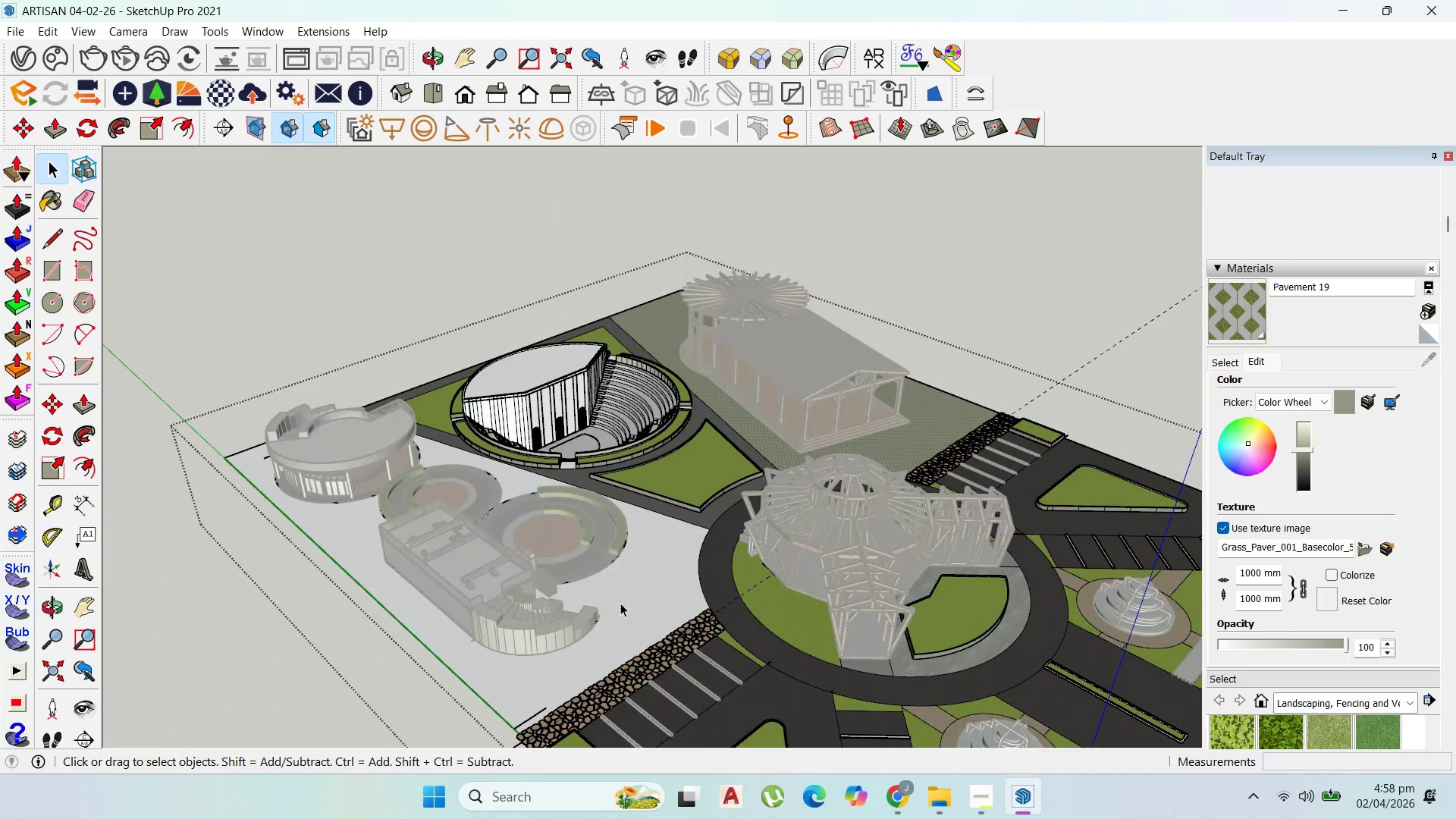 
scroll: coordinate [617, 609], scroll_direction: up, amount: 4.0
 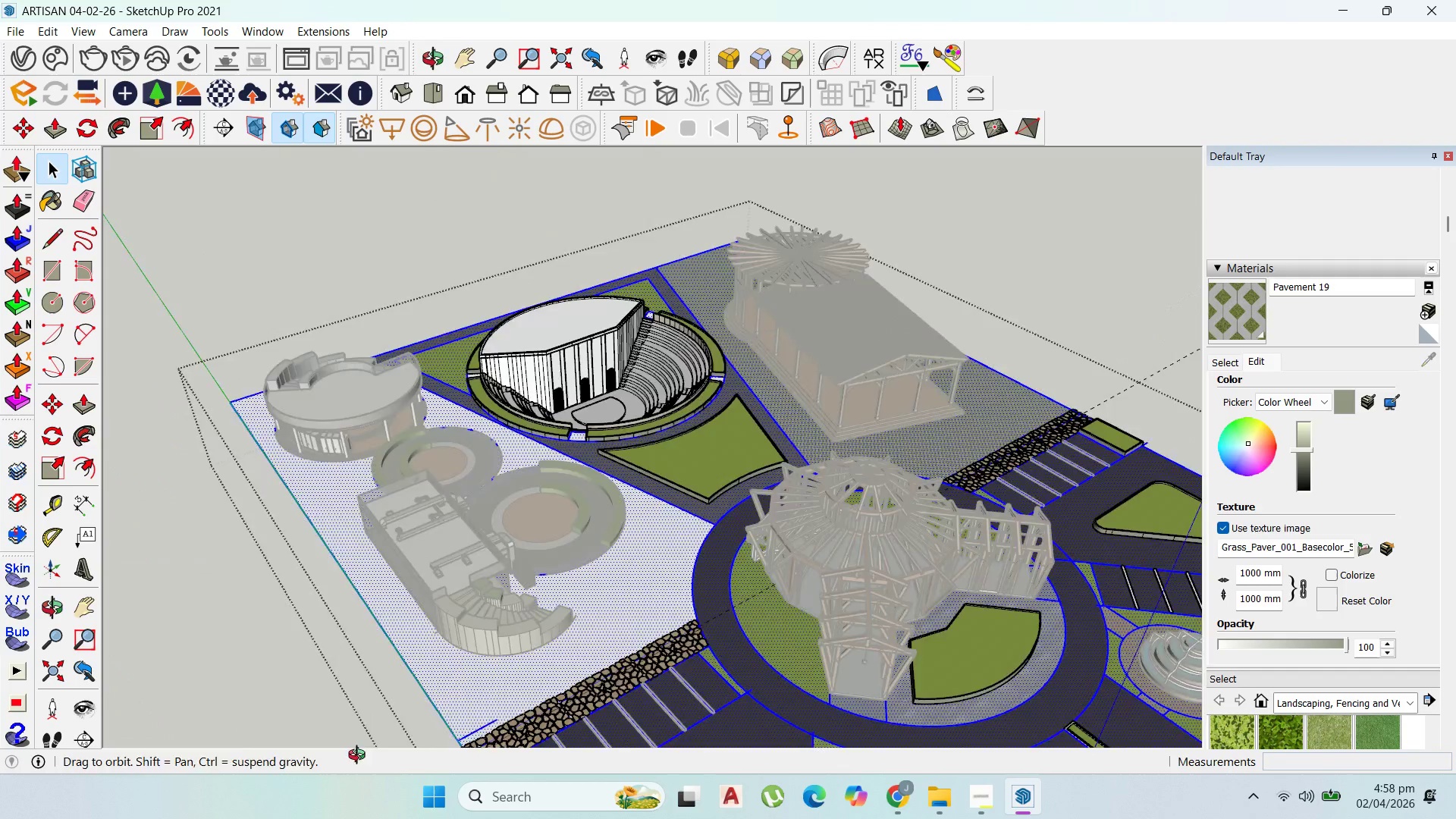 
key(Escape)
 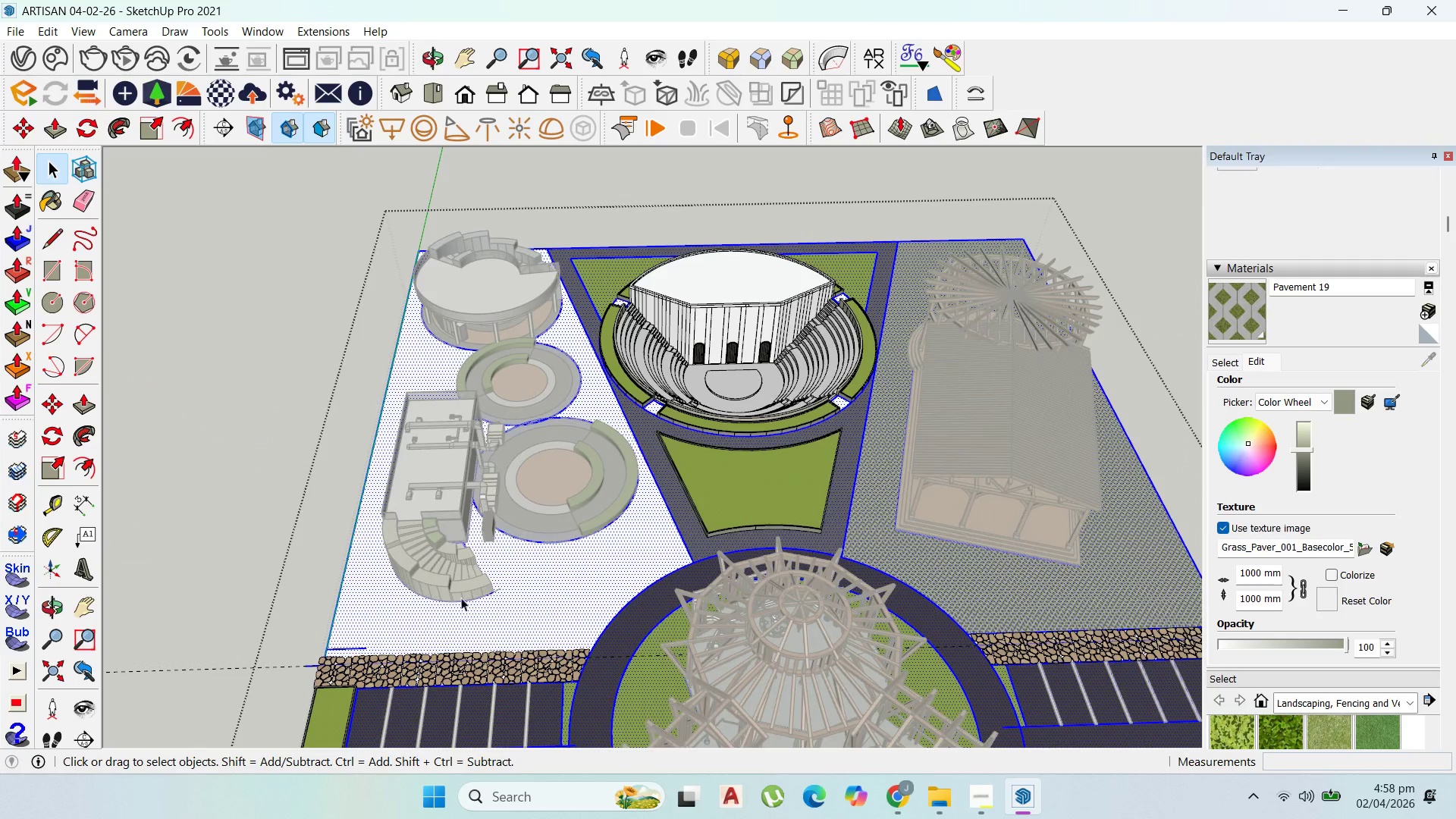 
key(Escape)
 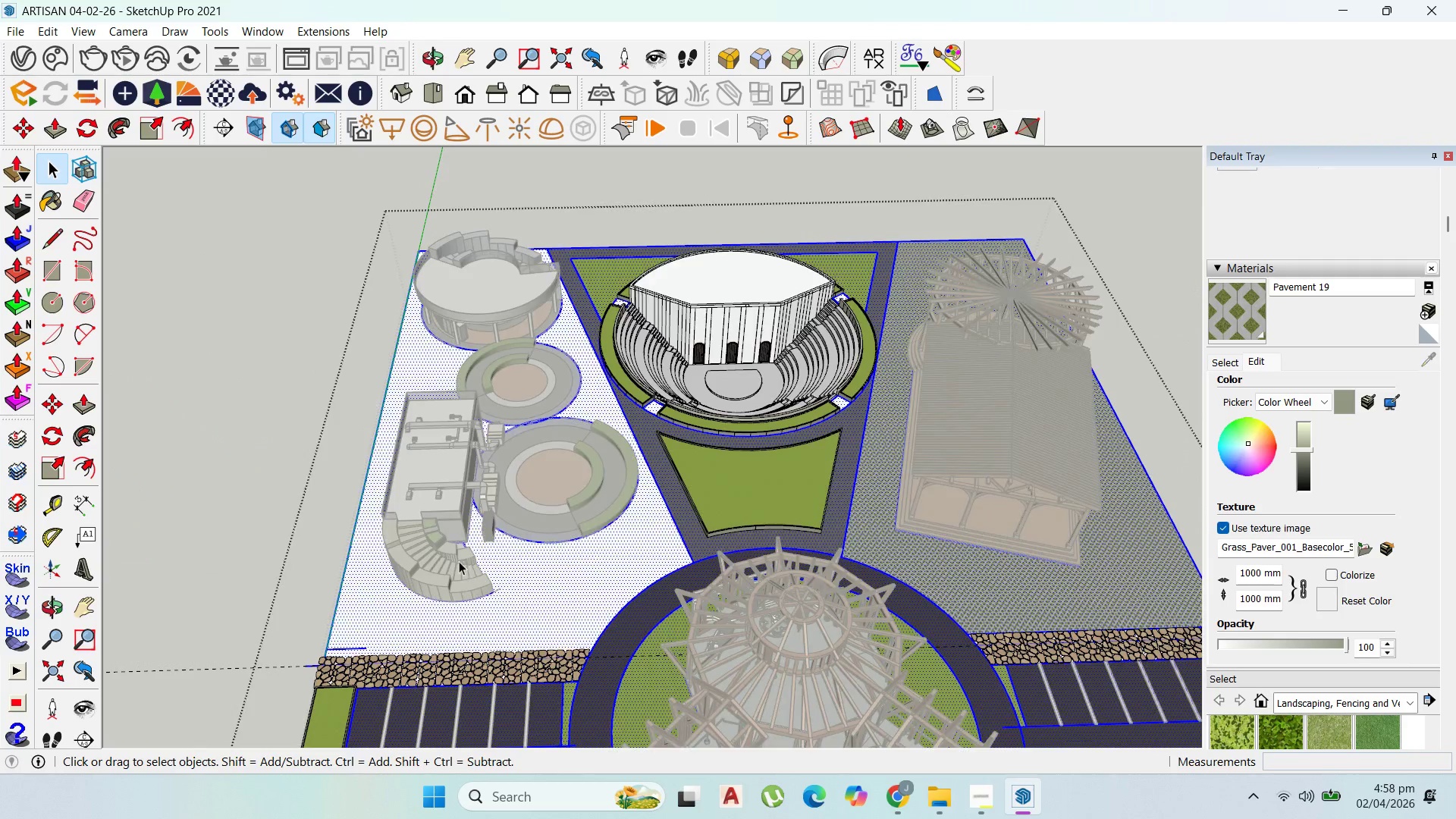 
key(Escape)
 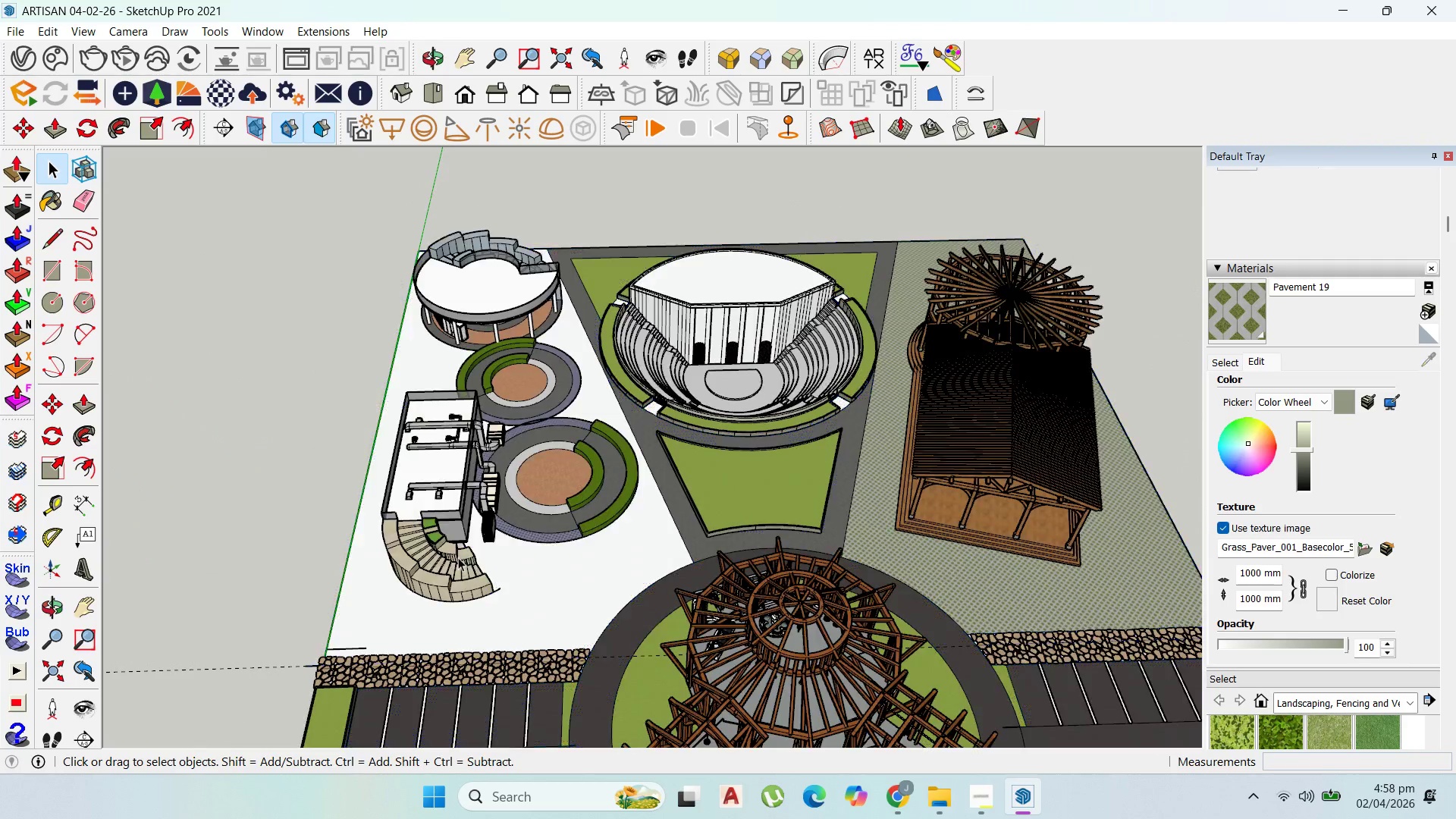 
key(Escape)
 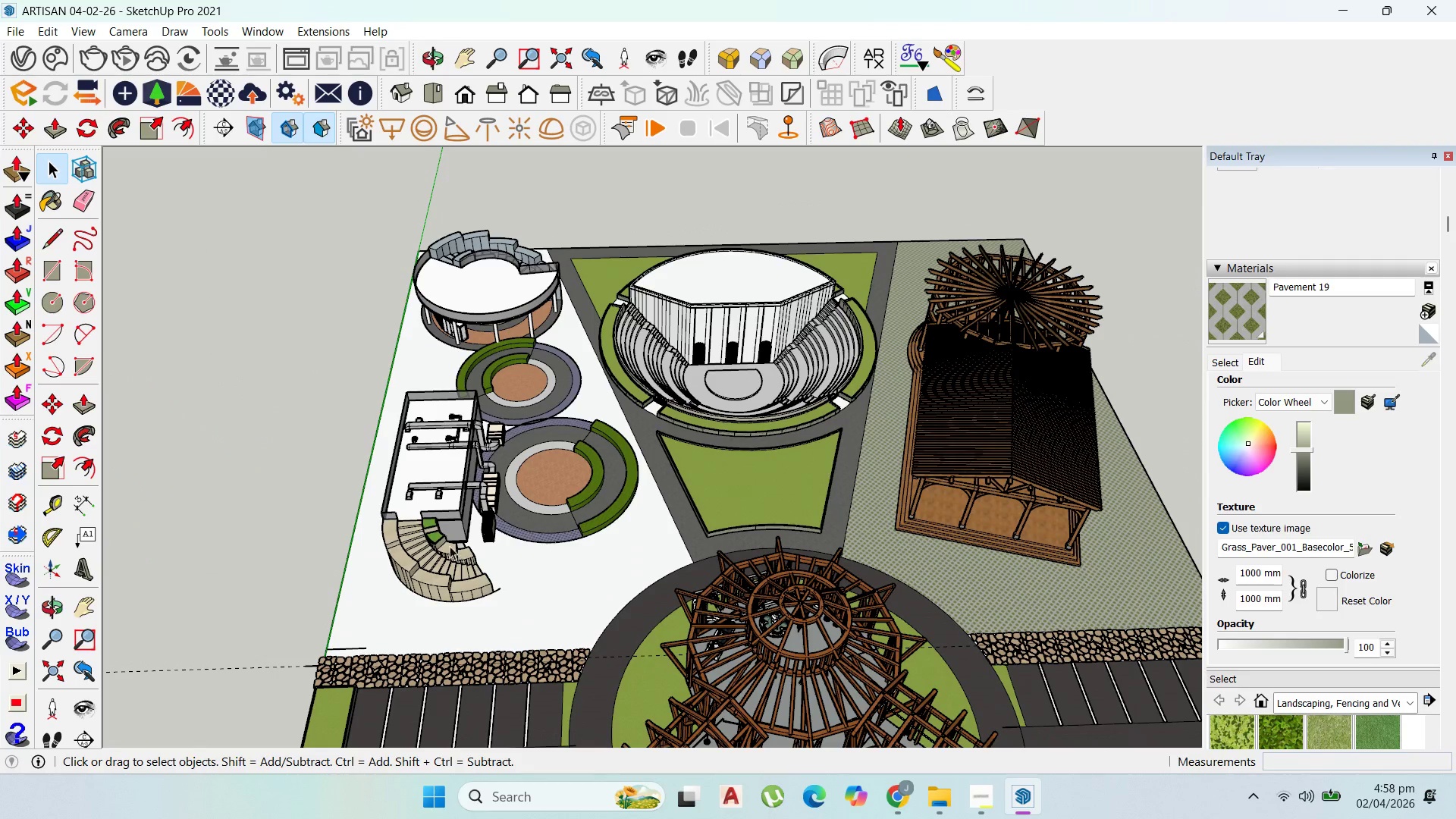 
key(Escape)
 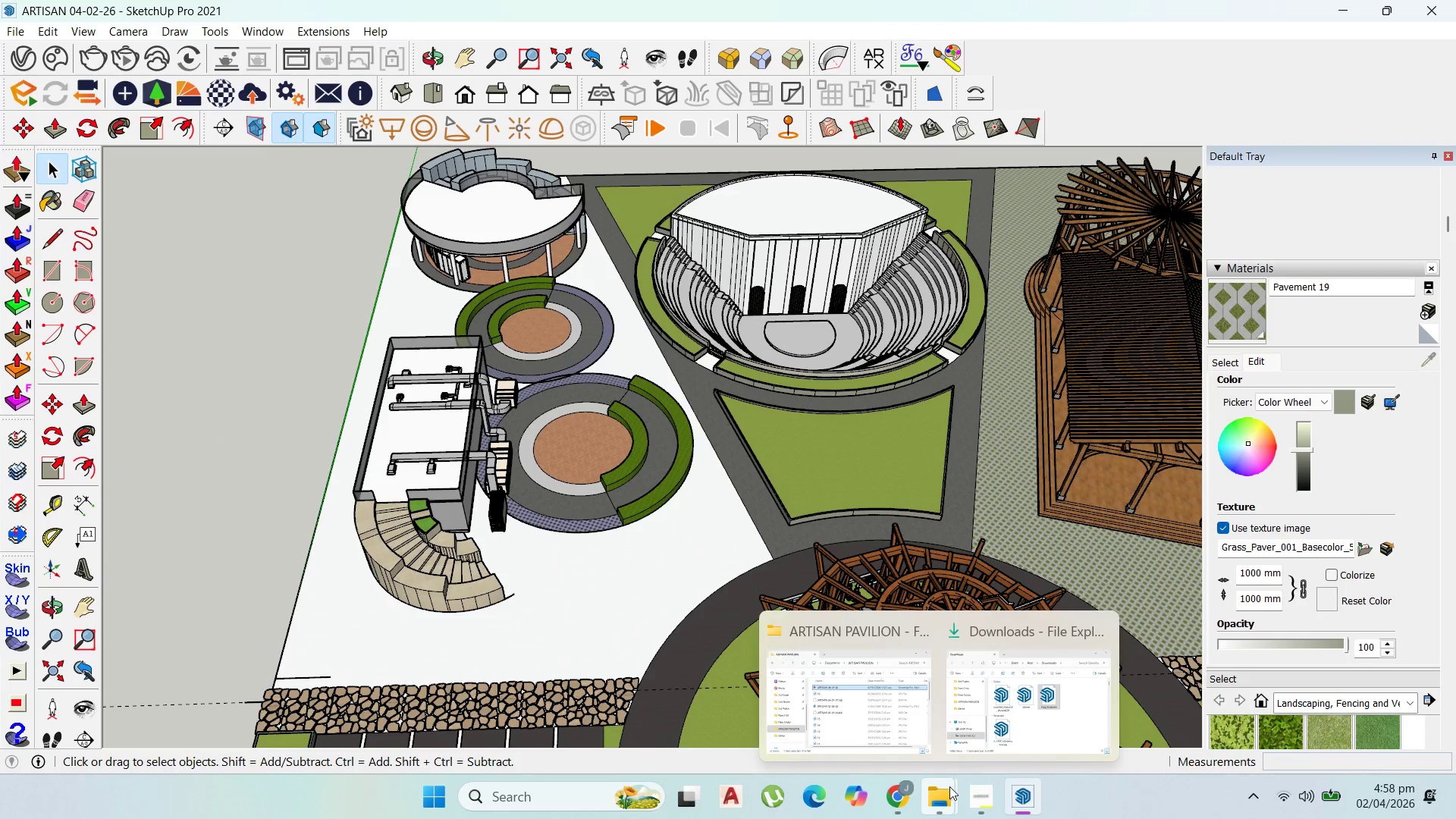 
scroll: coordinate [457, 552], scroll_direction: up, amount: 7.0
 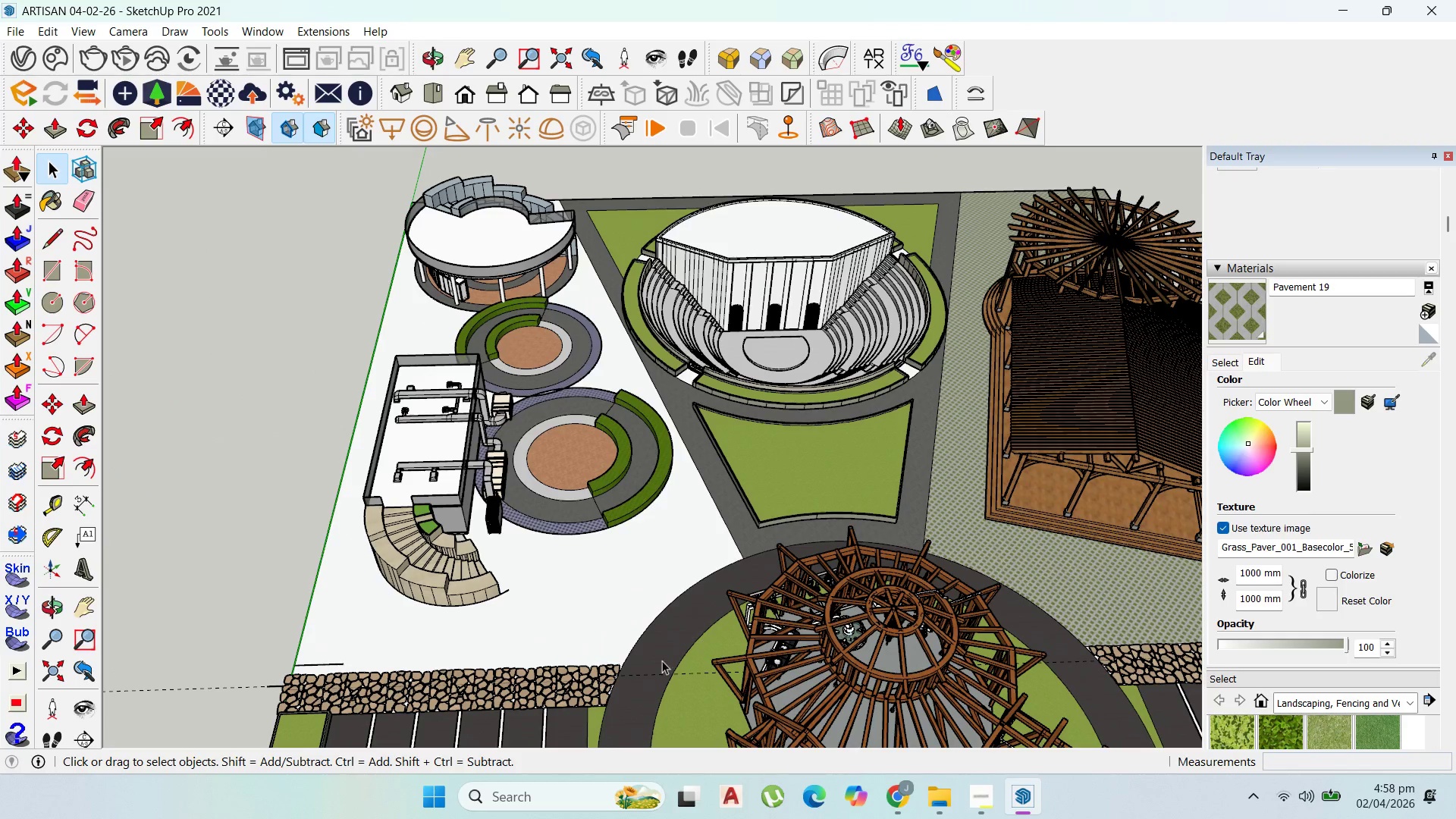 
scroll: coordinate [574, 312], scroll_direction: down, amount: 6.0
 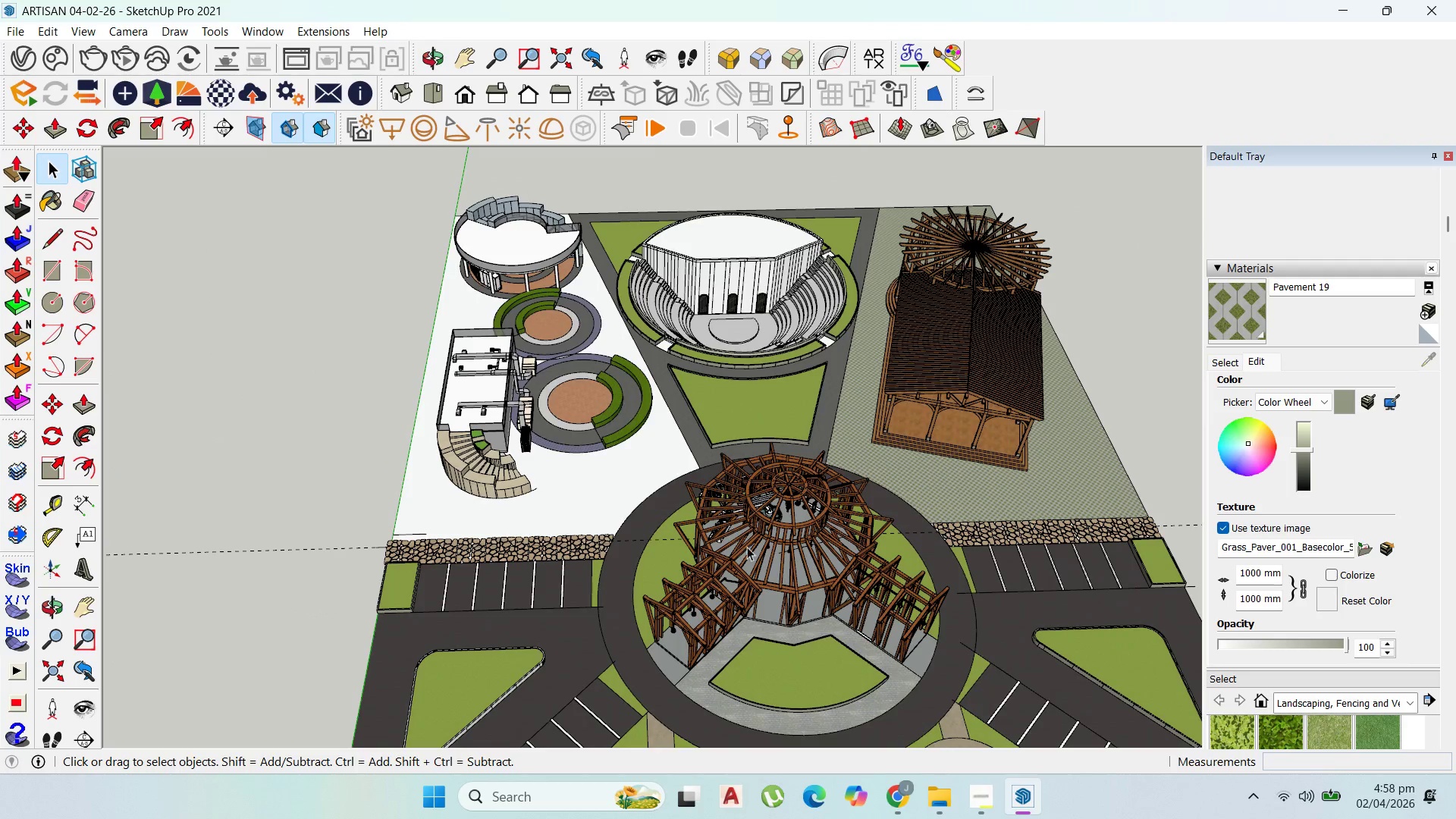 
scroll: coordinate [391, 538], scroll_direction: up, amount: 16.0
 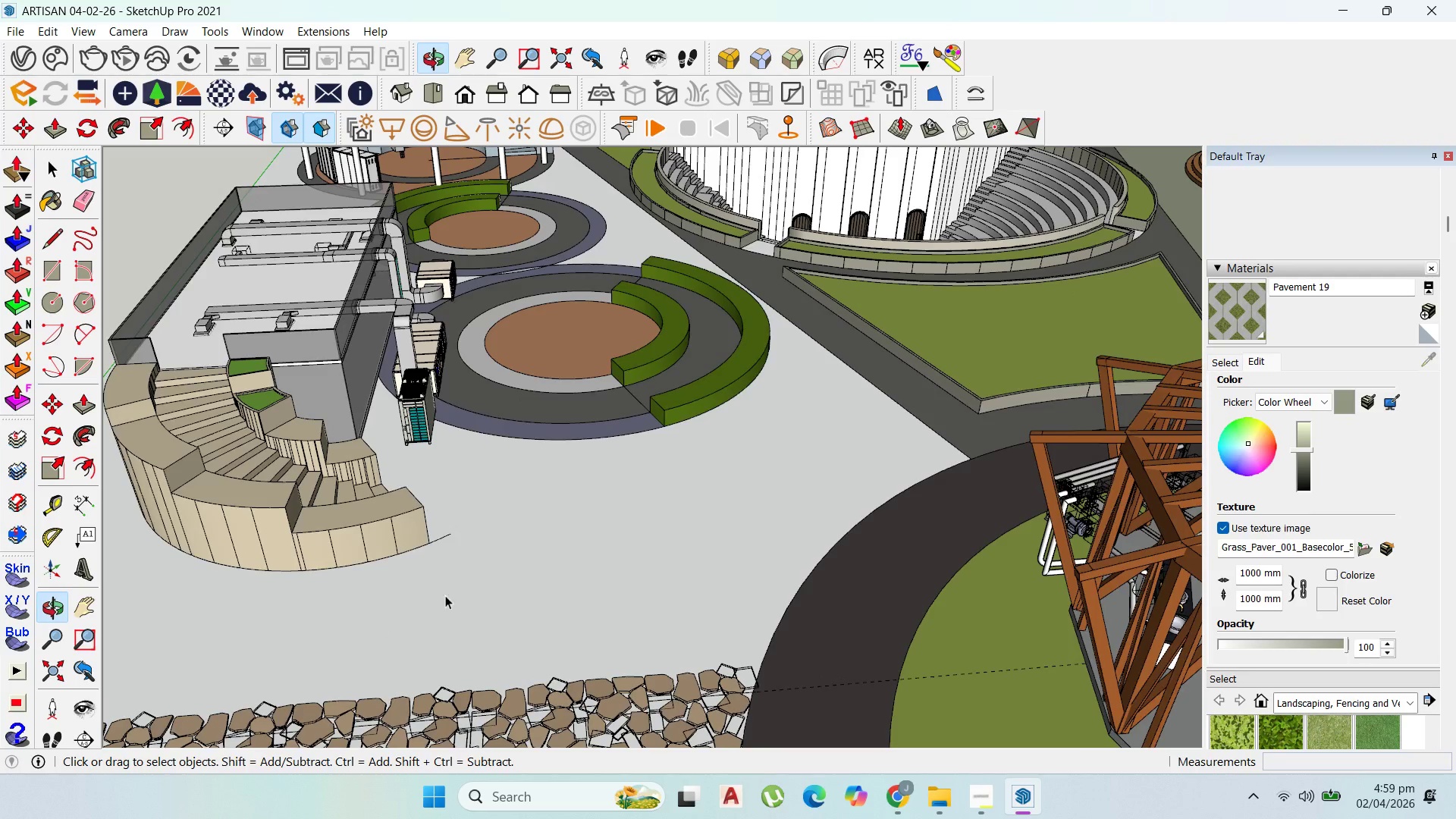 
double_click([584, 526])
 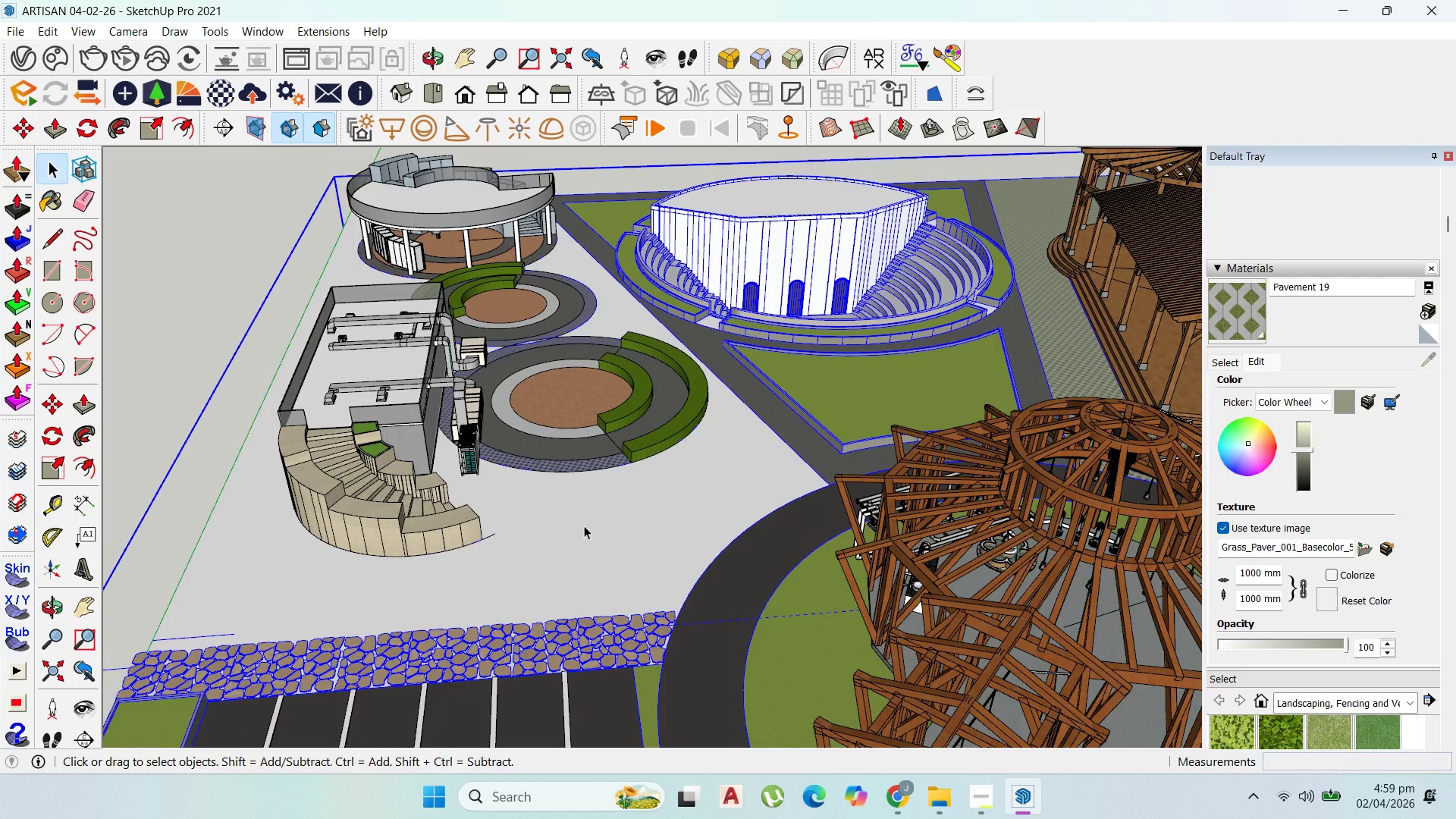 
scroll: coordinate [579, 529], scroll_direction: down, amount: 6.0
 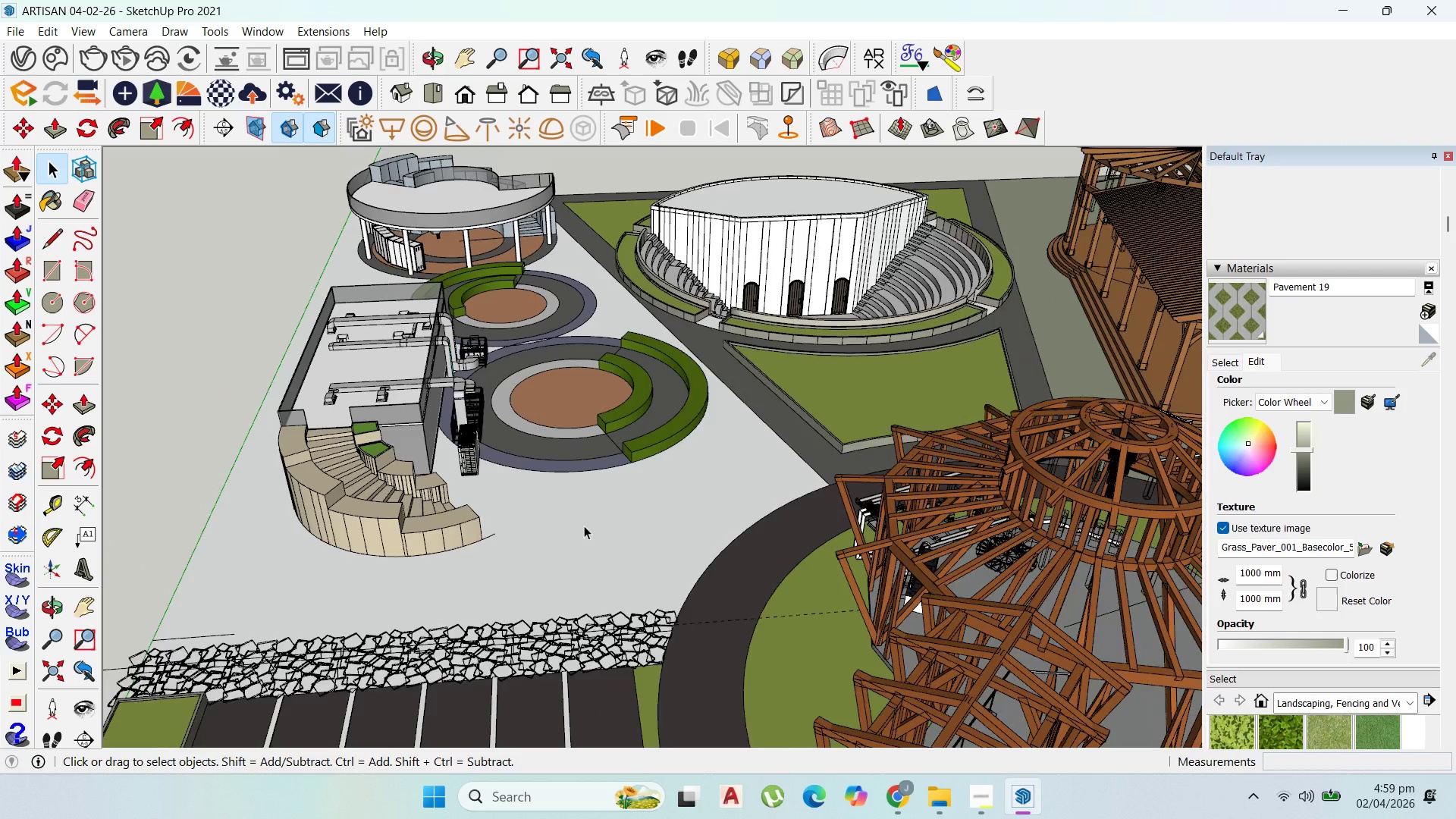 
triple_click([584, 526])
 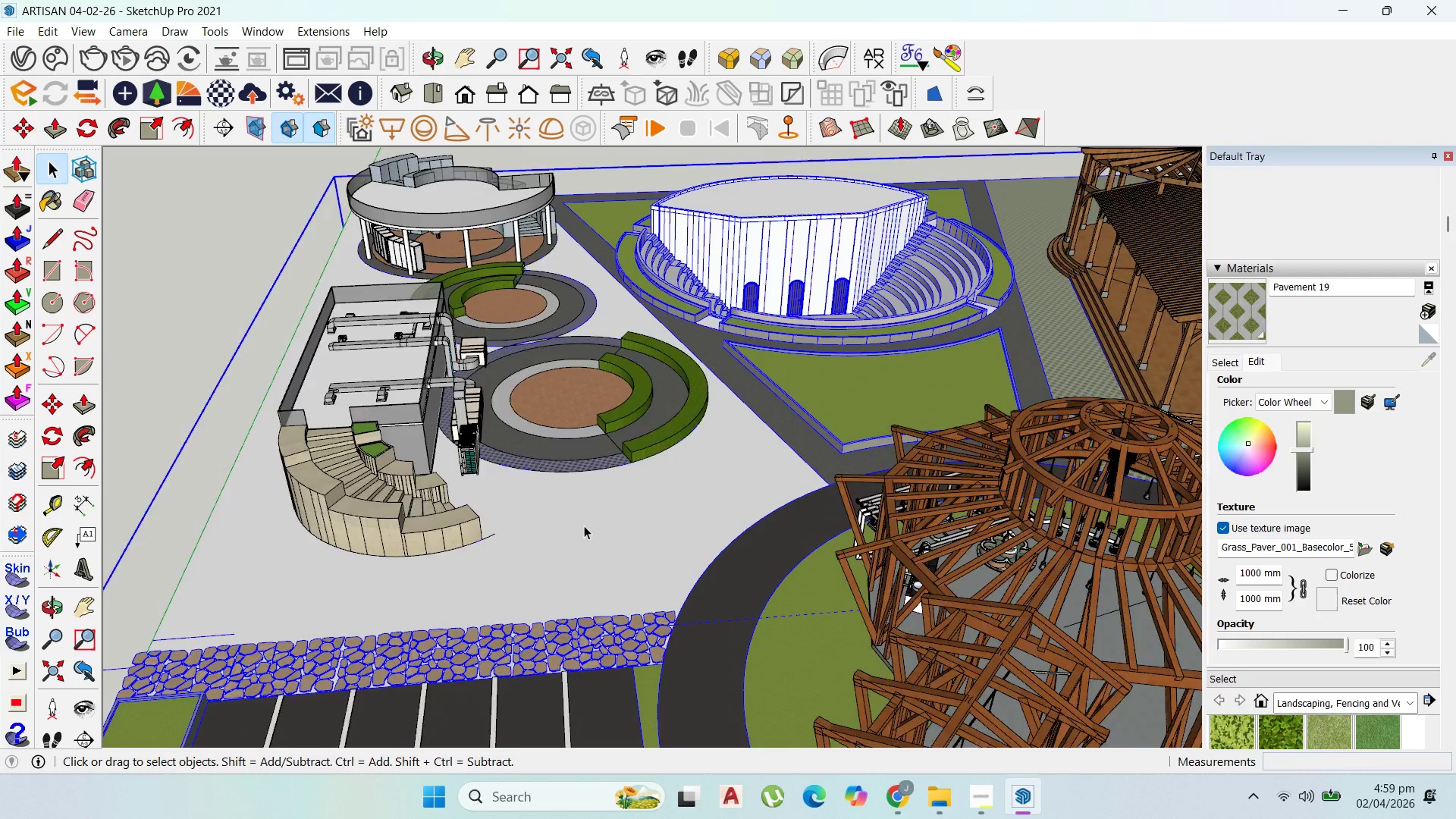 
triple_click([584, 526])
 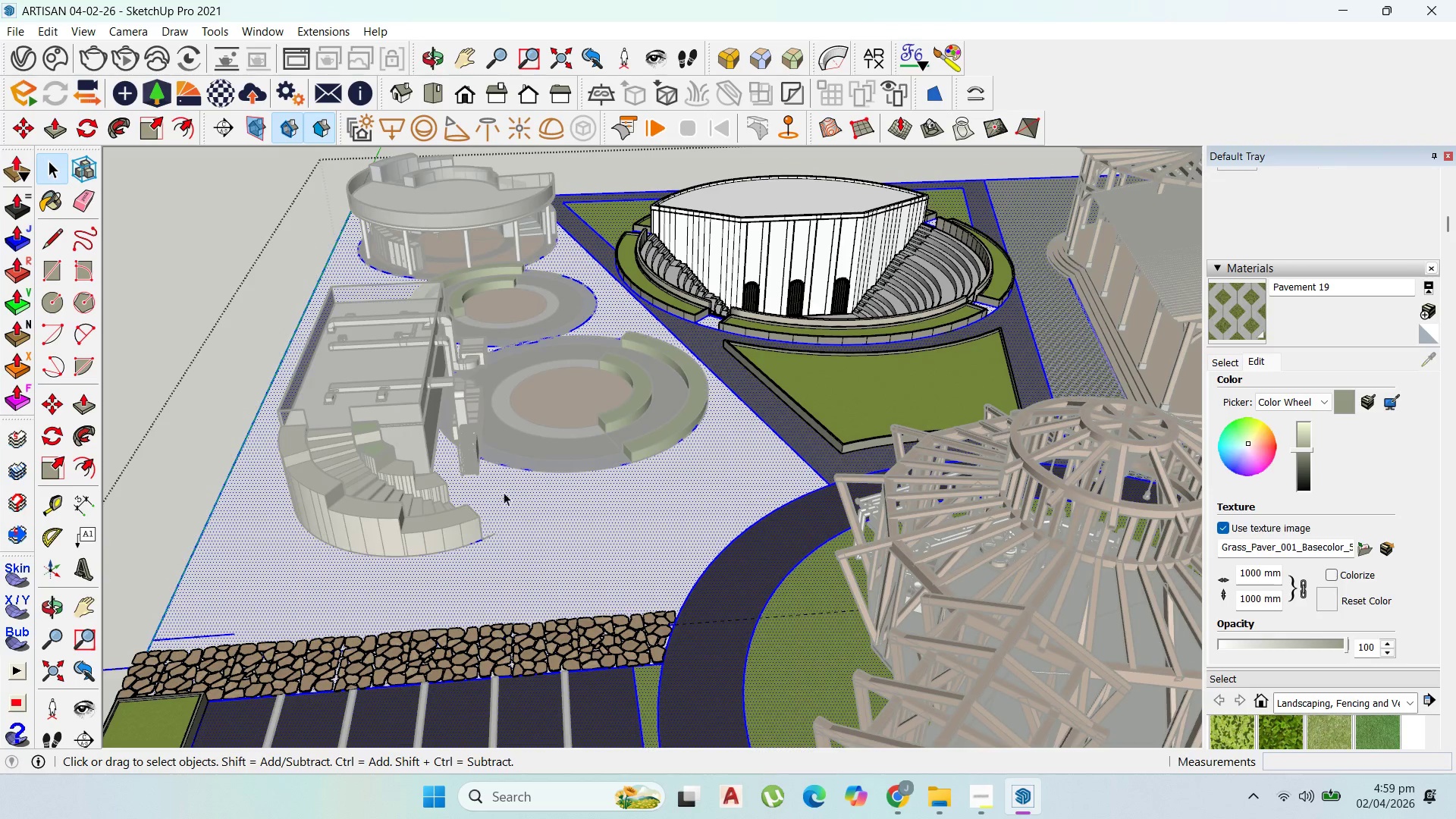 
left_click([525, 505])
 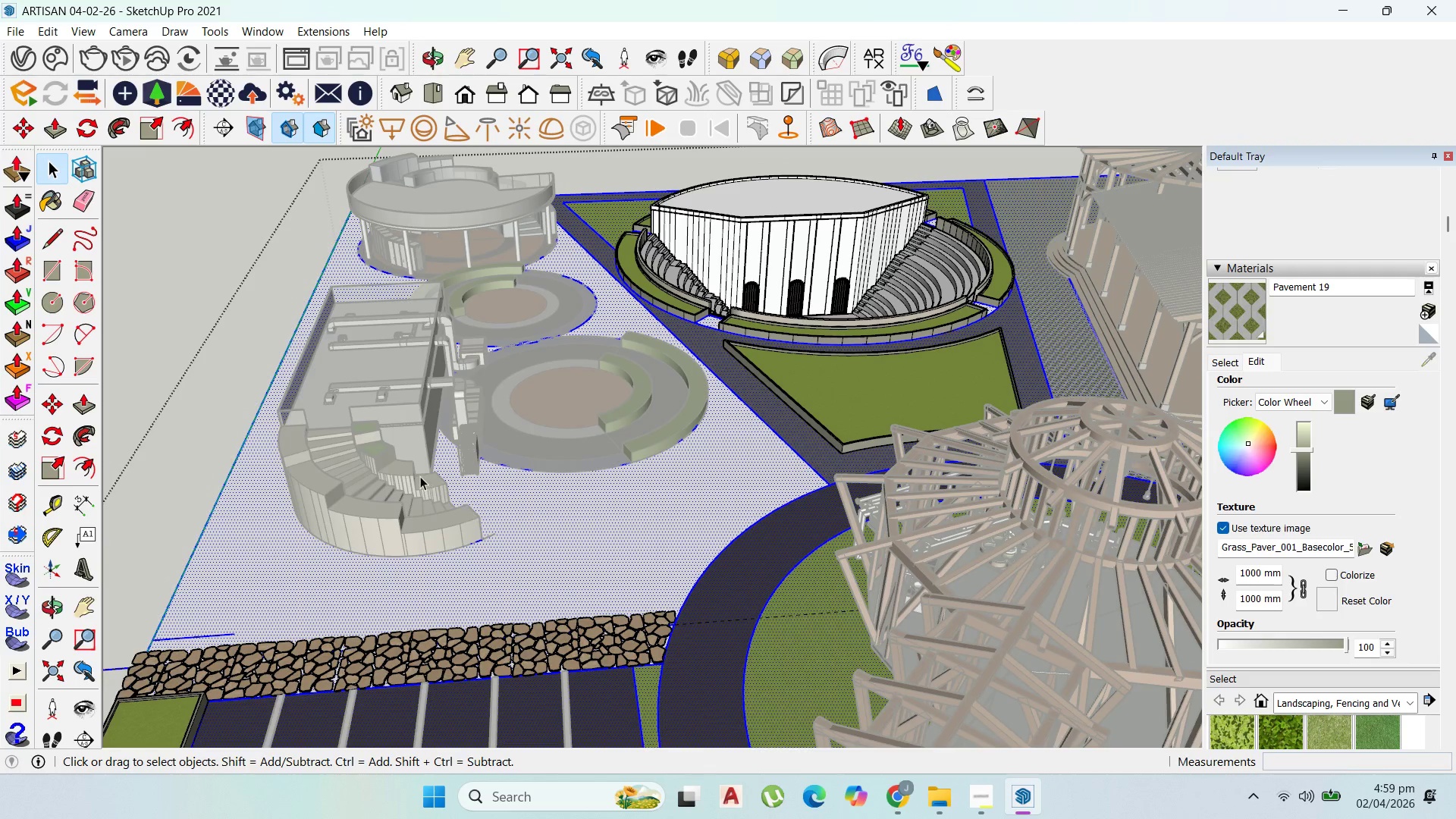 
left_click([395, 462])
 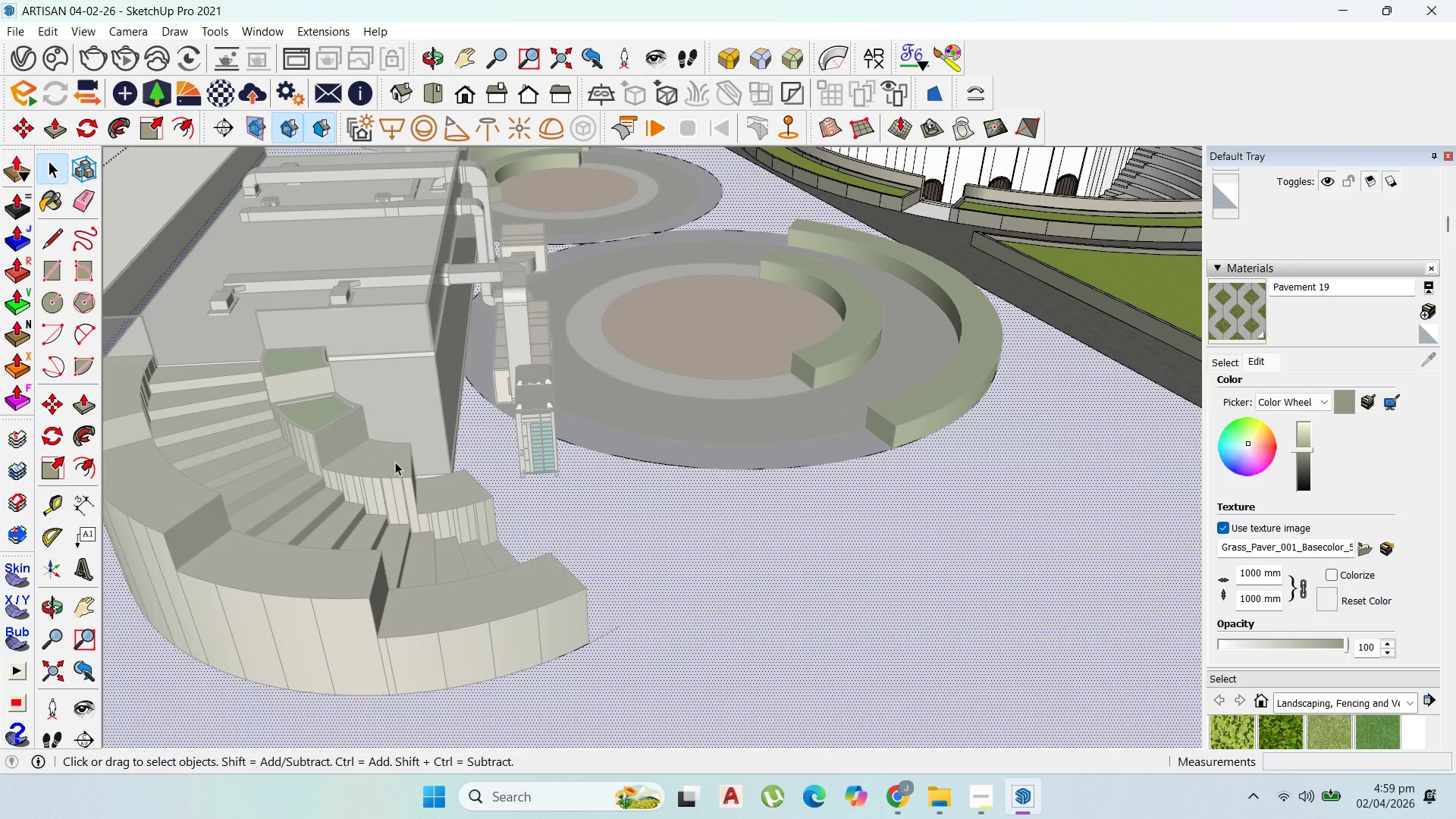 
scroll: coordinate [410, 471], scroll_direction: up, amount: 13.0
 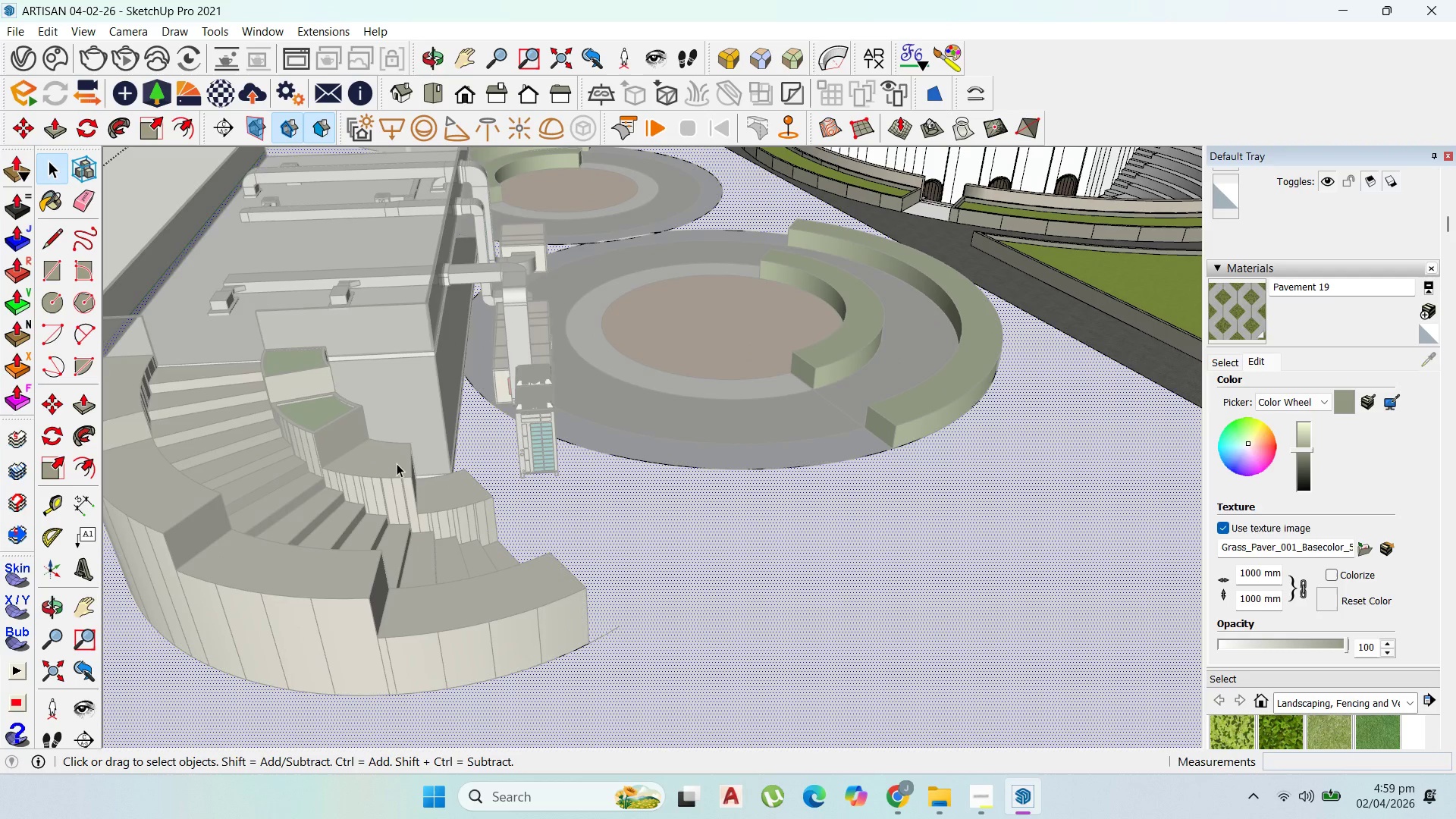 
double_click([395, 462])
 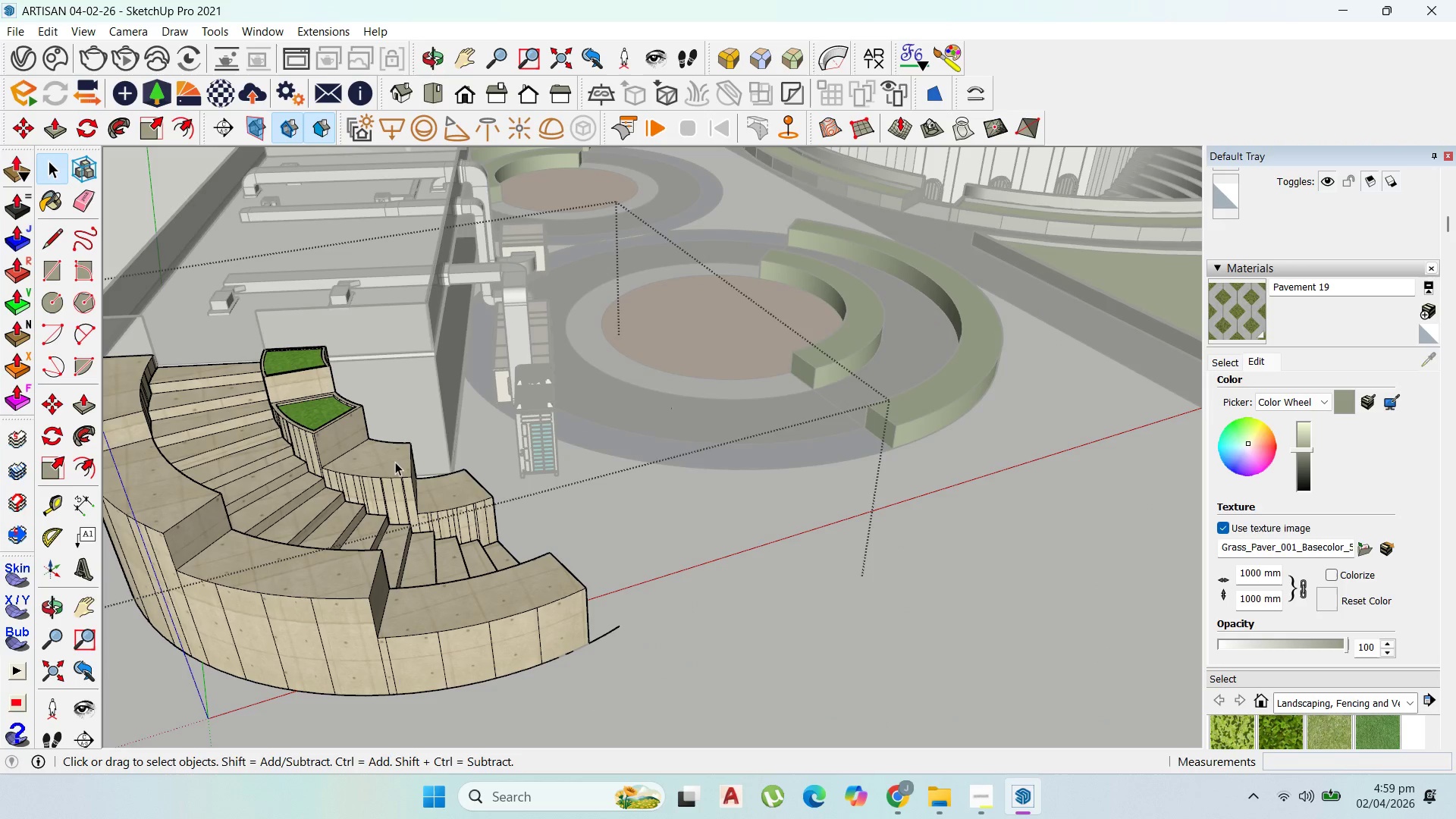 
triple_click([394, 462])
 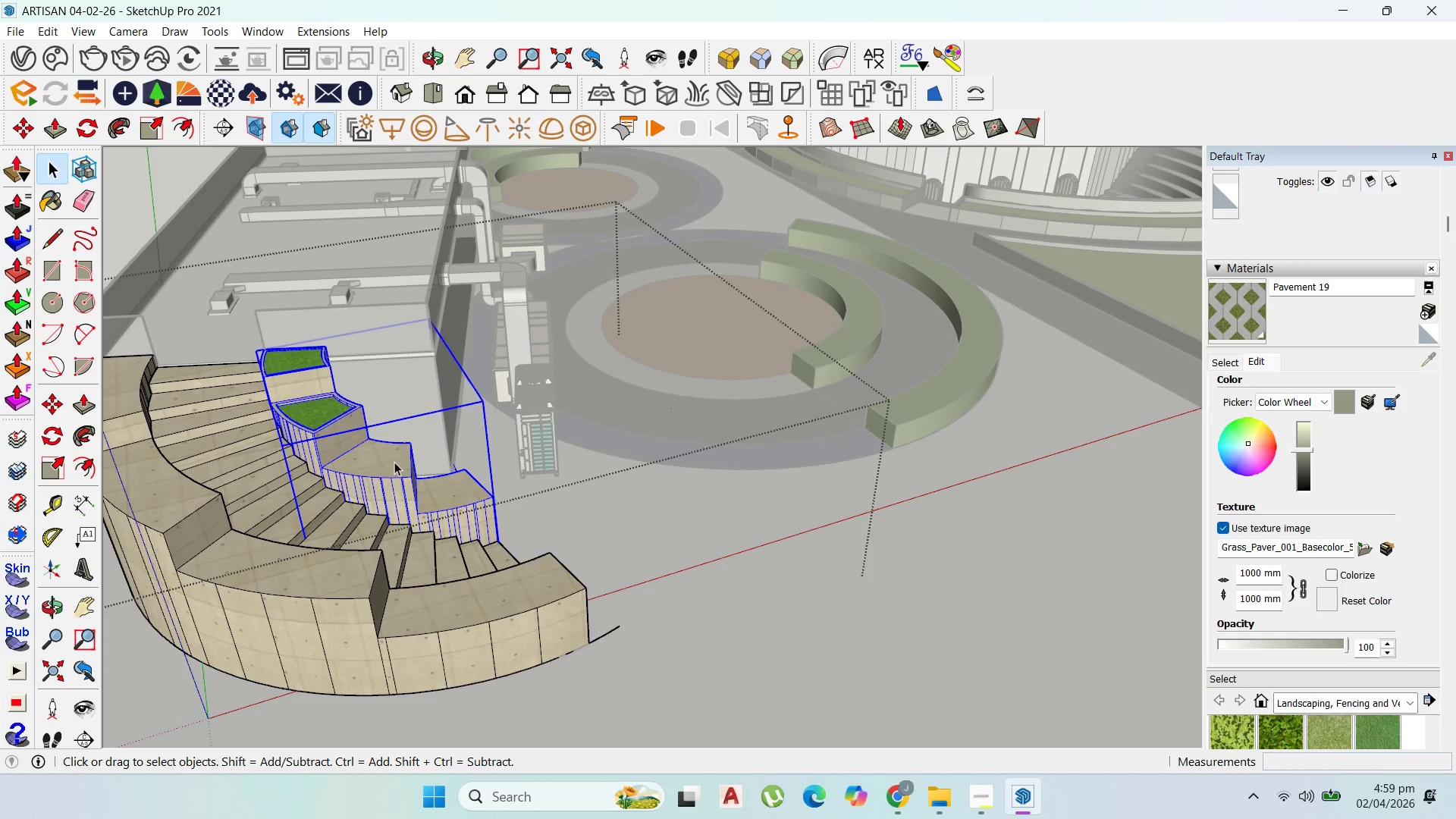 
triple_click([394, 462])
 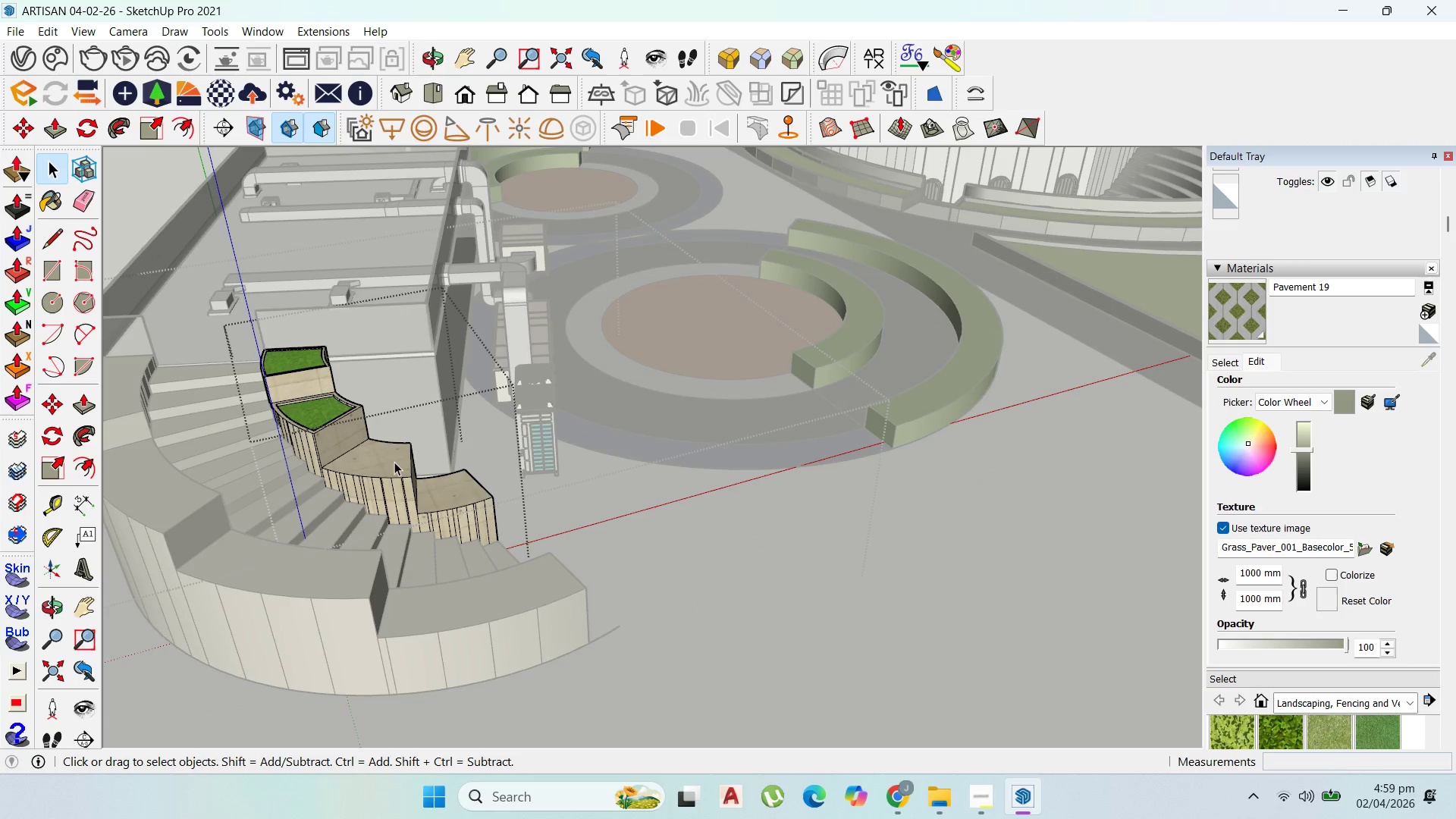 
triple_click([394, 462])
 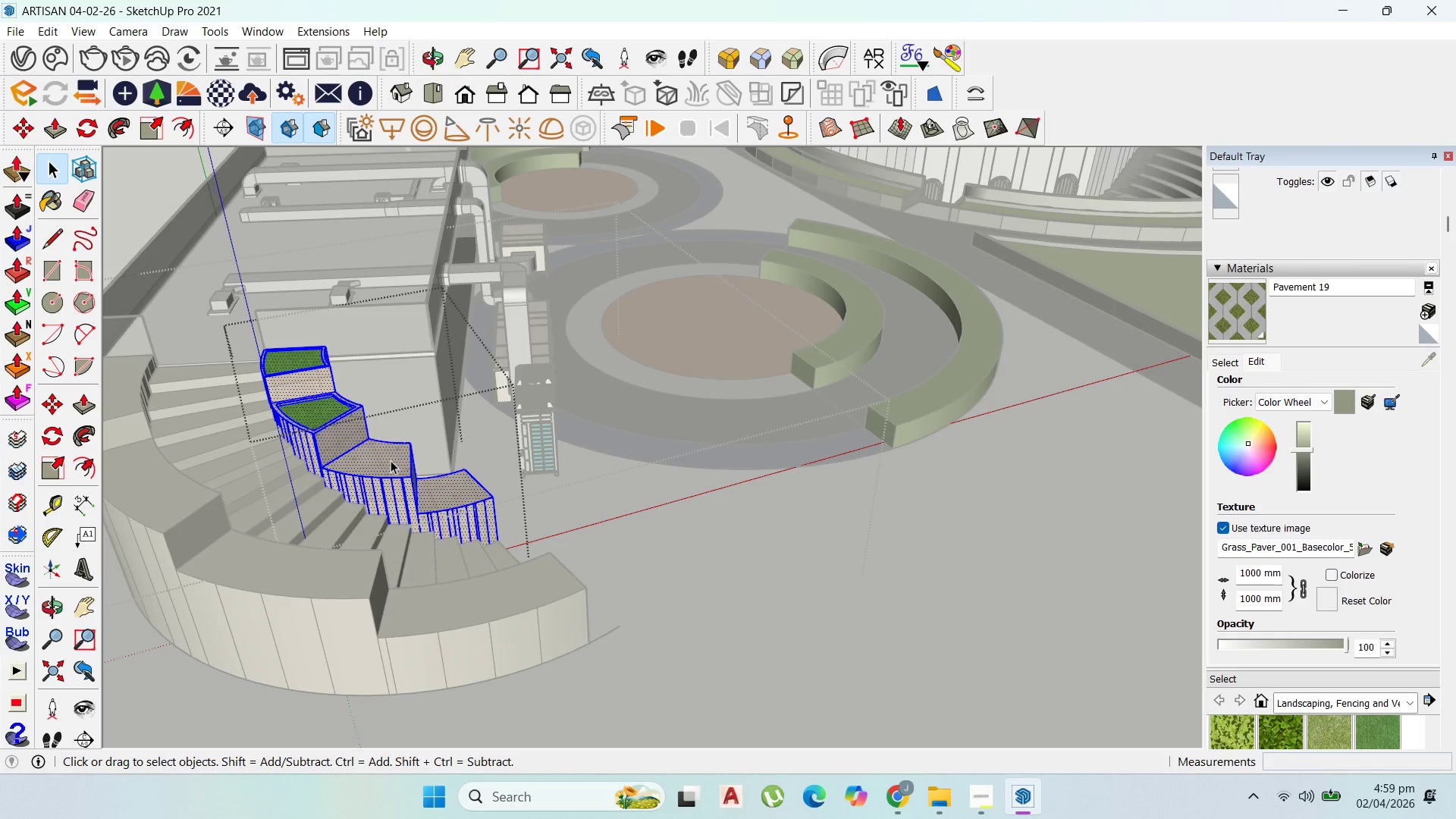 
left_click([391, 460])
 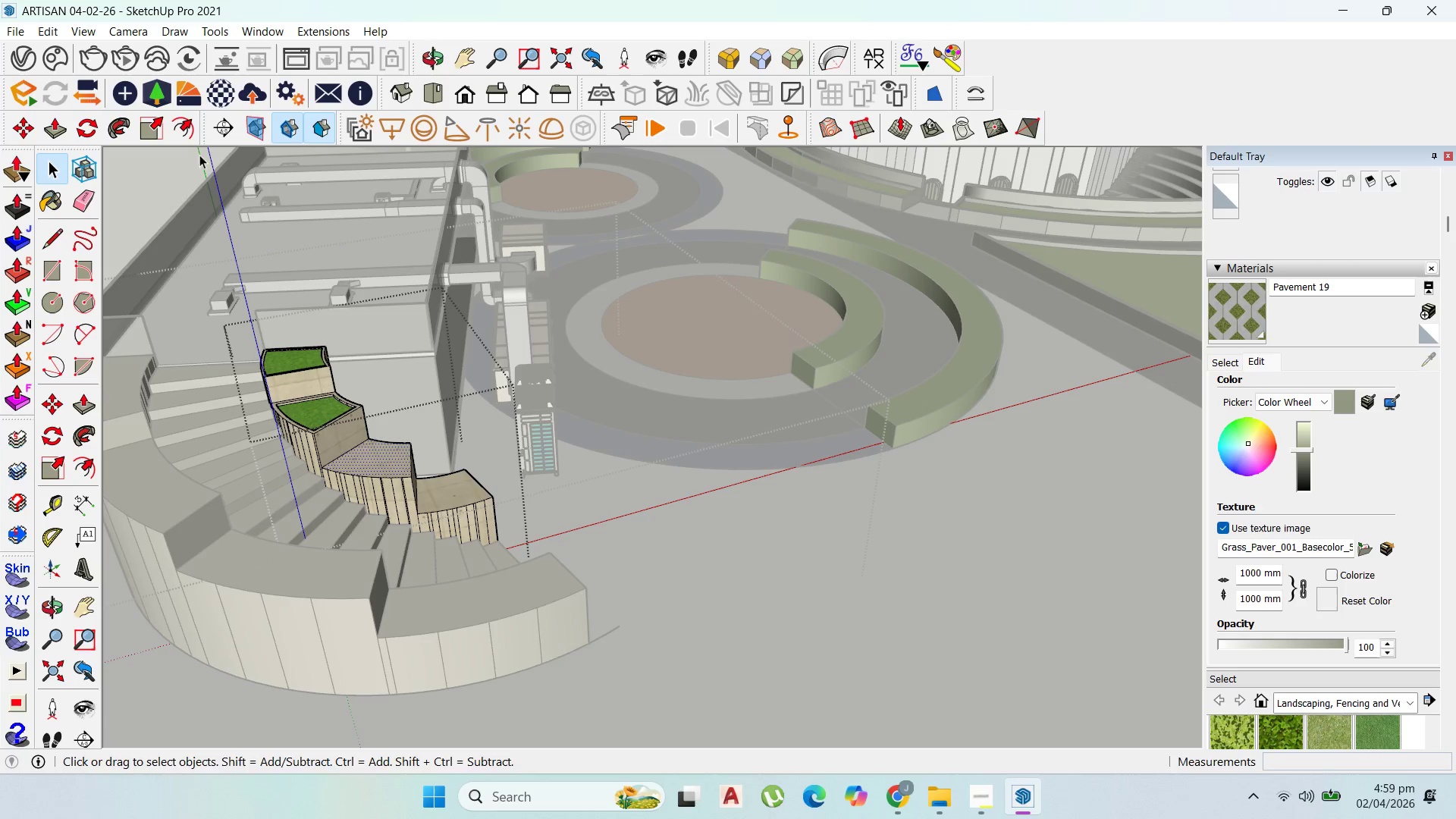 
left_click([184, 127])
 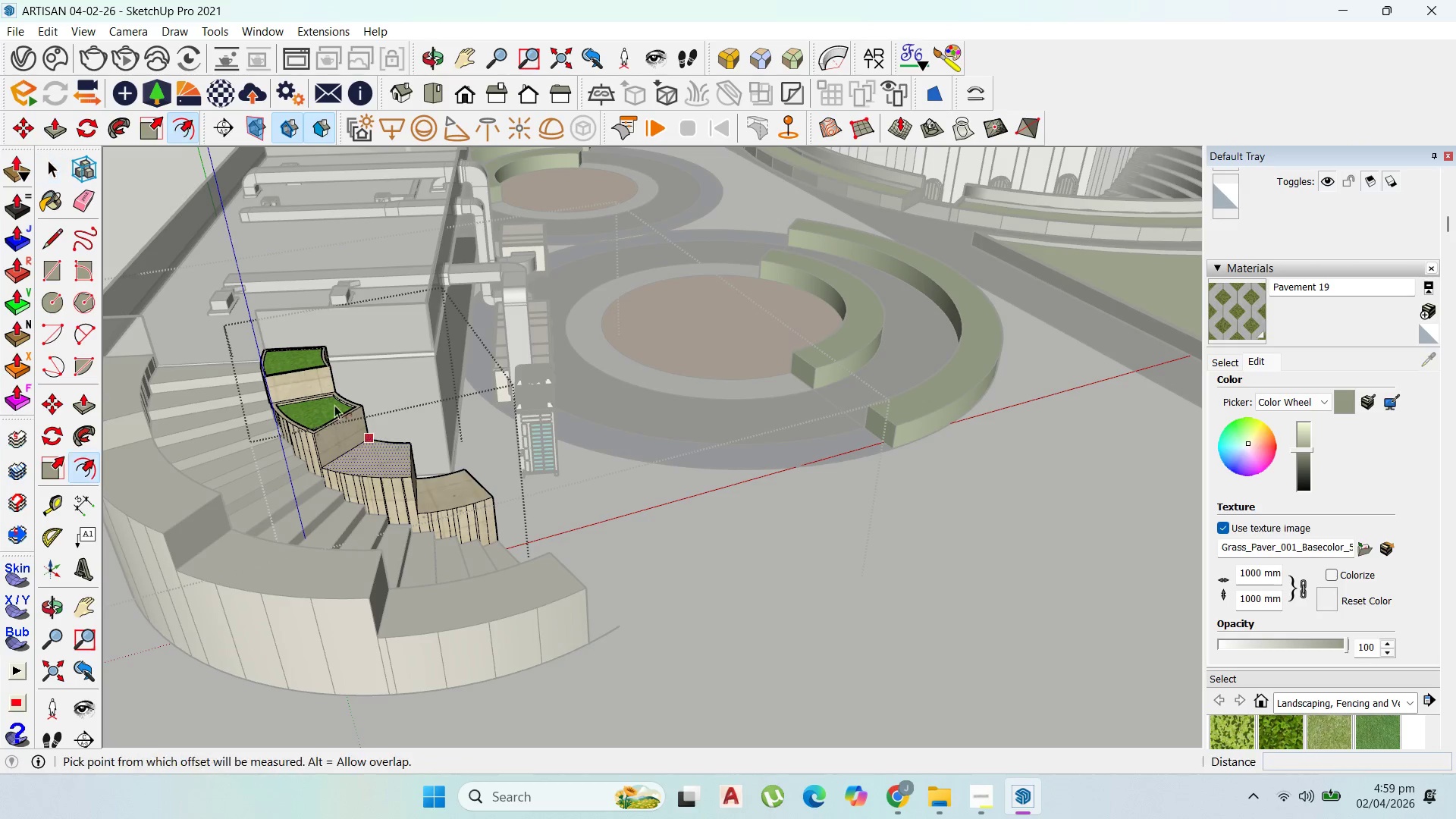 
scroll: coordinate [350, 468], scroll_direction: up, amount: 7.0
 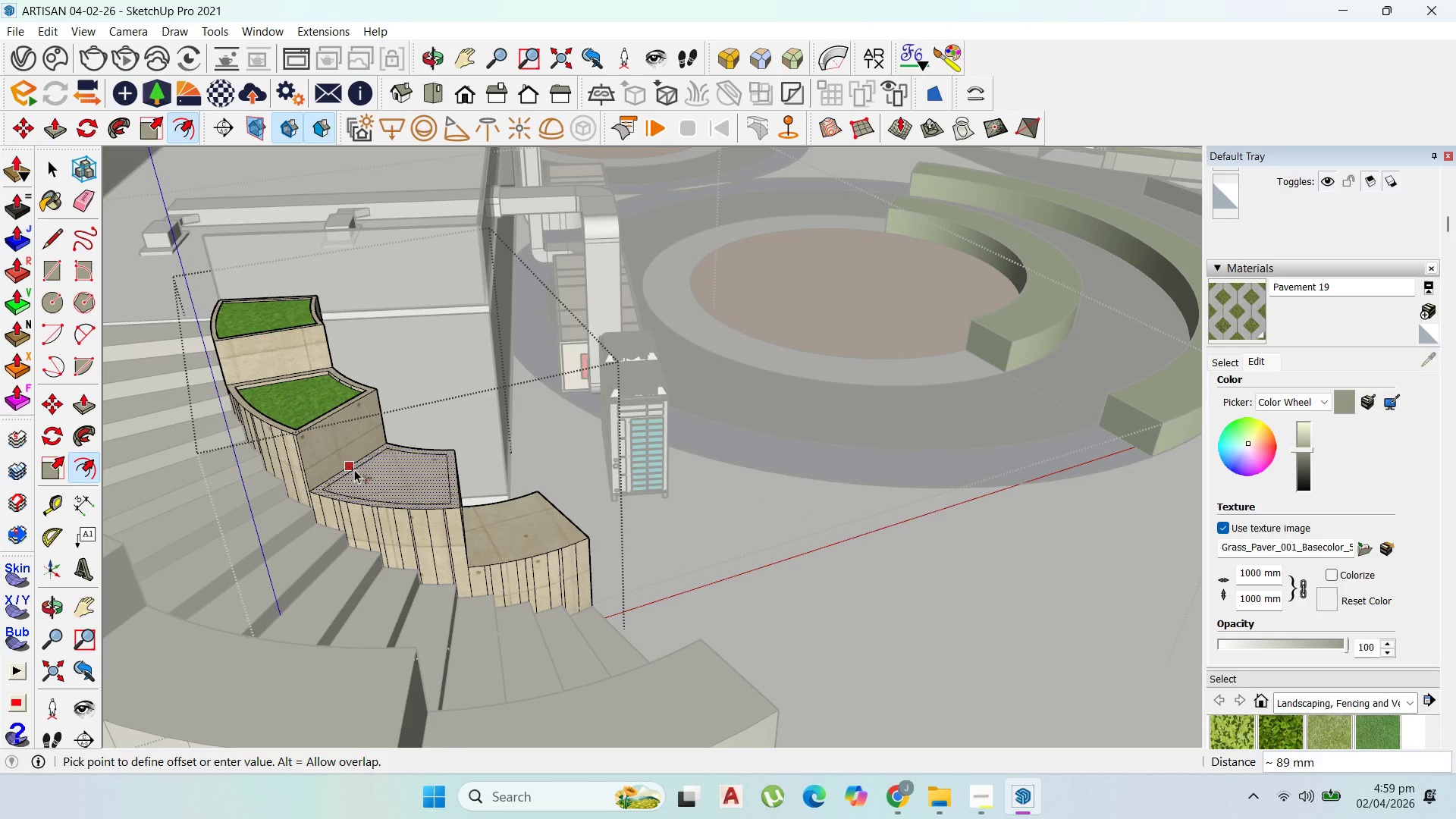 
type(100)
 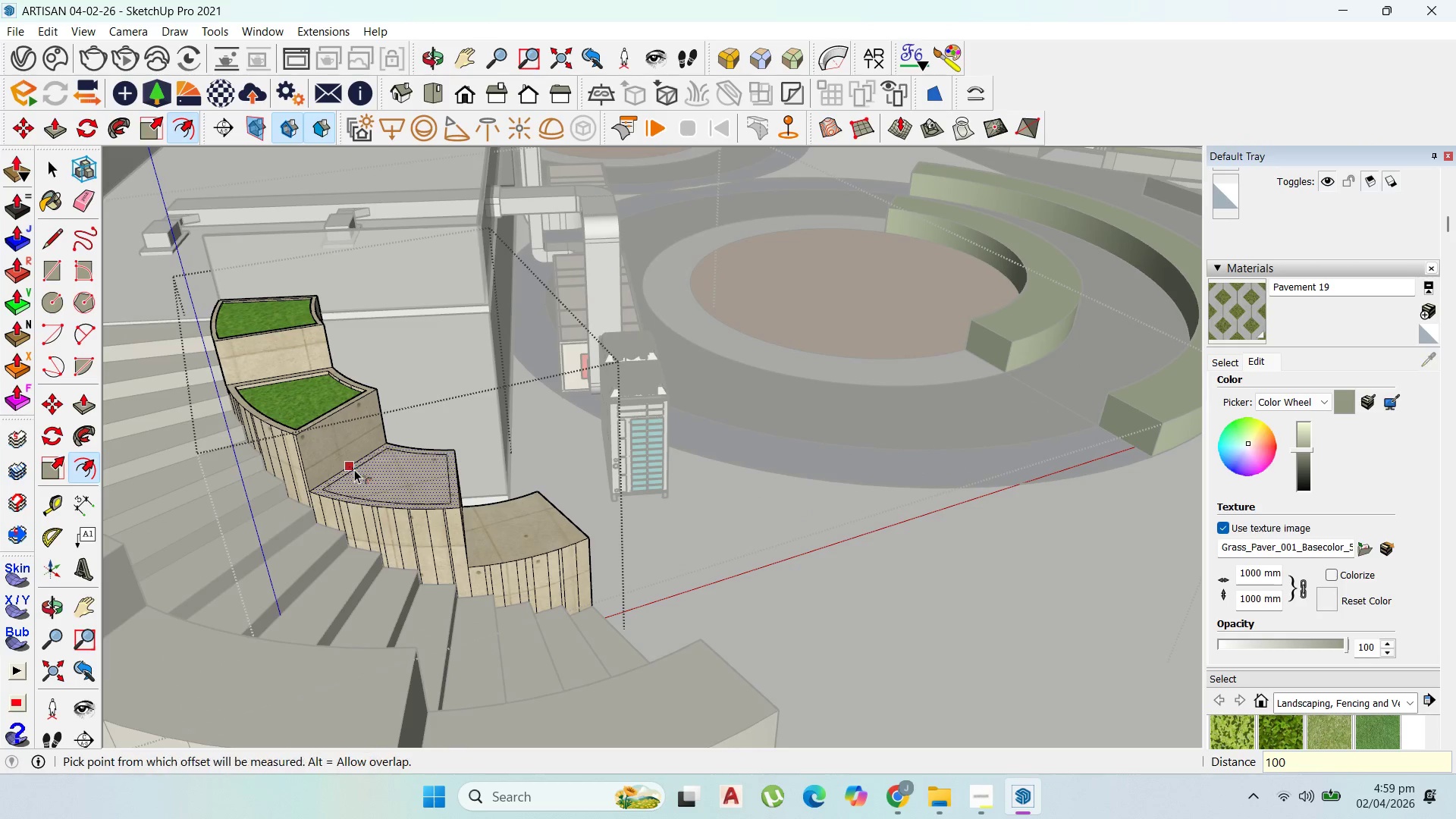 
key(Enter)
 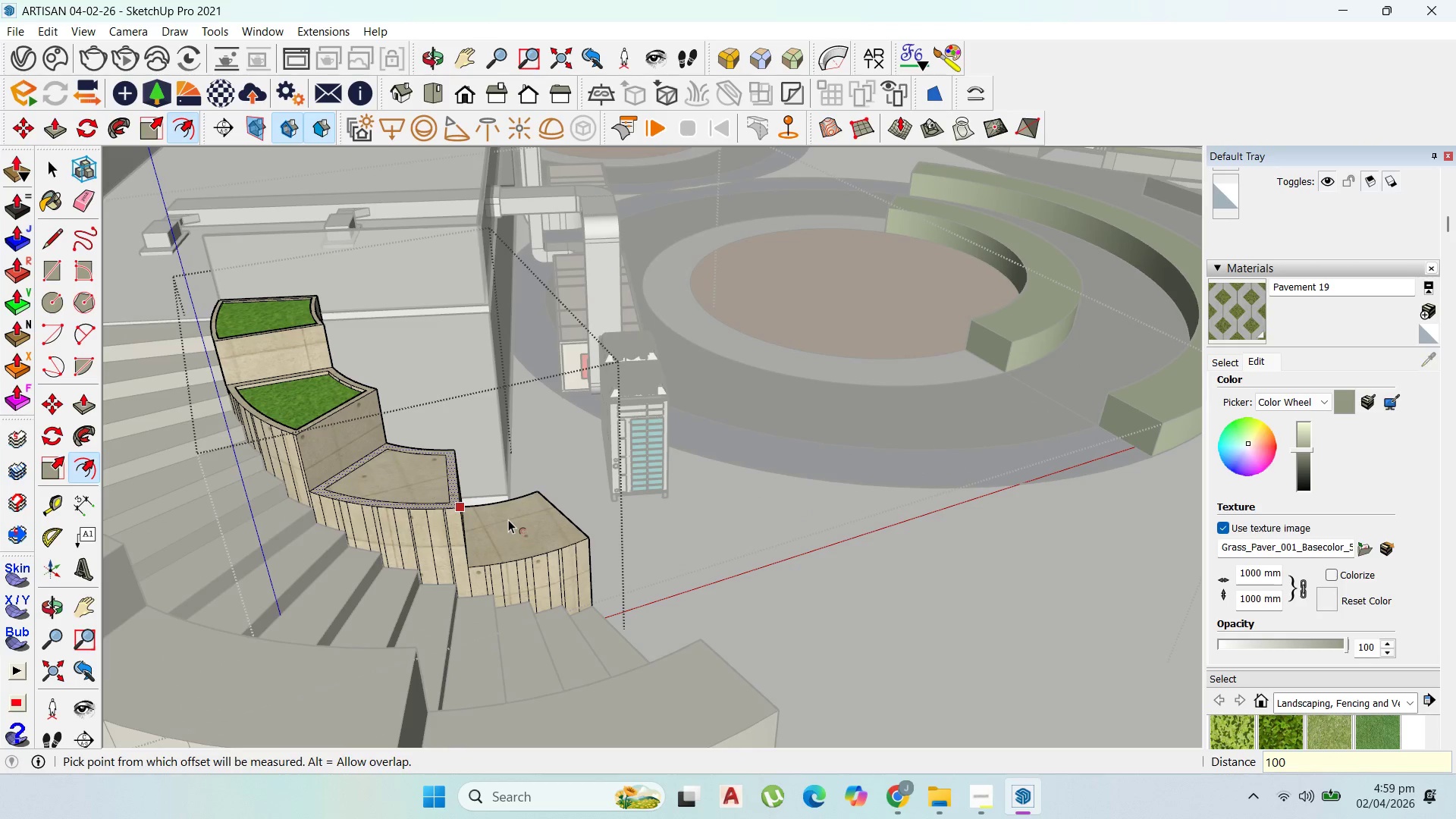 
key(Escape)
 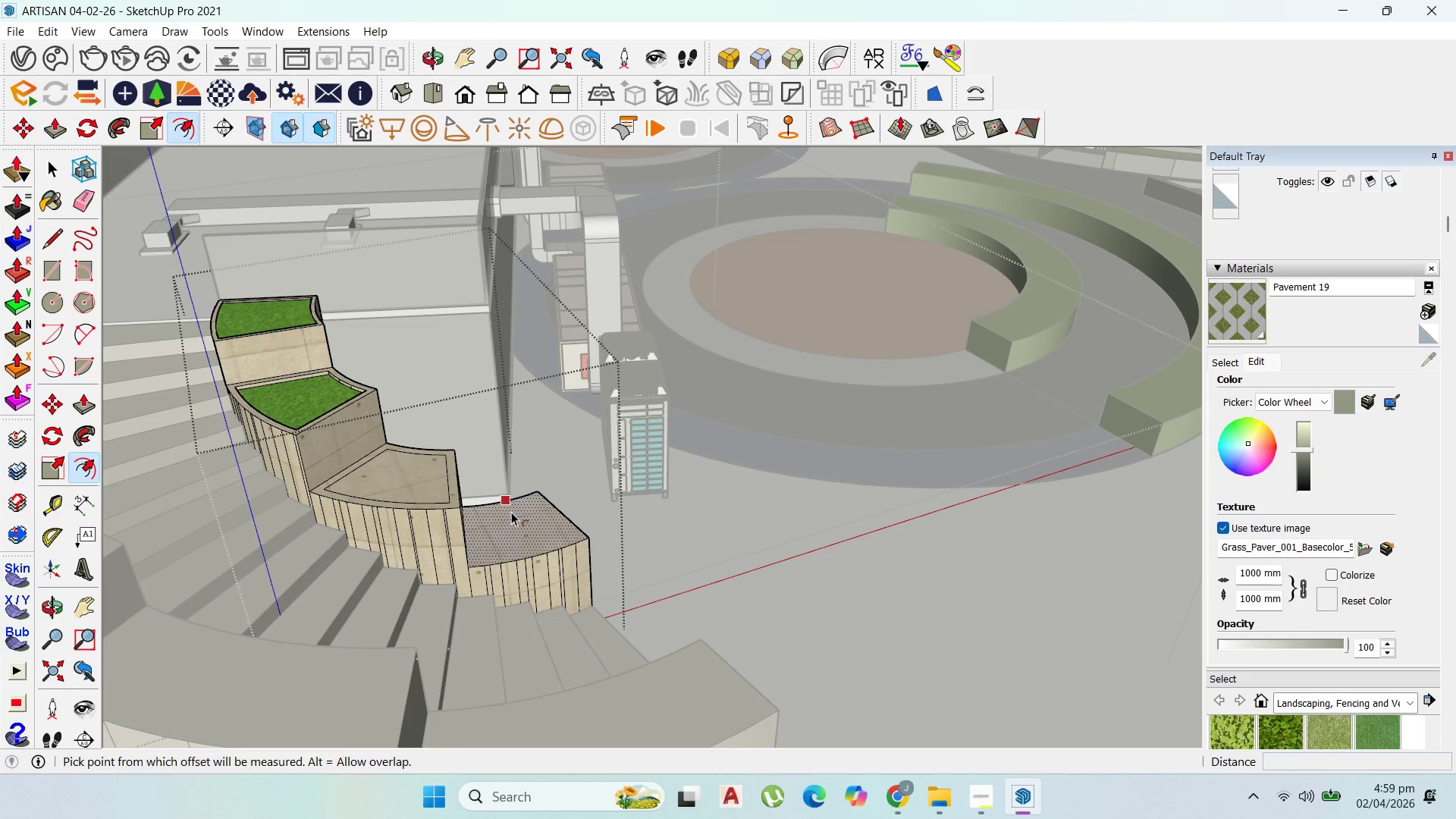 
double_click([511, 512])
 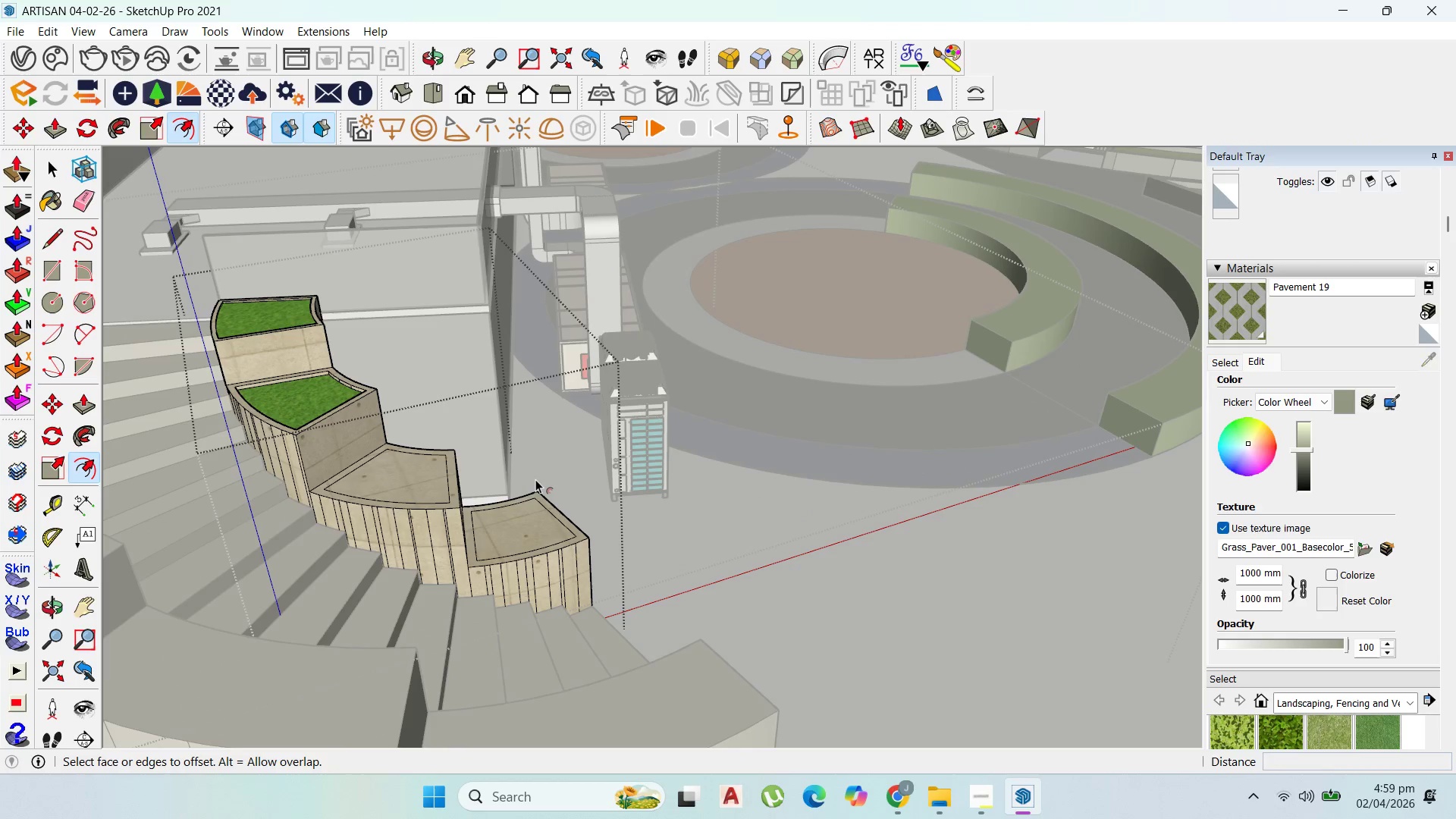 
scroll: coordinate [537, 479], scroll_direction: down, amount: 3.0
 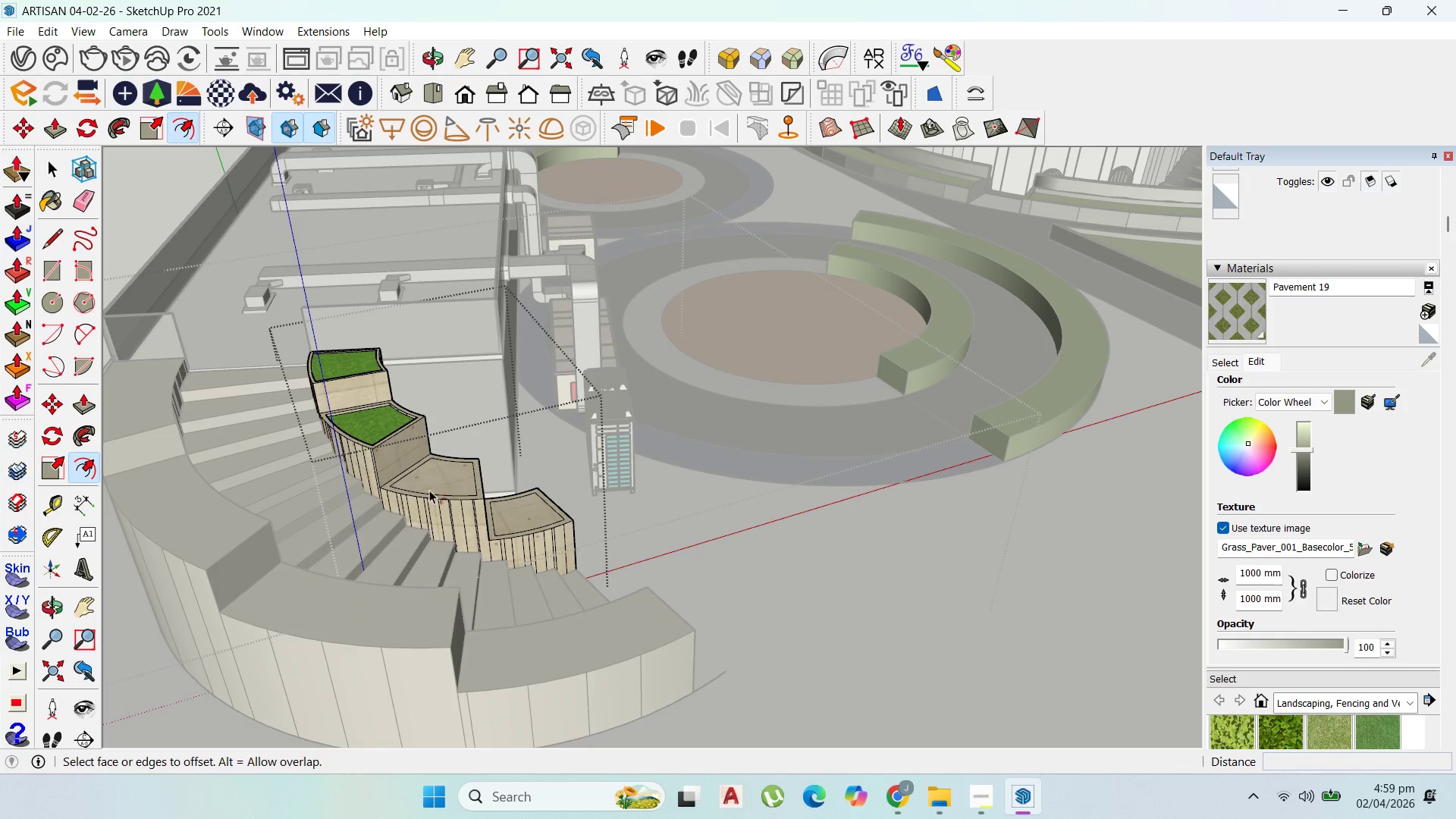 
key(P)
 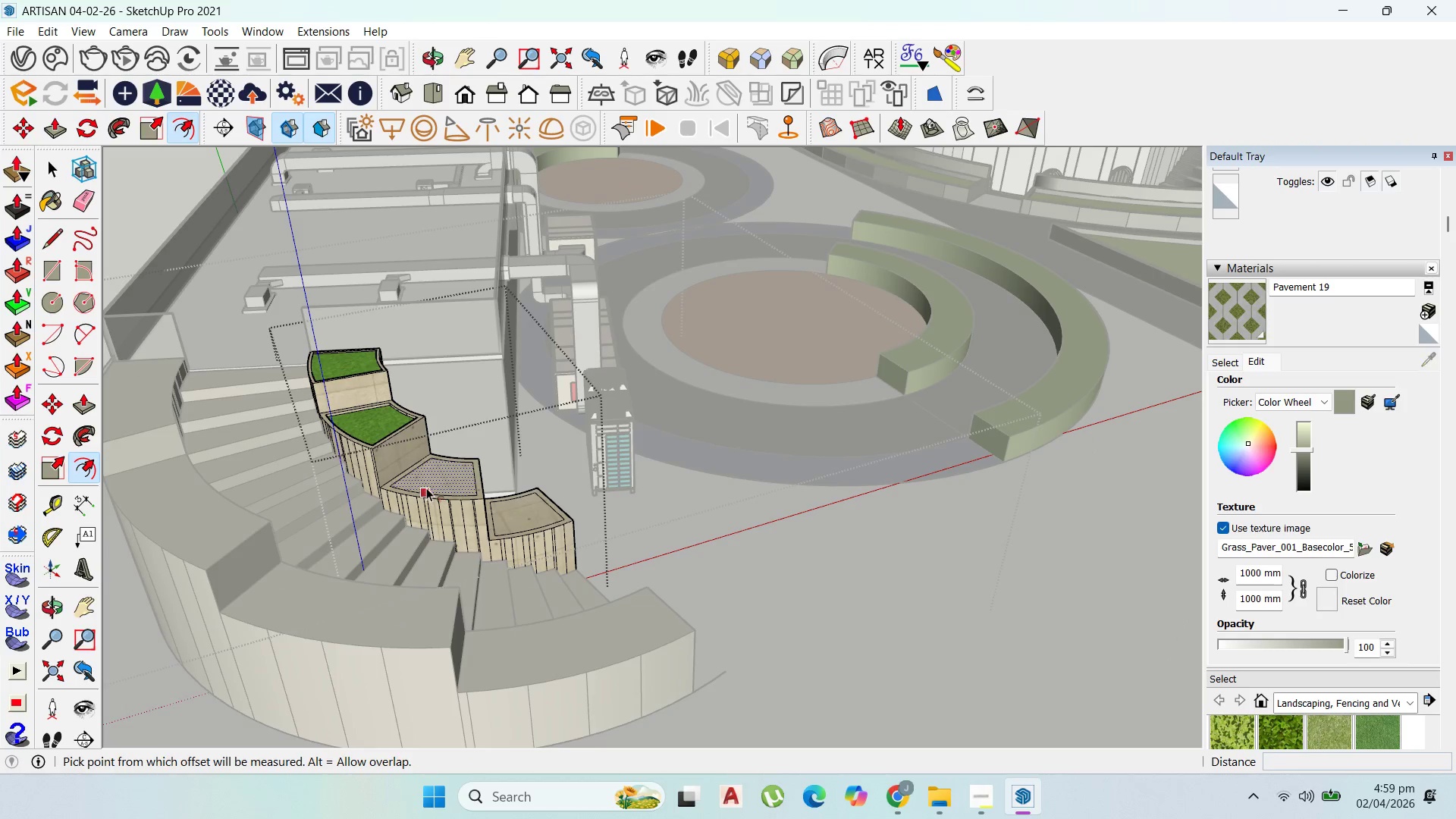 
scroll: coordinate [426, 488], scroll_direction: up, amount: 3.0
 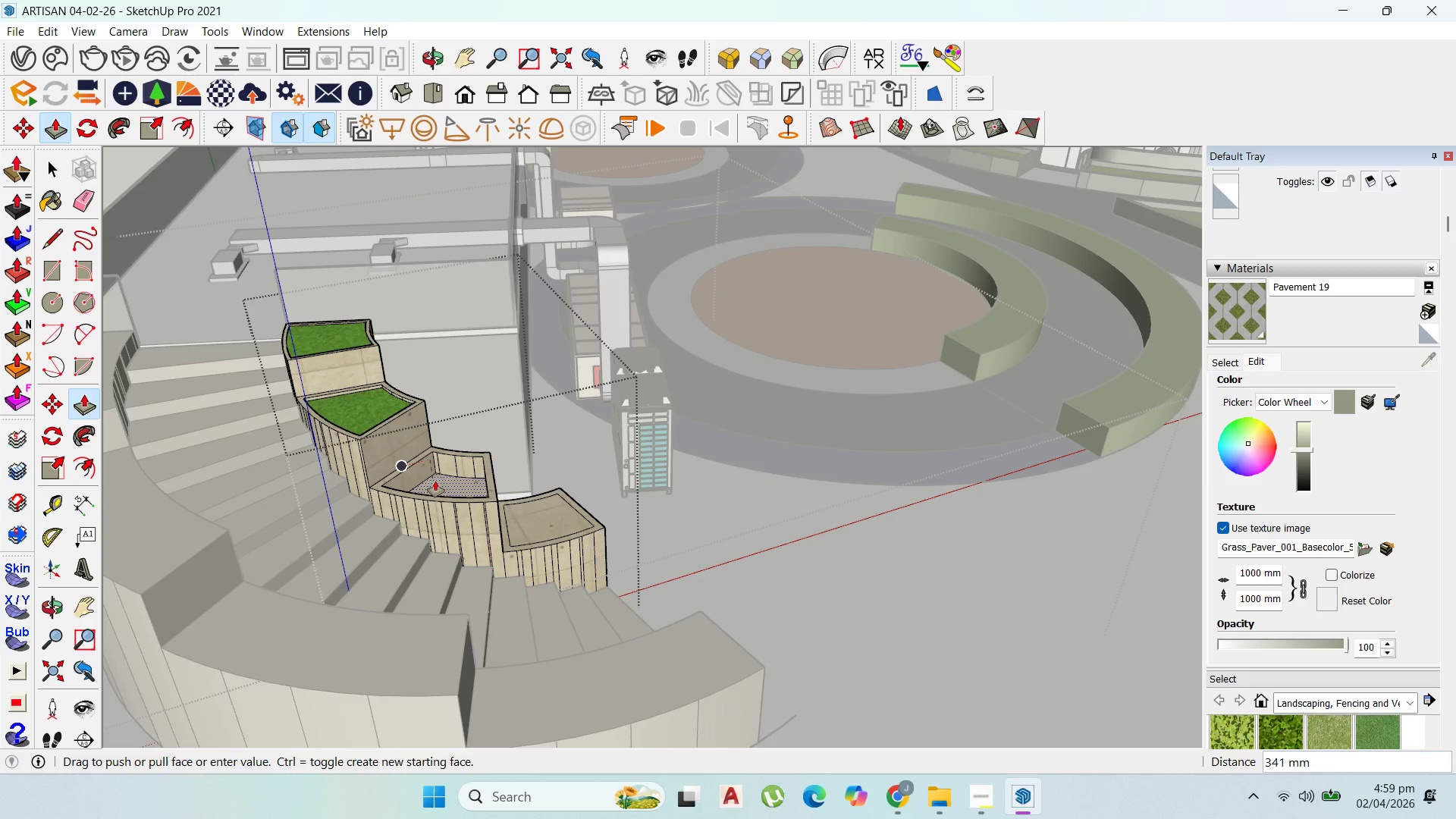 
type(50)
 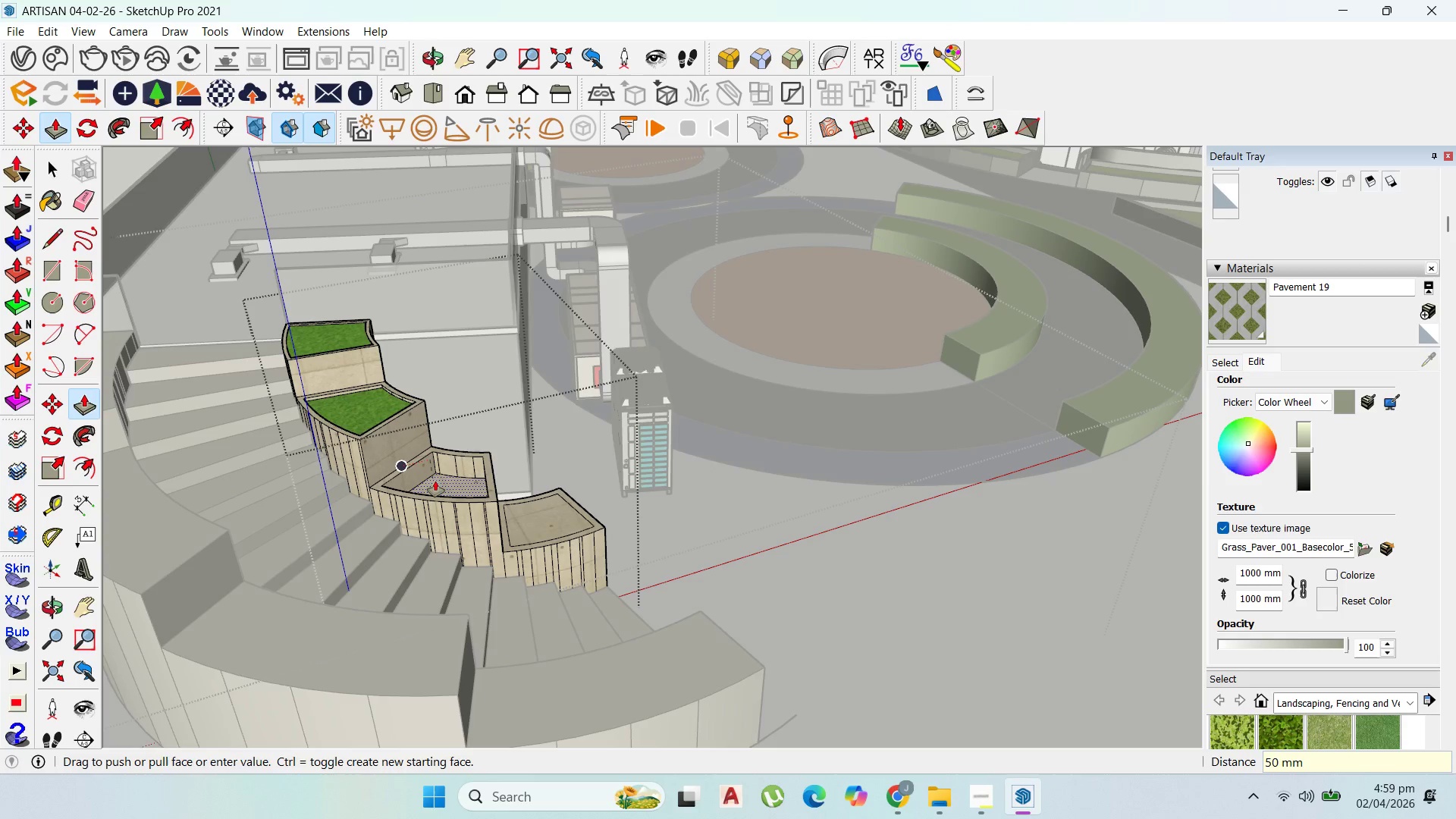 
key(Enter)
 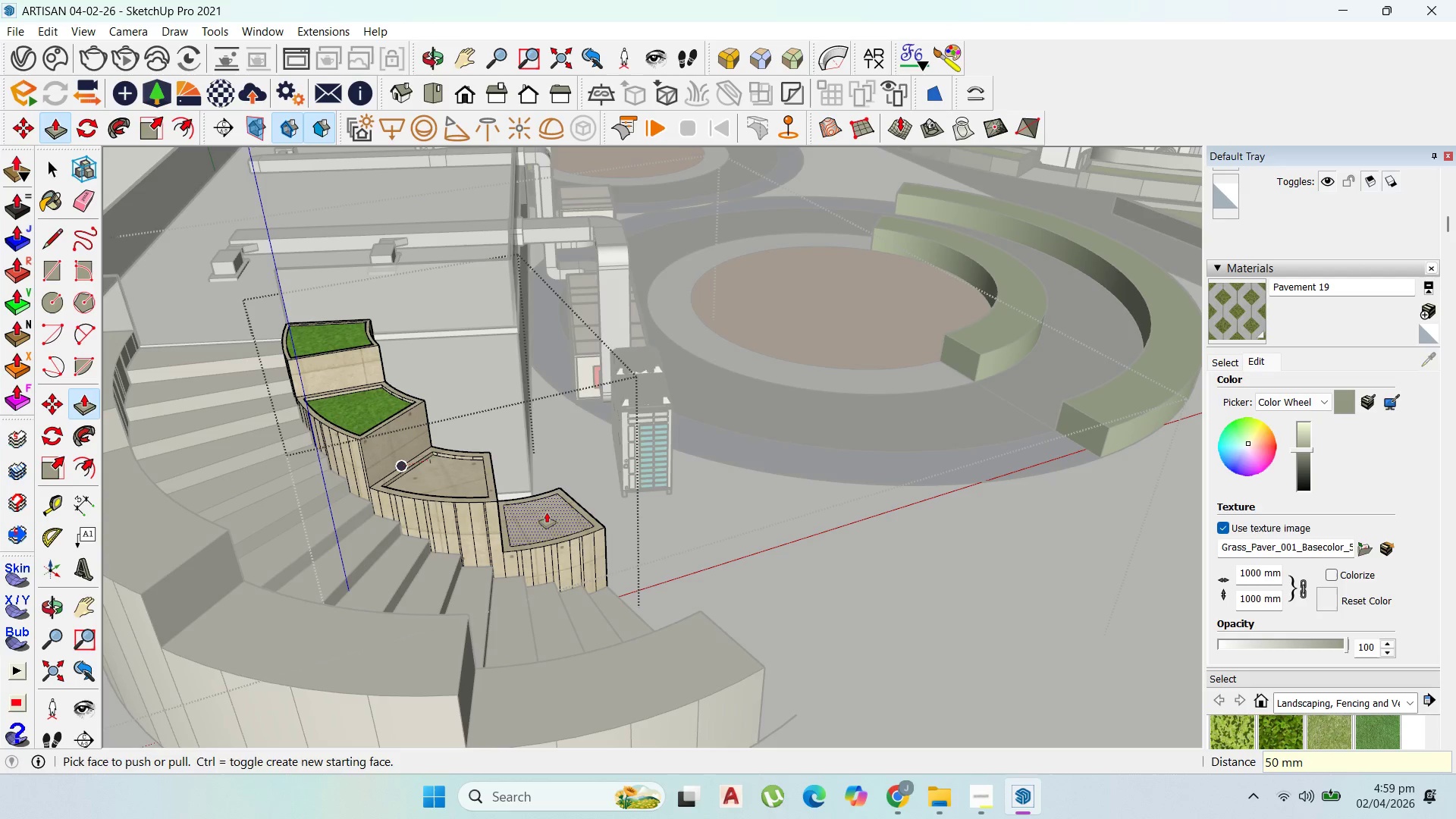 
double_click([547, 513])
 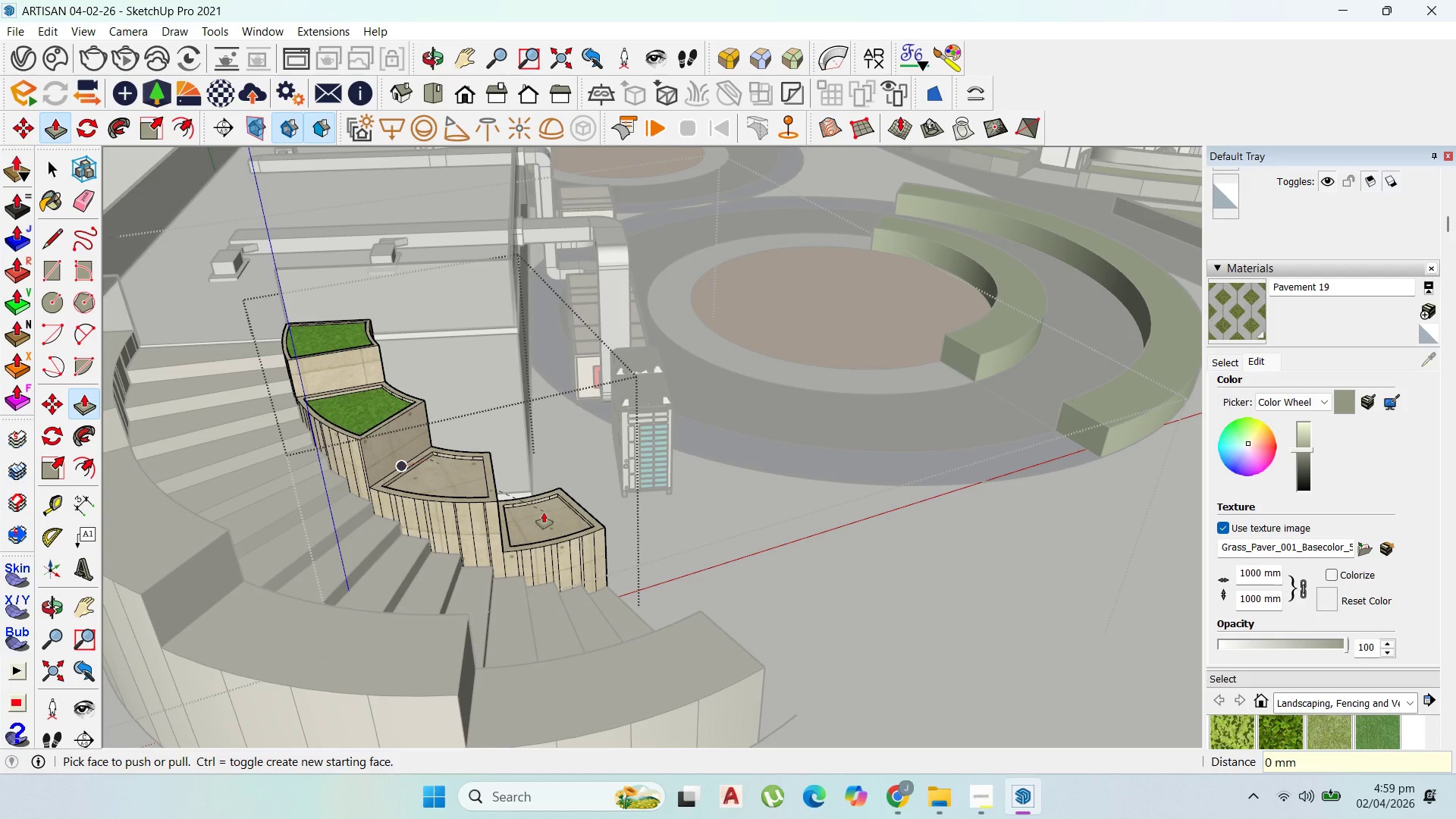 
scroll: coordinate [542, 512], scroll_direction: down, amount: 2.0
 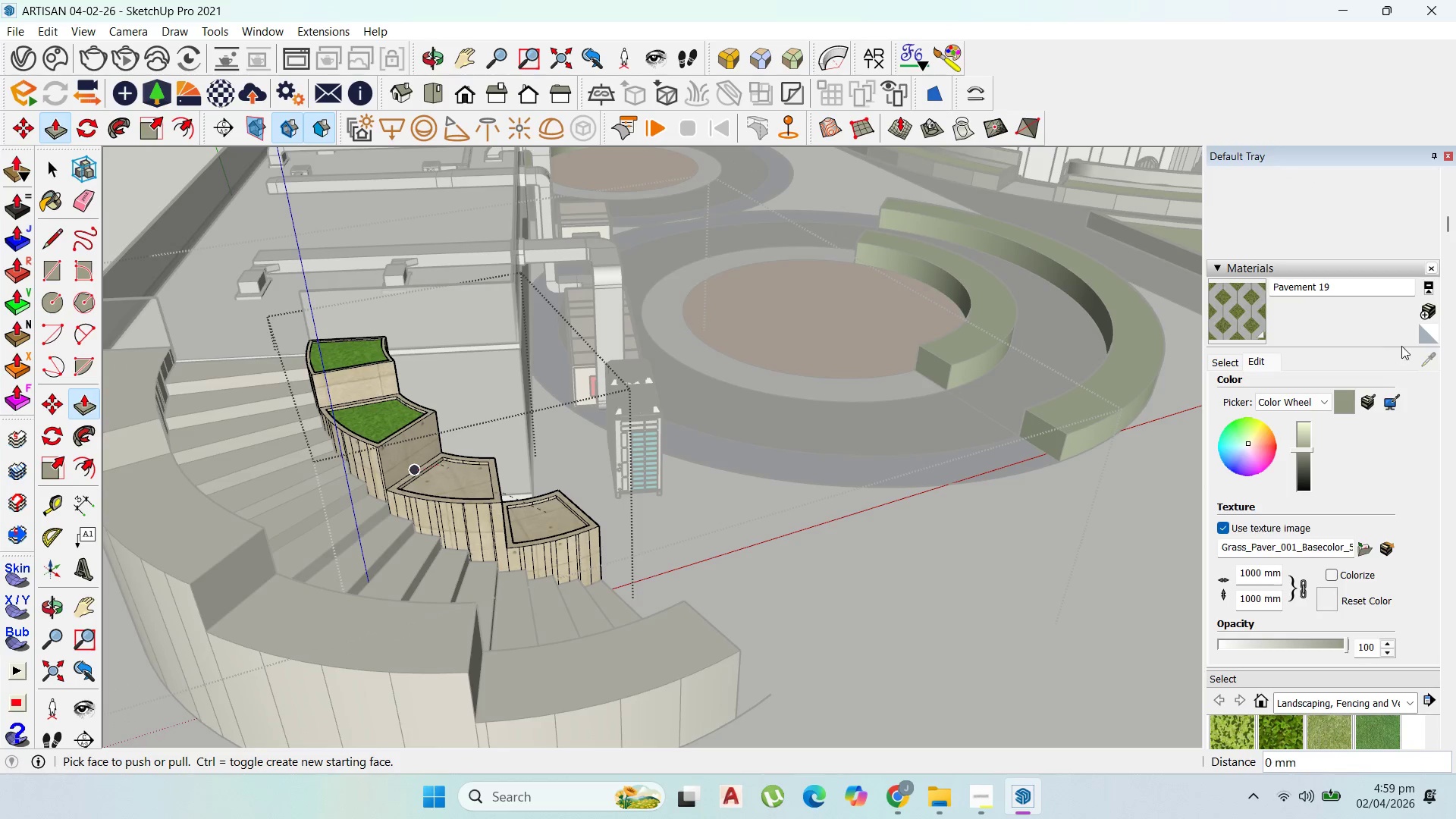 
left_click([1432, 357])
 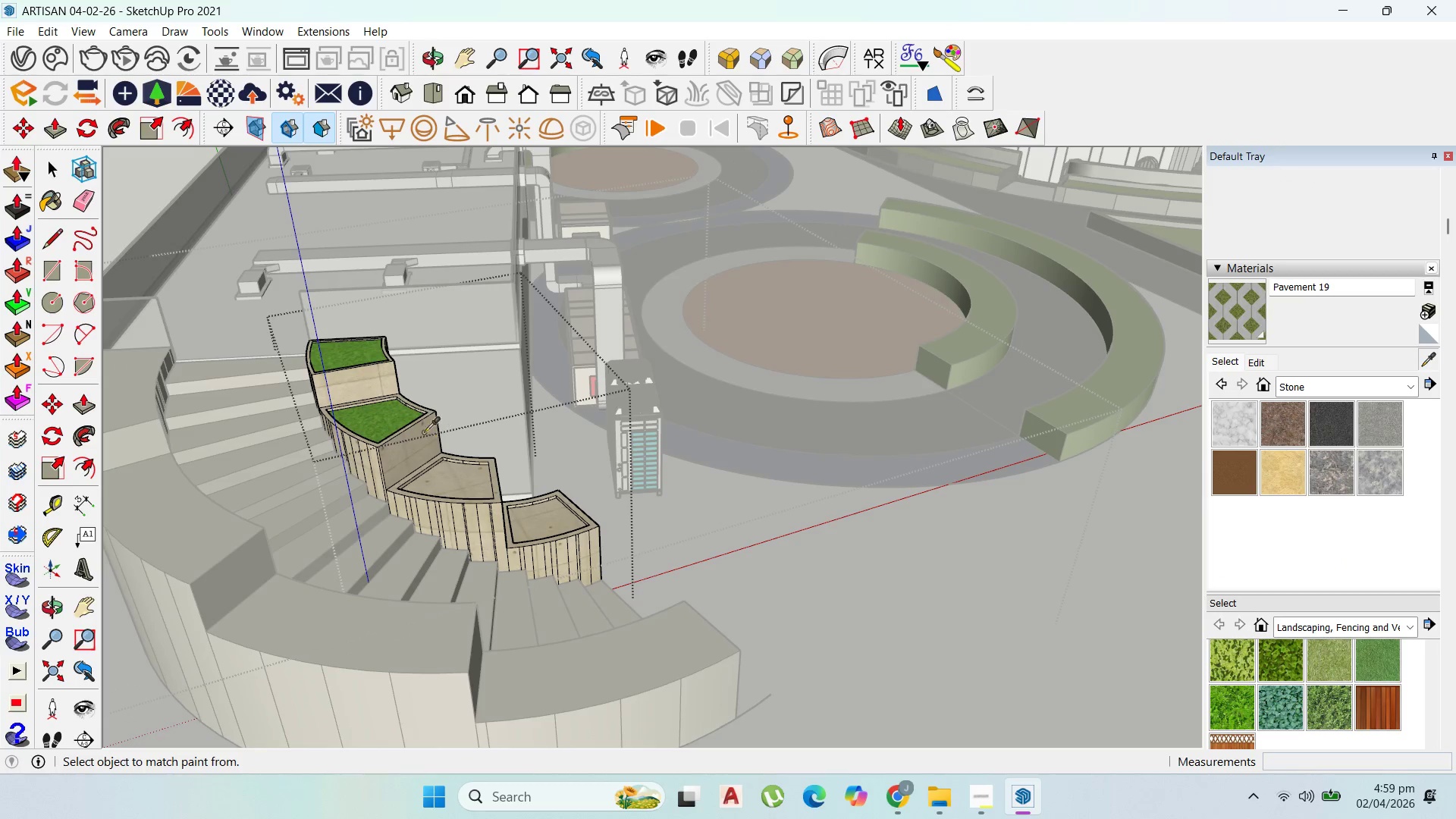 
double_click([445, 473])
 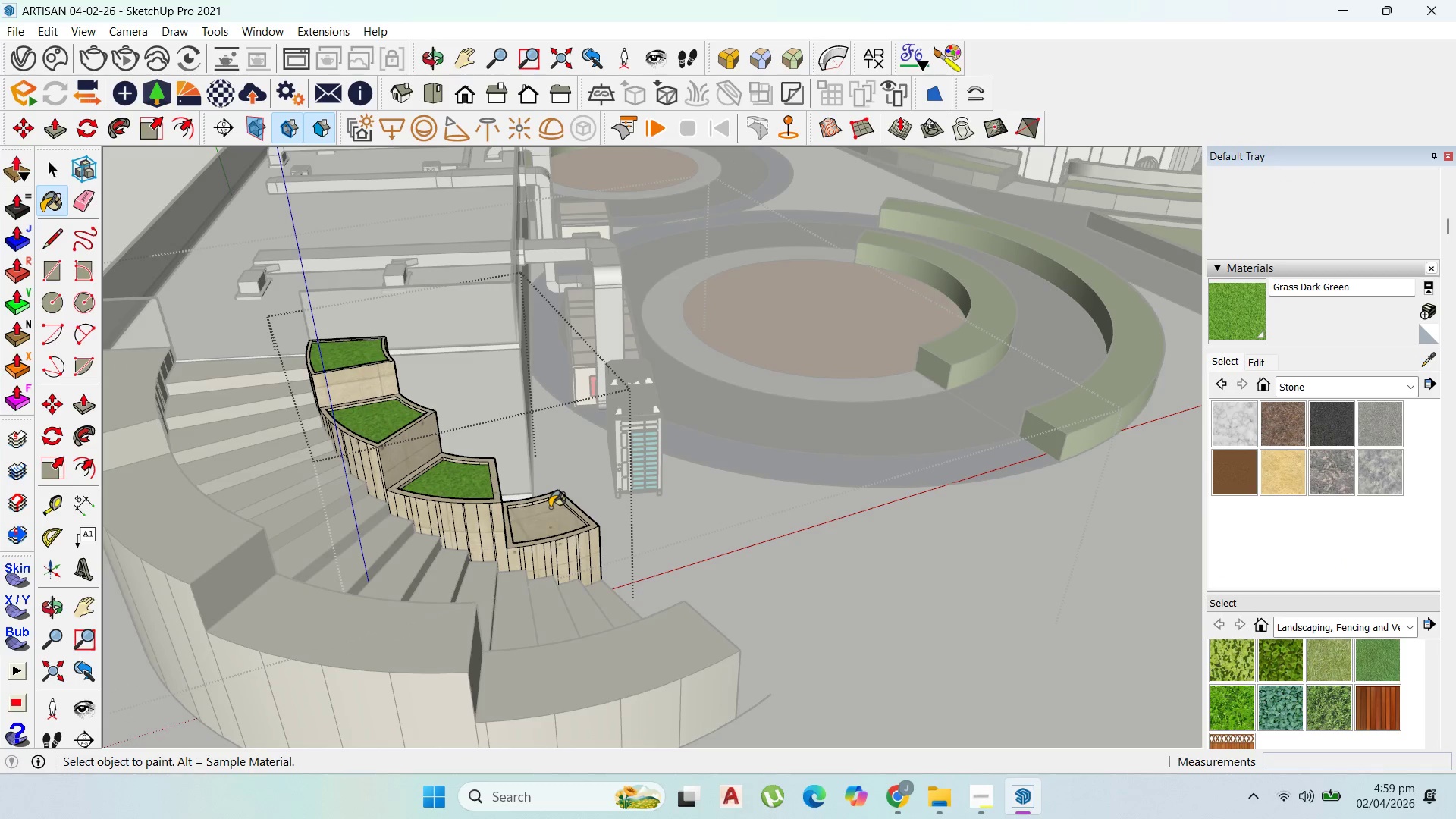 
scroll: coordinate [556, 508], scroll_direction: down, amount: 6.0
 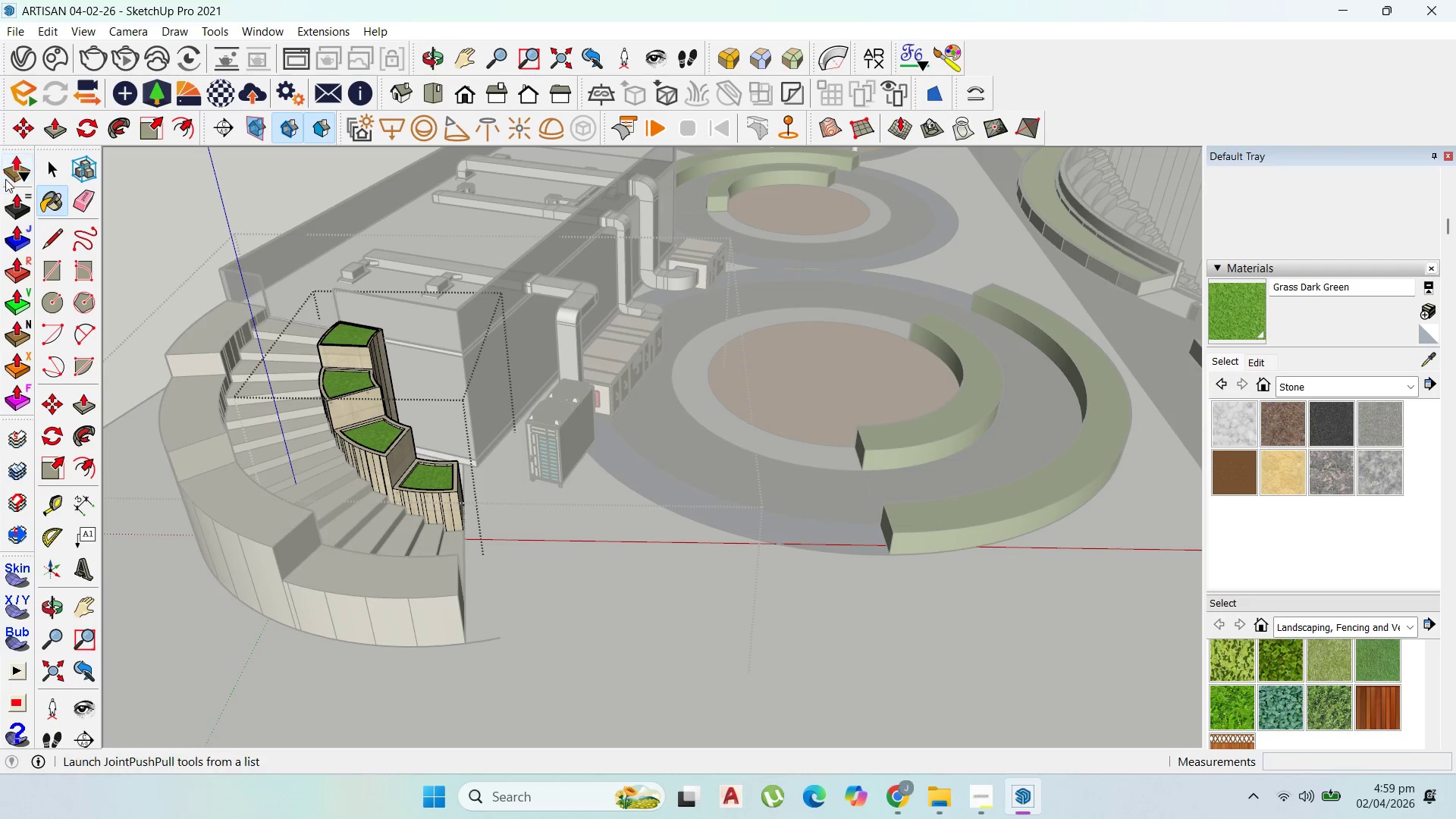 
left_click([44, 167])
 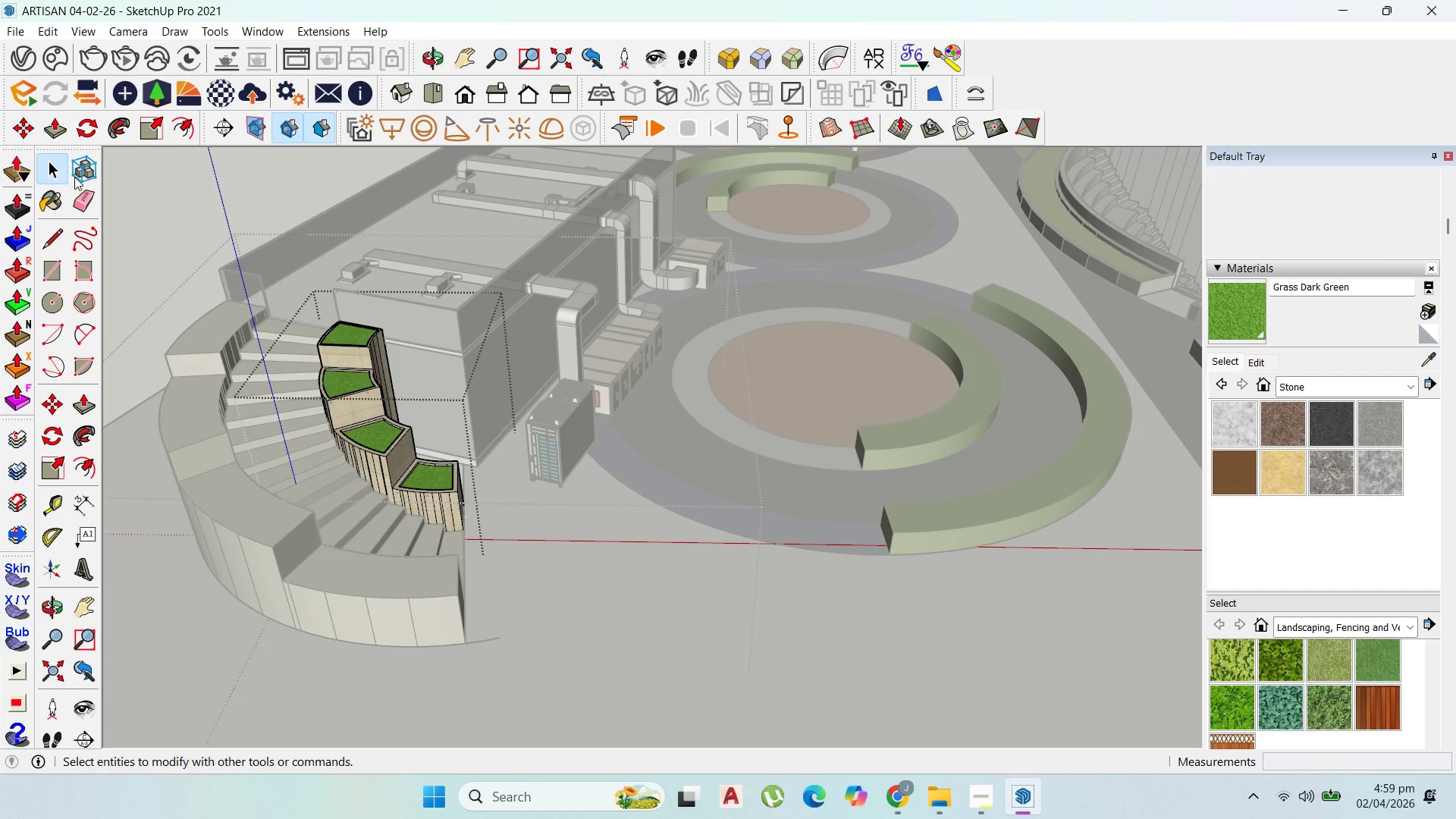 
key(Escape)
 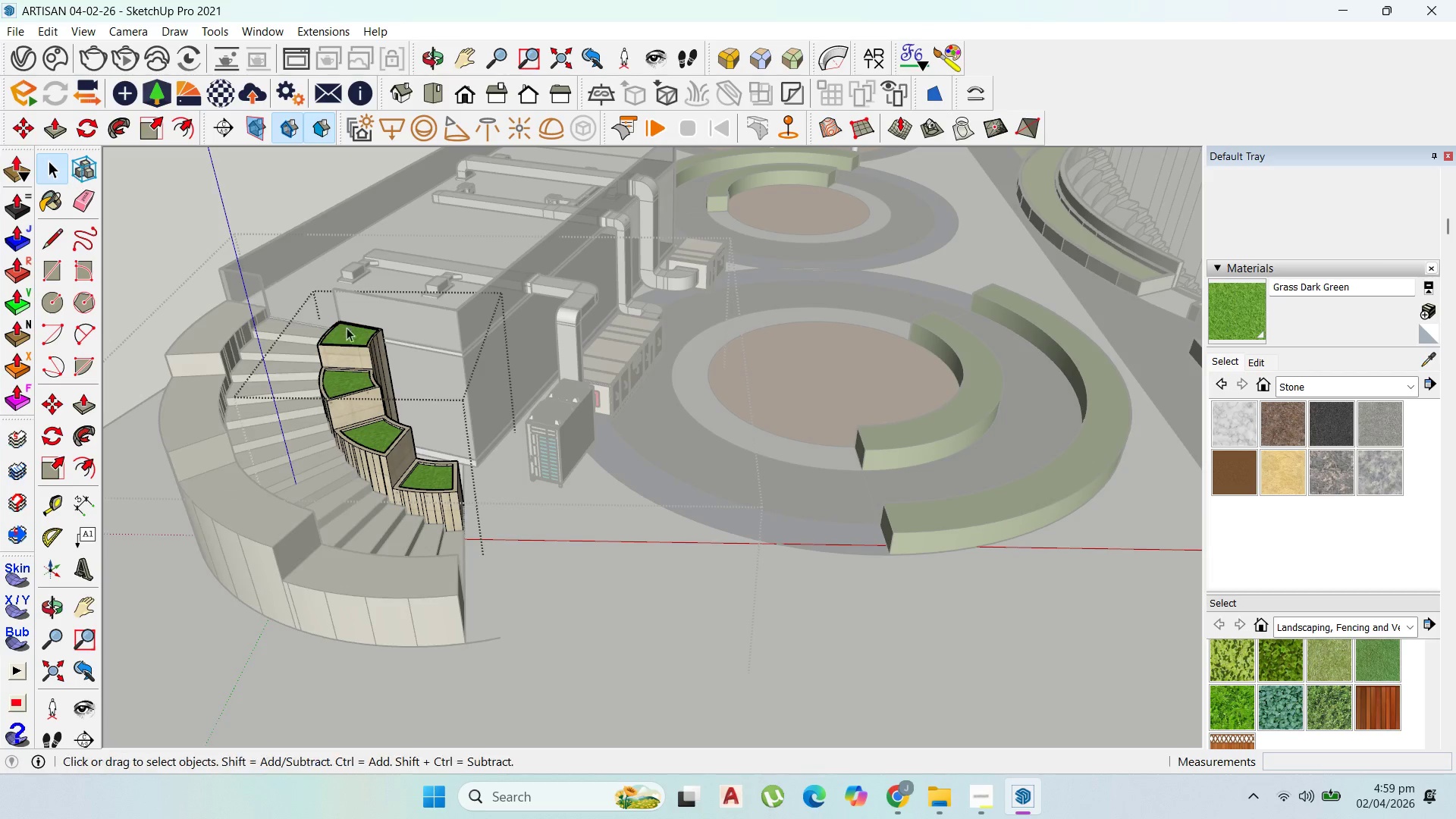 
key(Escape)
 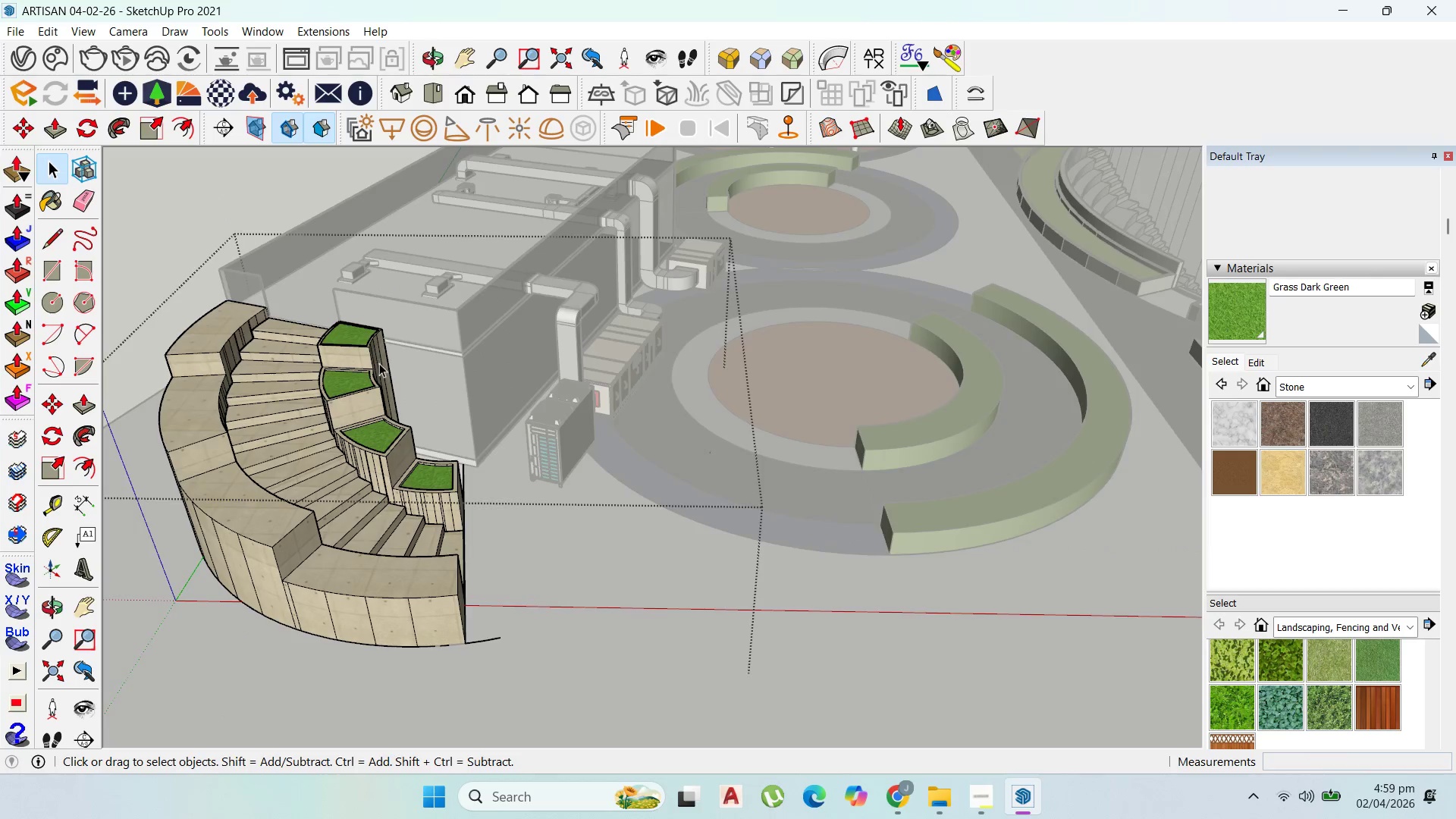 
key(Escape)
 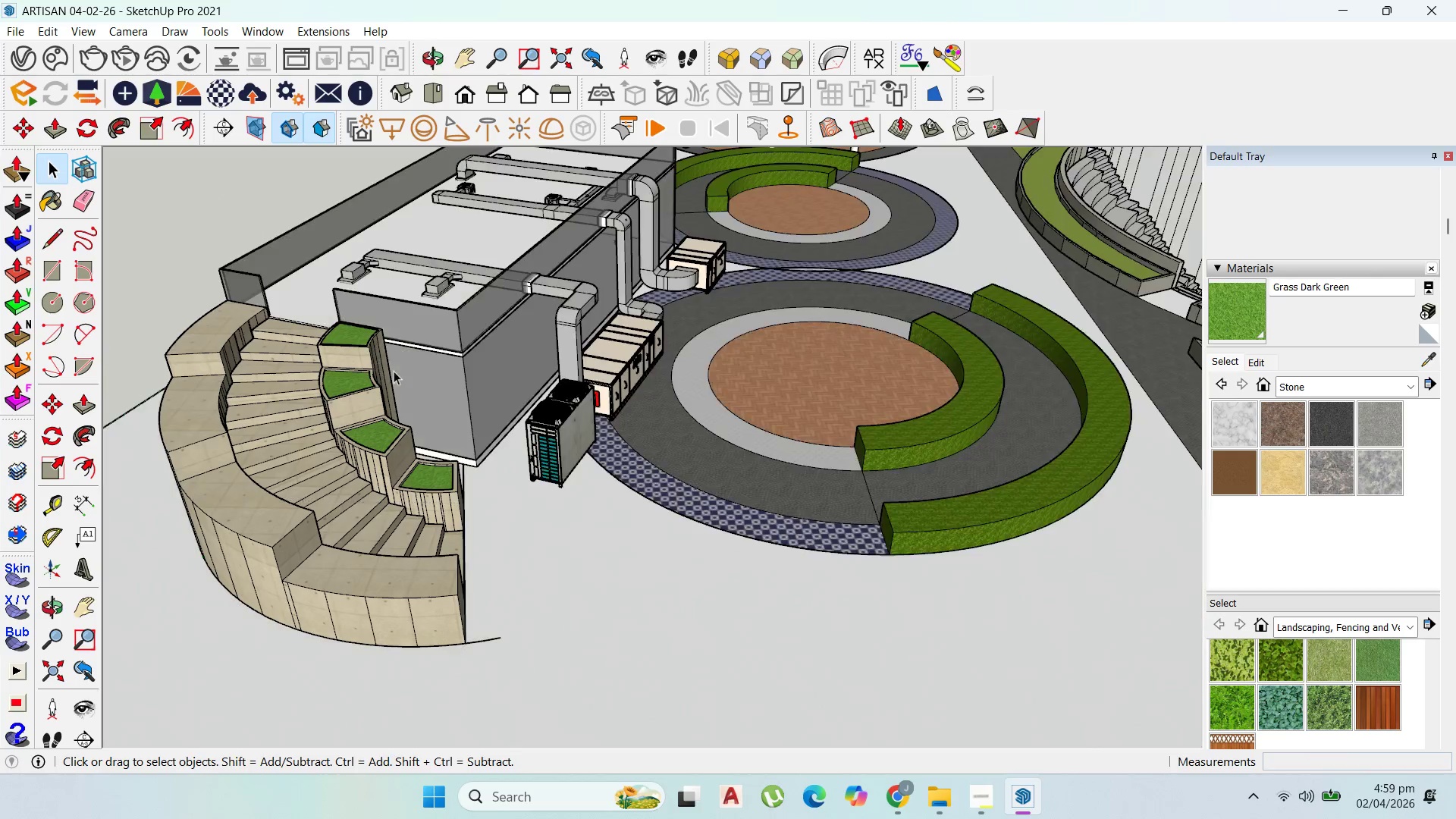 
scroll: coordinate [440, 395], scroll_direction: down, amount: 8.0
 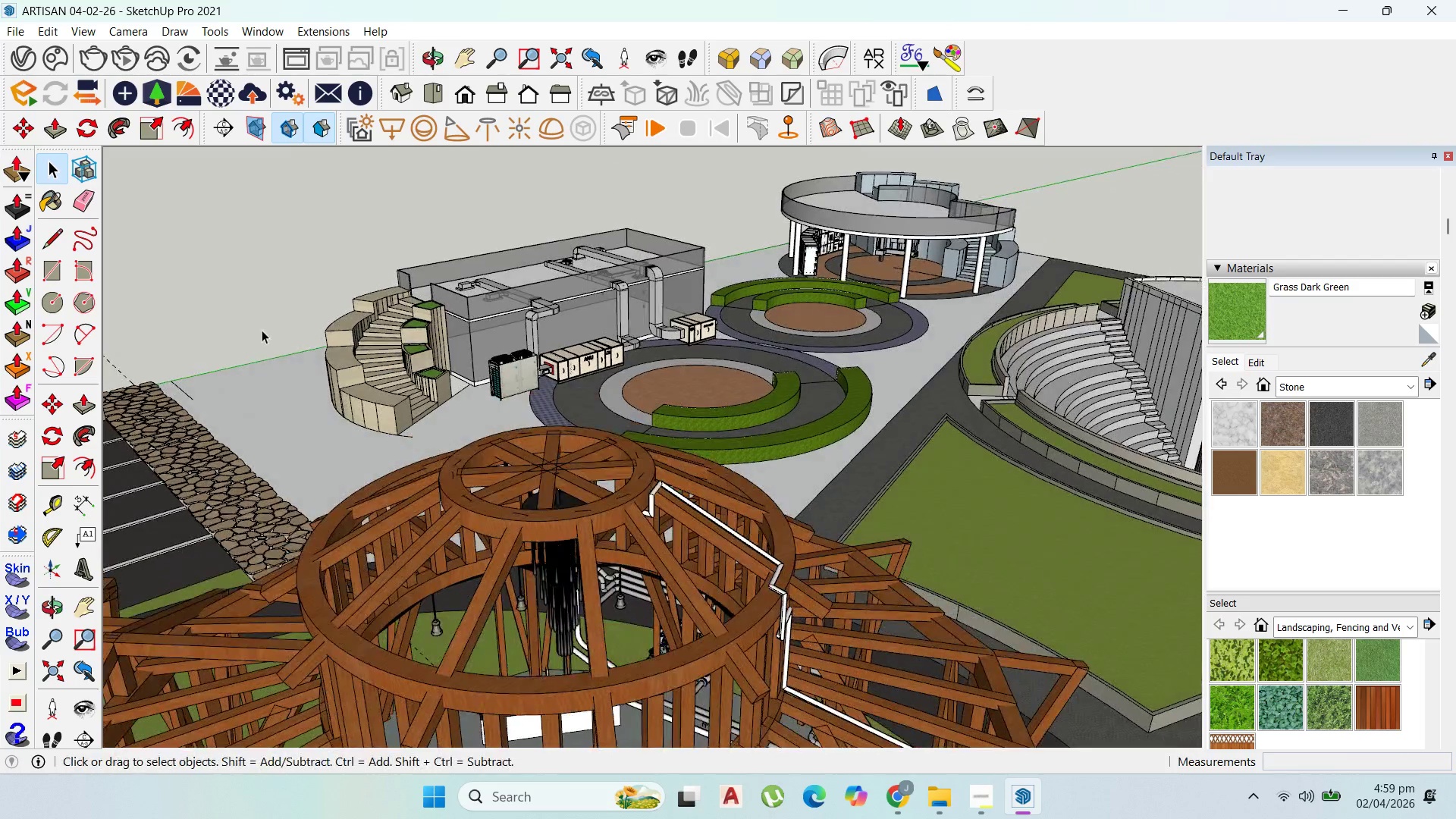 
scroll: coordinate [538, 290], scroll_direction: up, amount: 2.0
 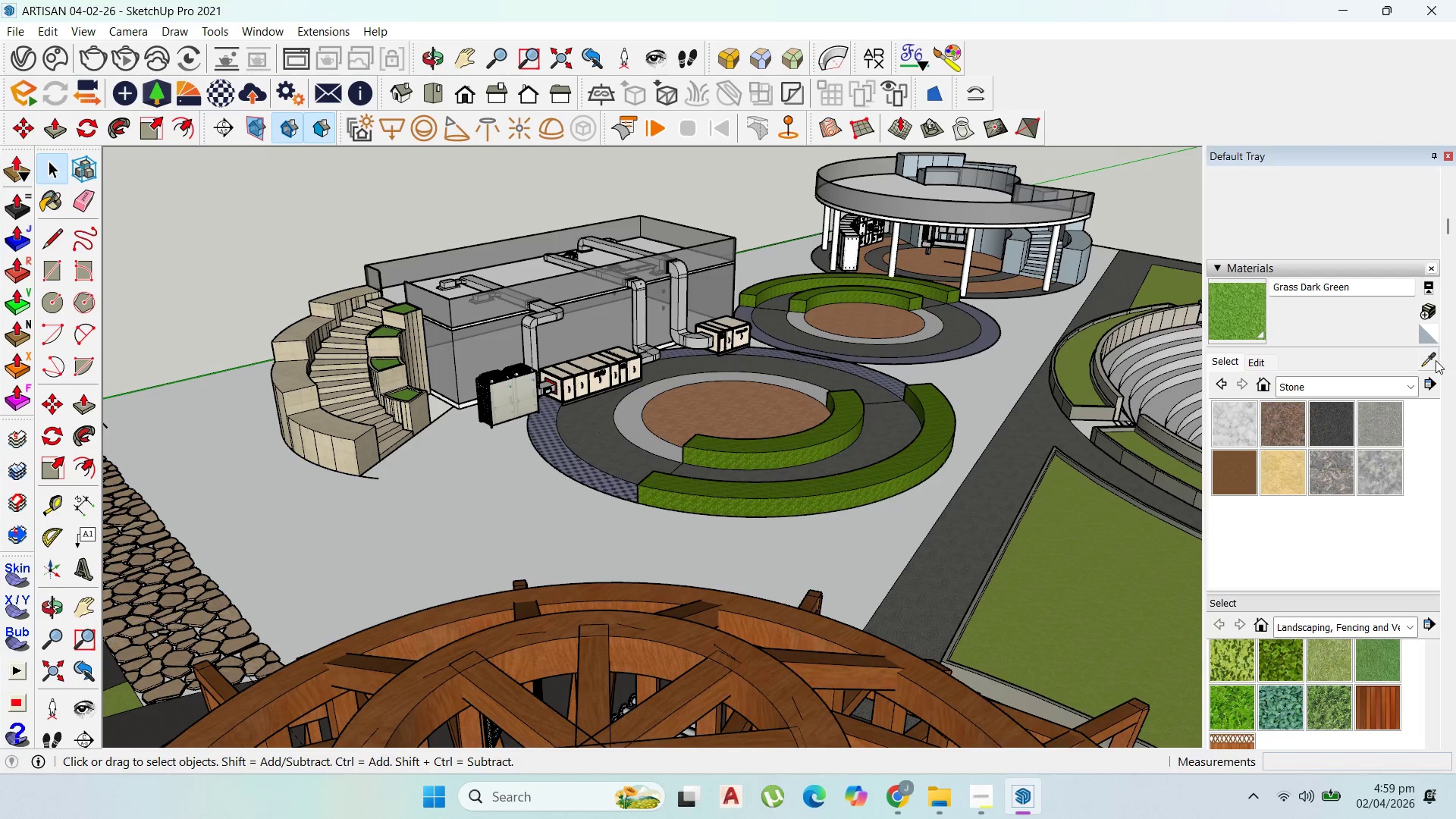 
left_click([366, 381])
 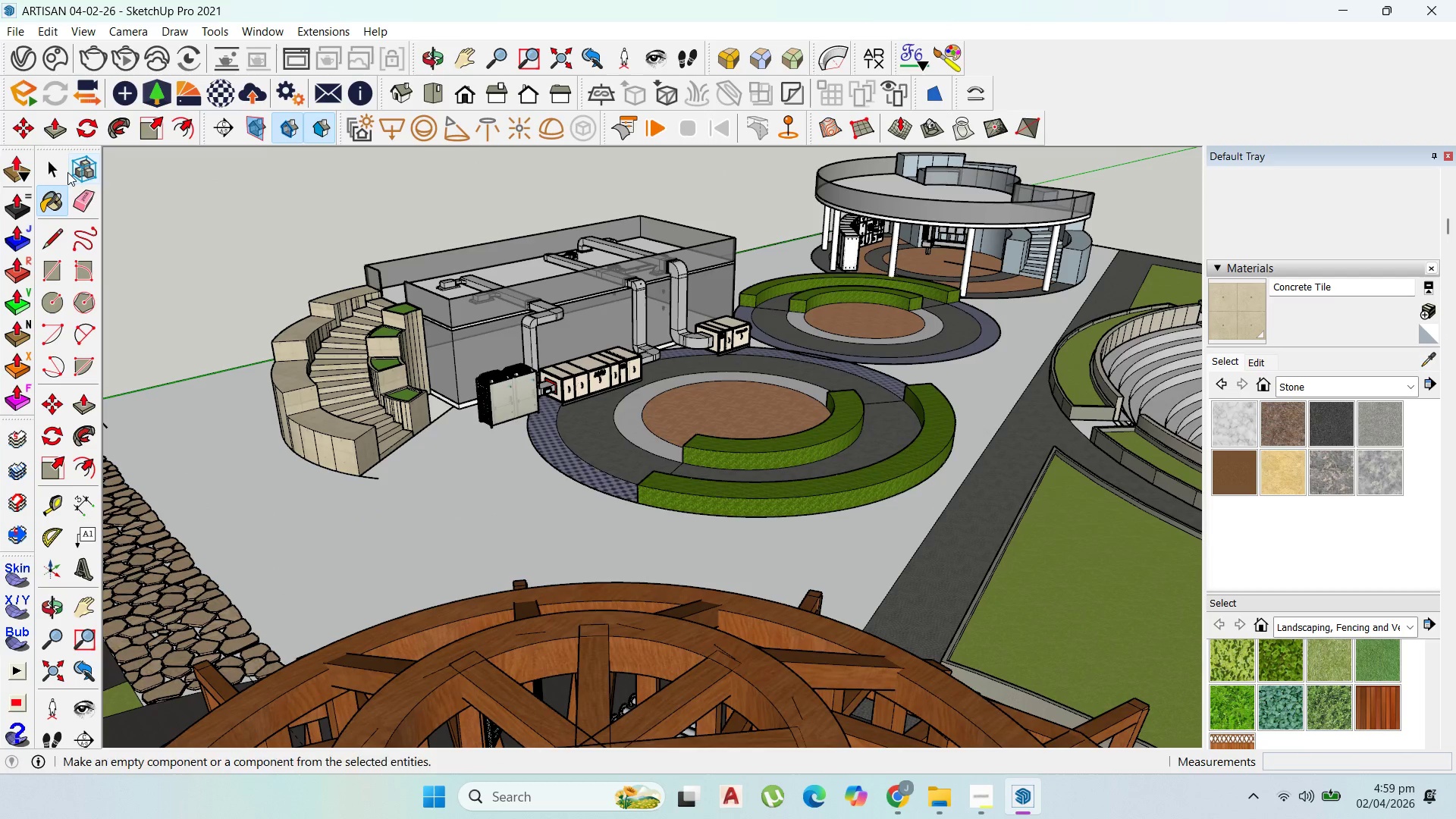 
left_click_drag(start_coordinate=[46, 171], to_coordinate=[56, 170])
 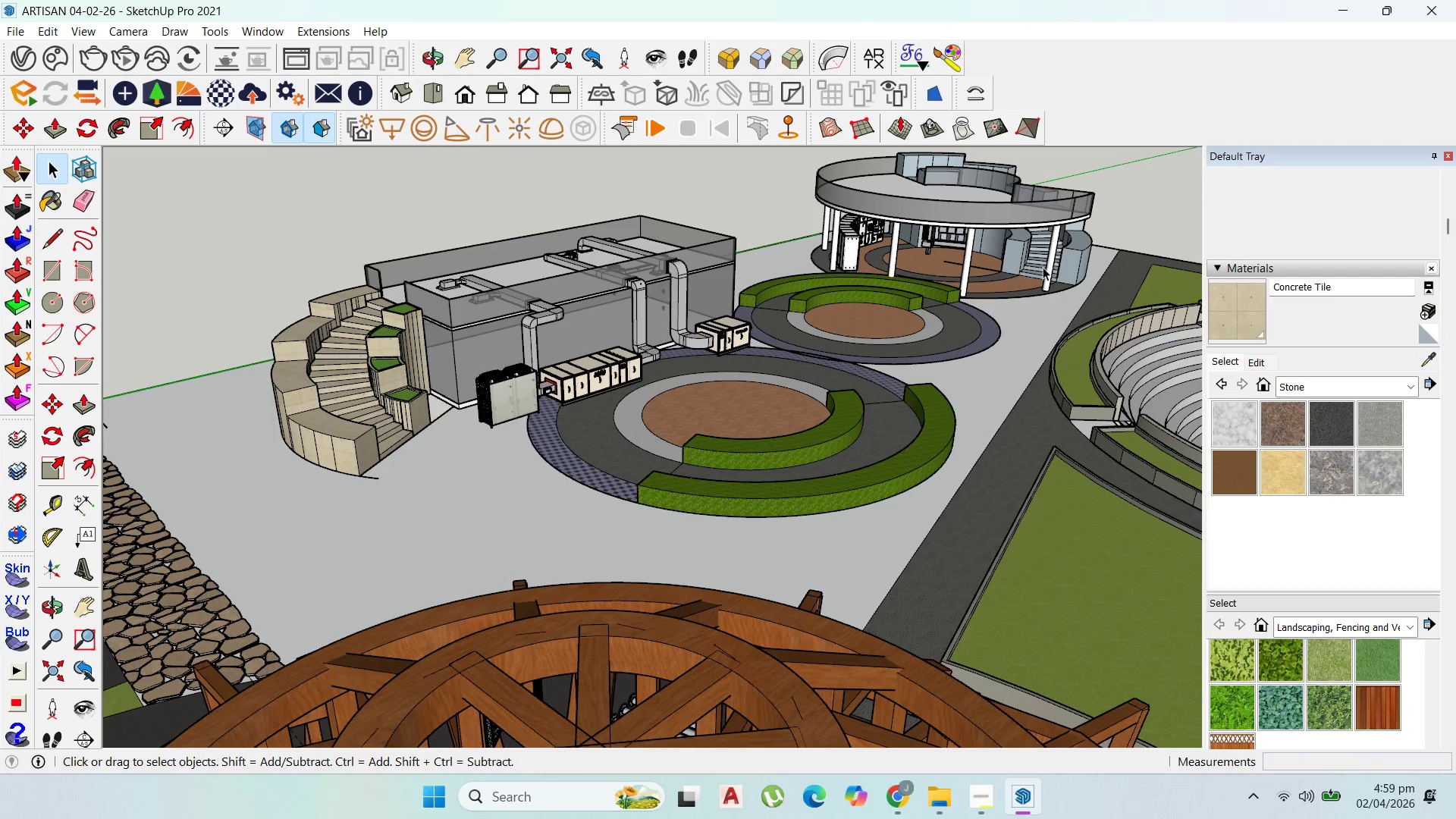 
left_click([1047, 259])
 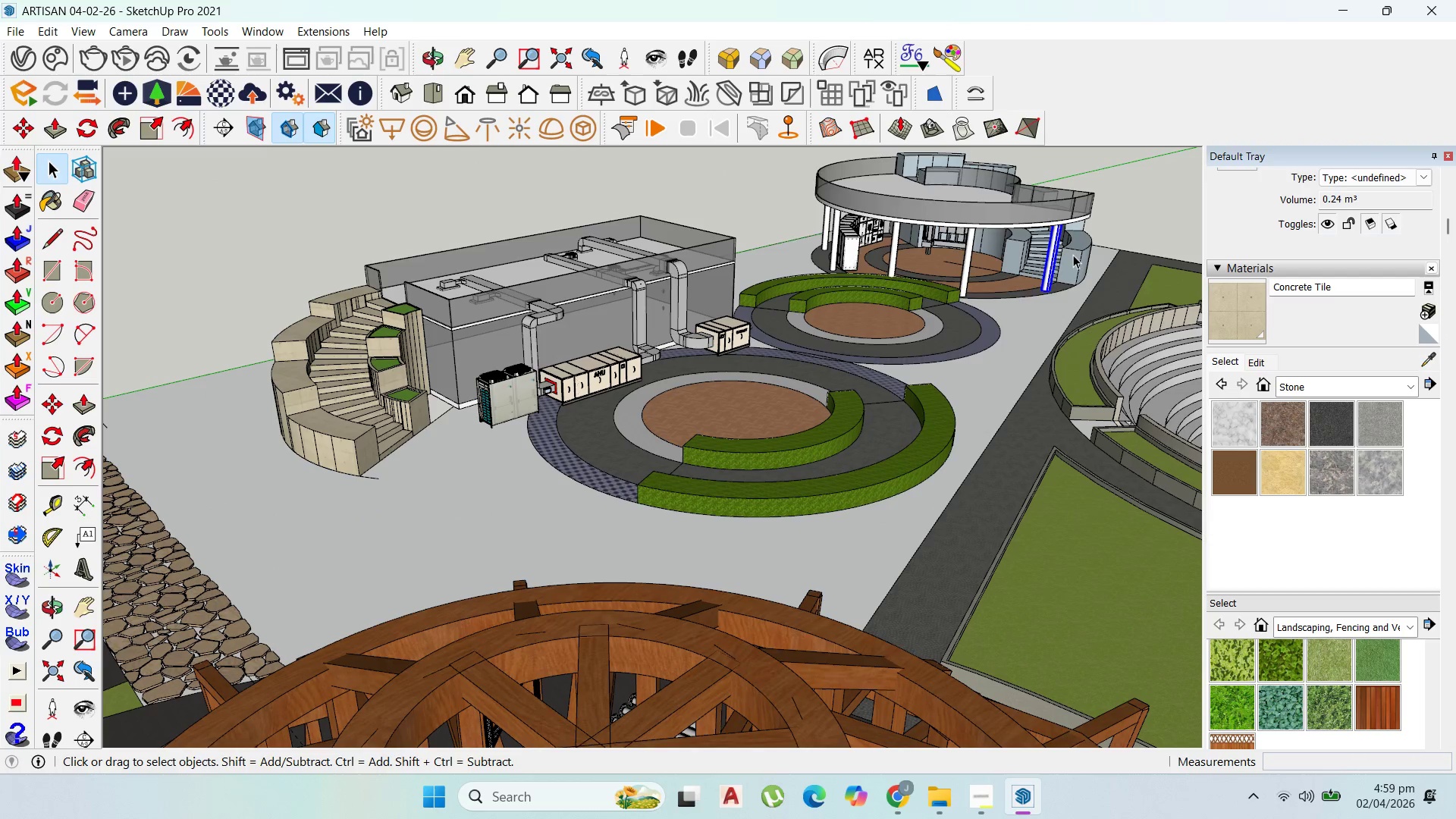 
double_click([1073, 255])
 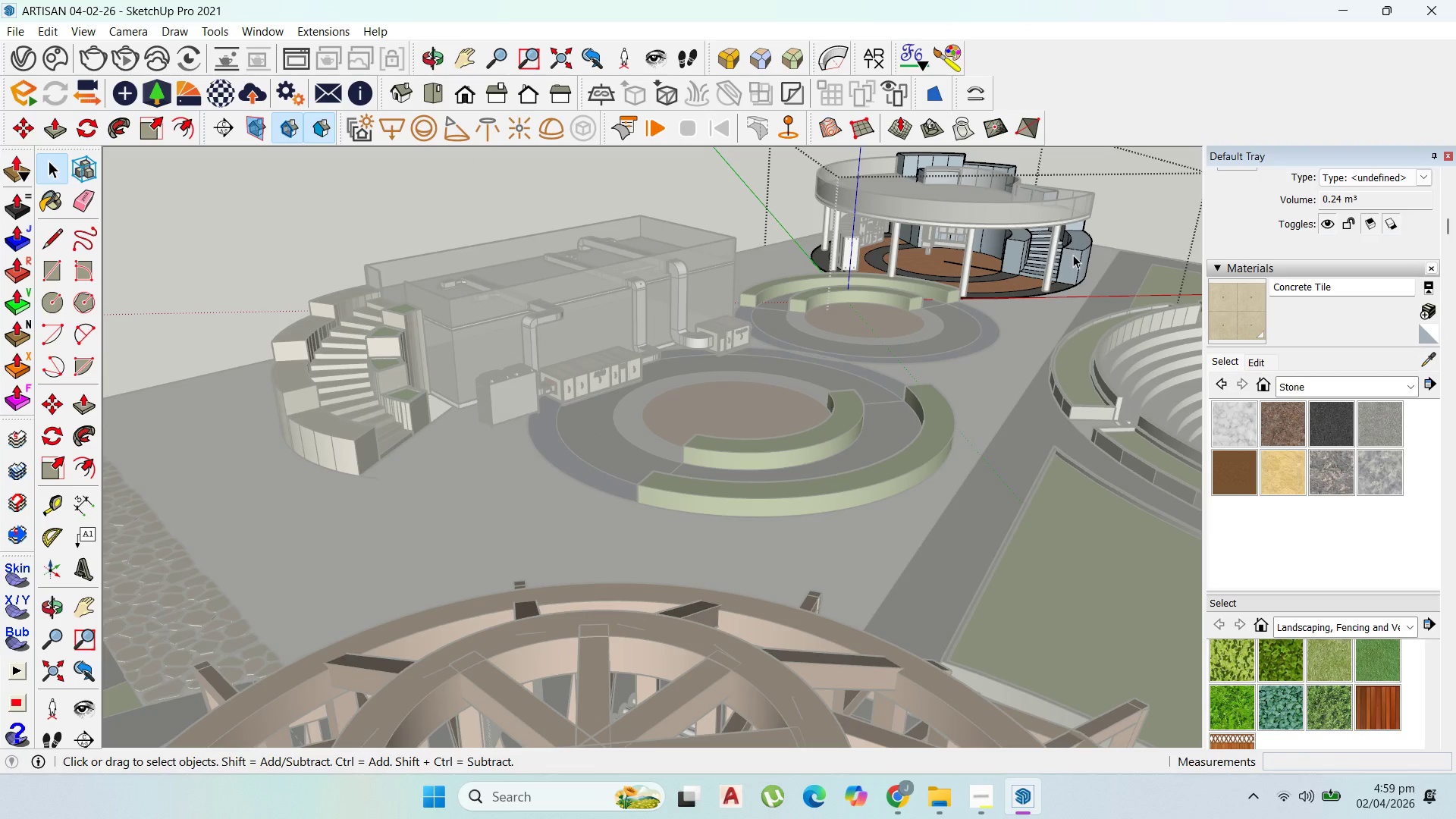 
left_click([1073, 255])
 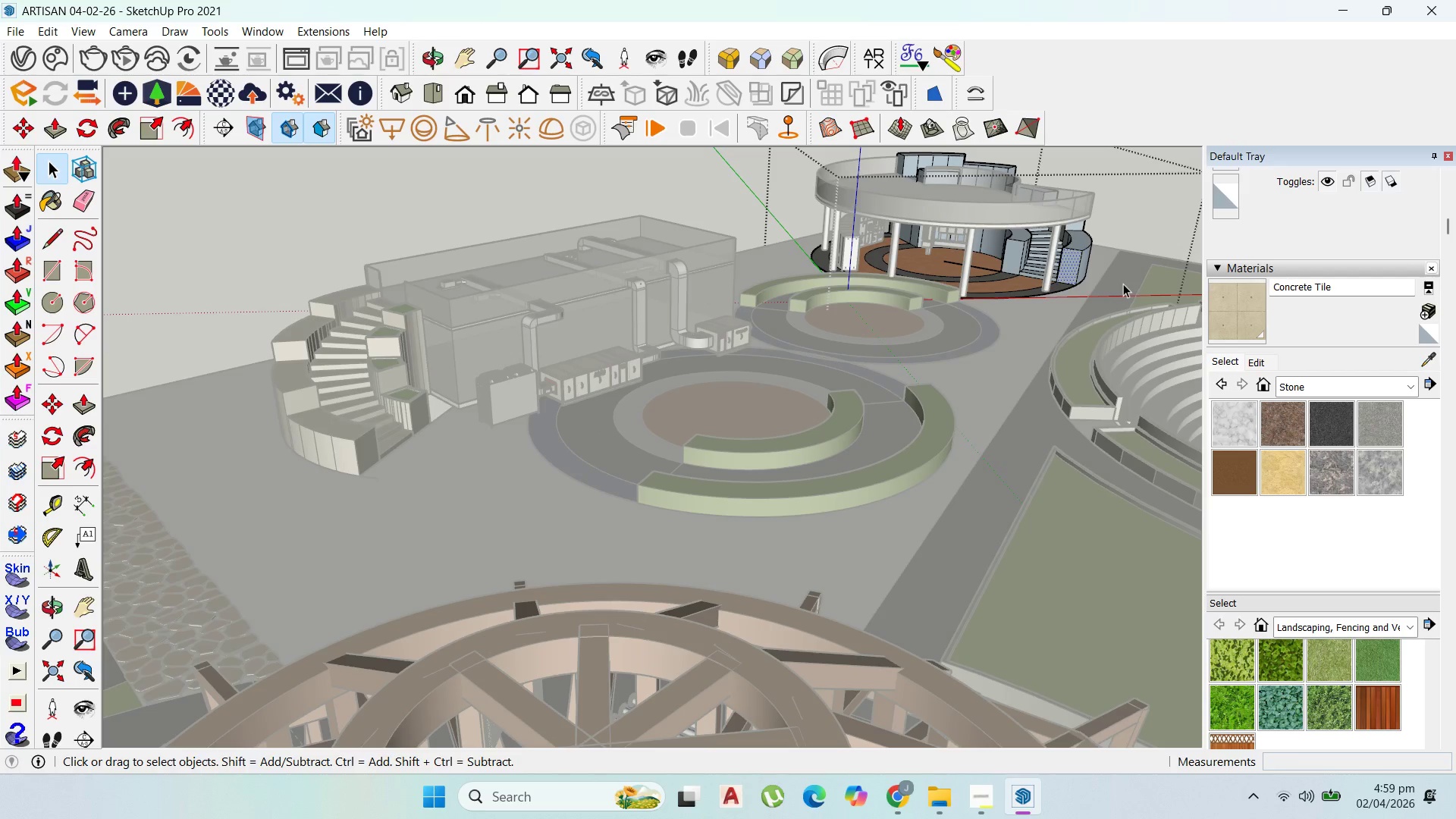 
key(Control+Z)
 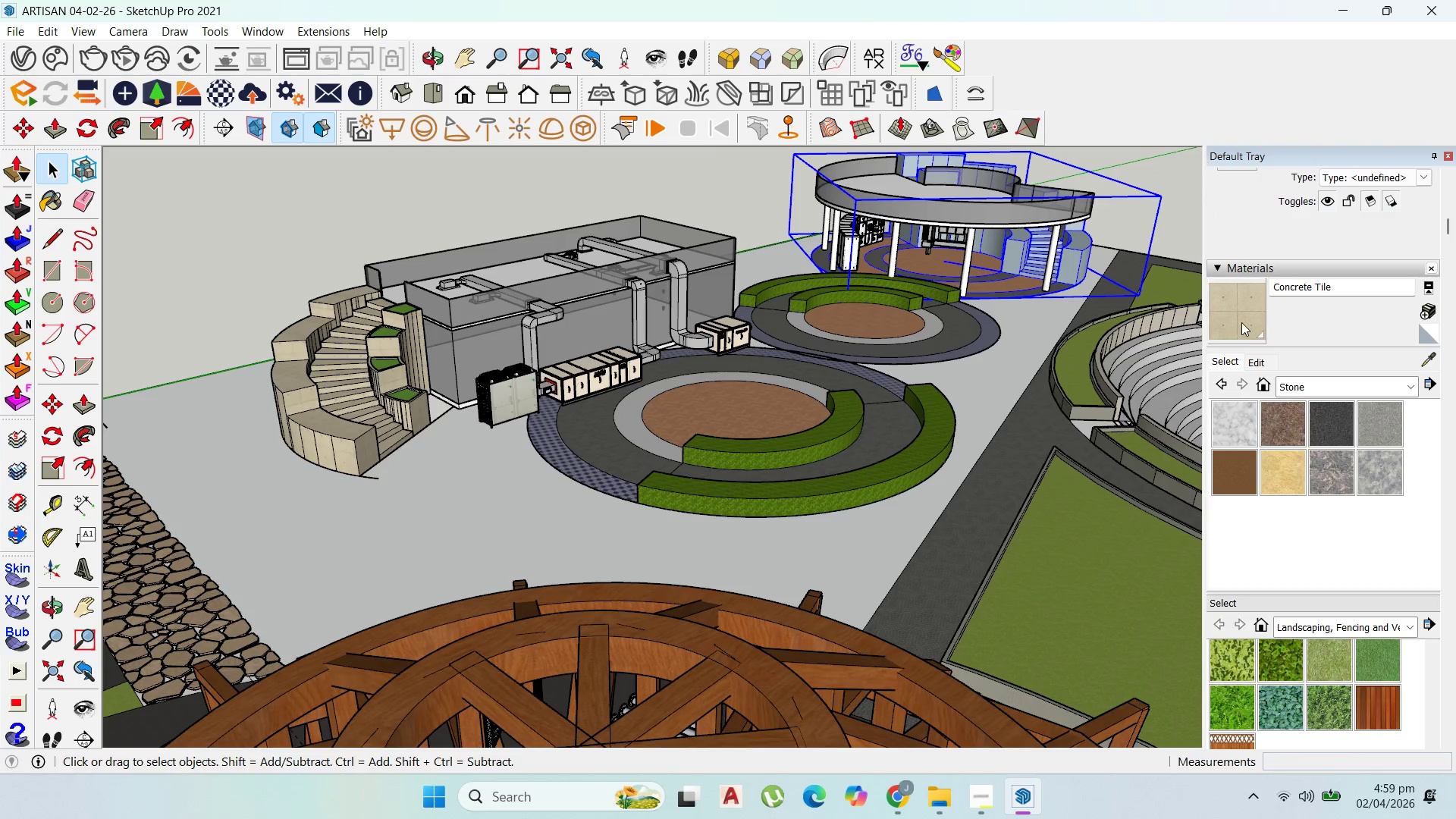 
left_click([1069, 269])
 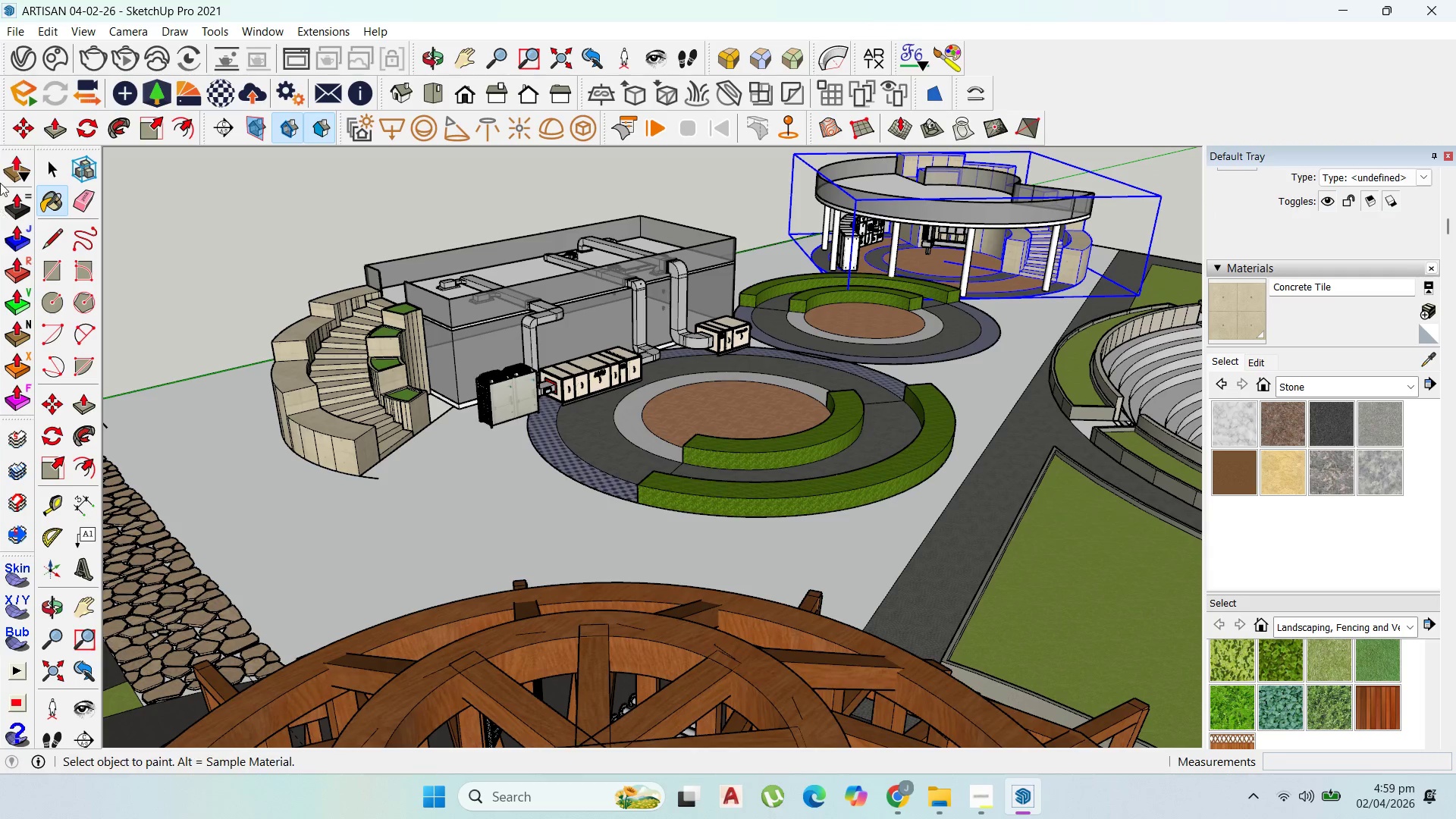 
left_click([55, 171])
 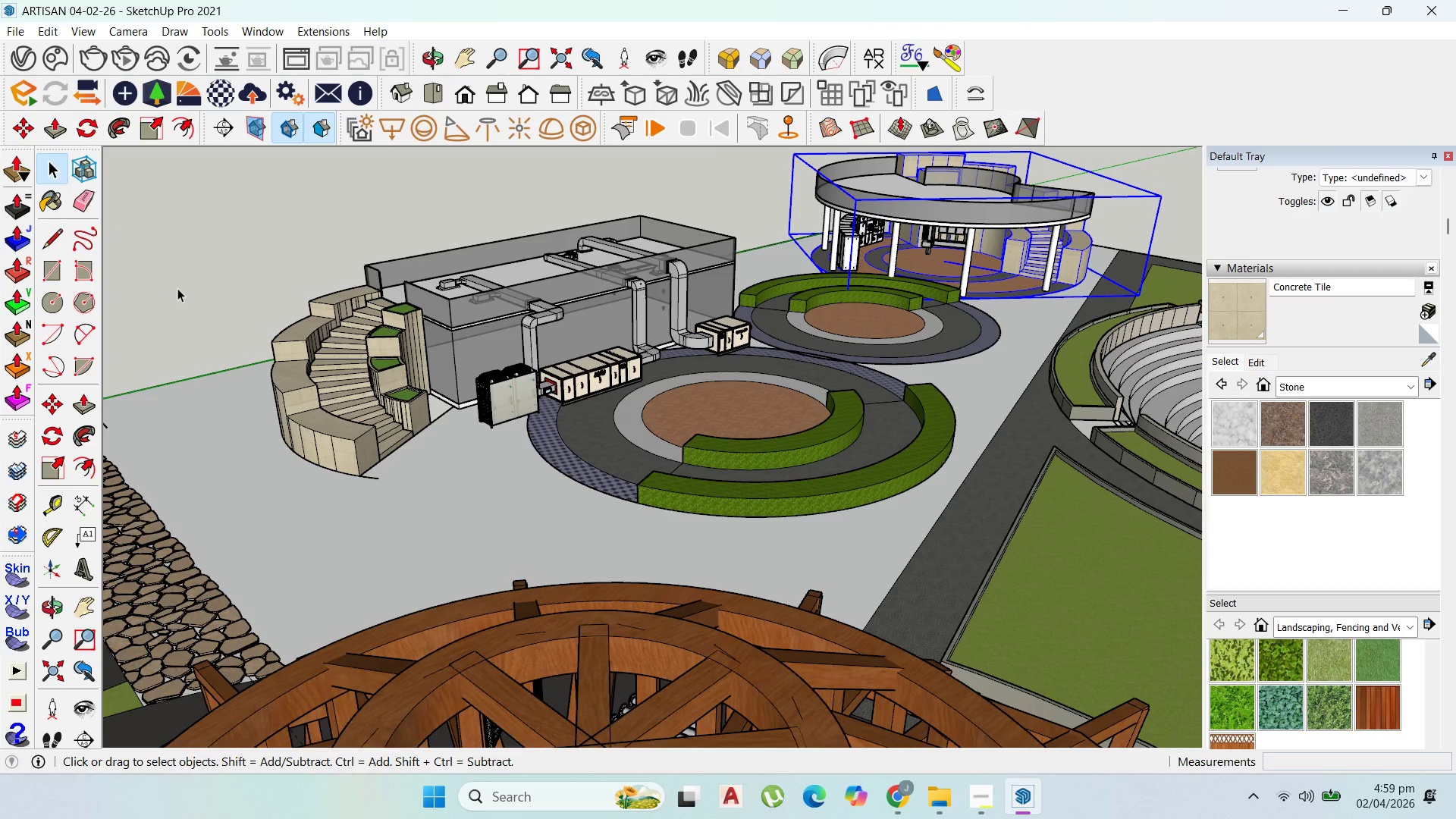 
scroll: coordinate [190, 304], scroll_direction: up, amount: 3.0
 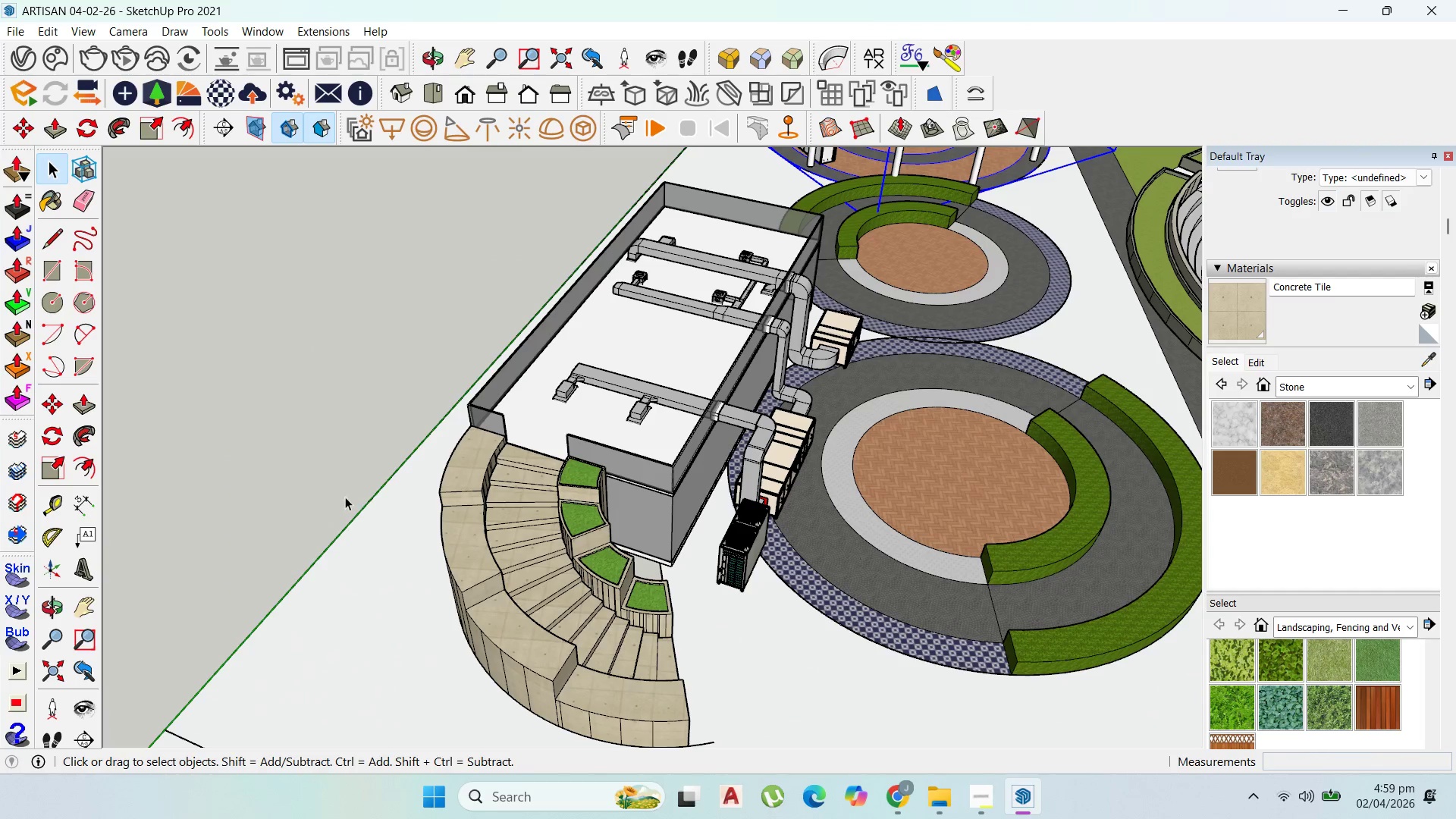 
left_click([466, 442])
 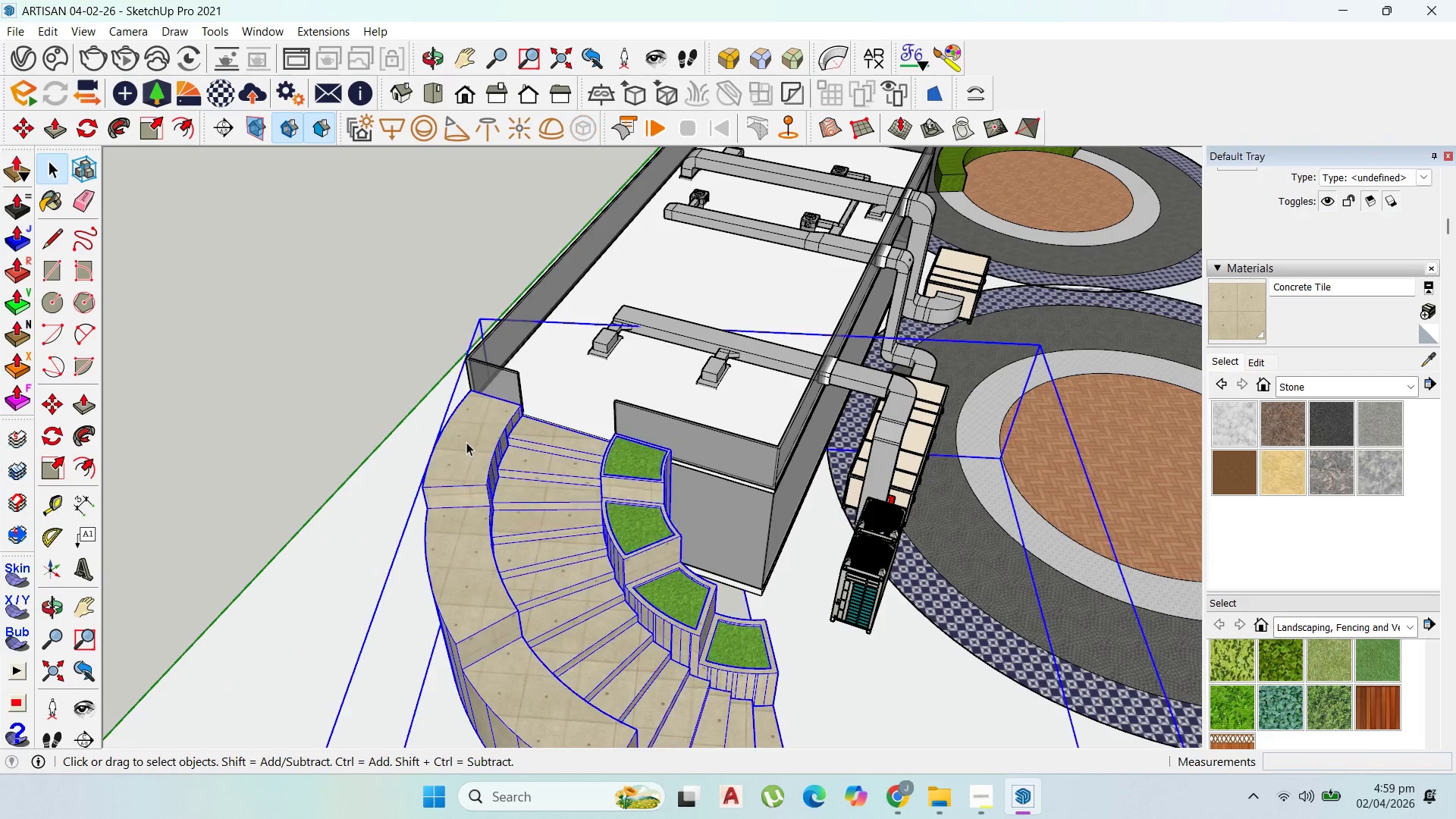 
scroll: coordinate [470, 488], scroll_direction: up, amount: 5.0
 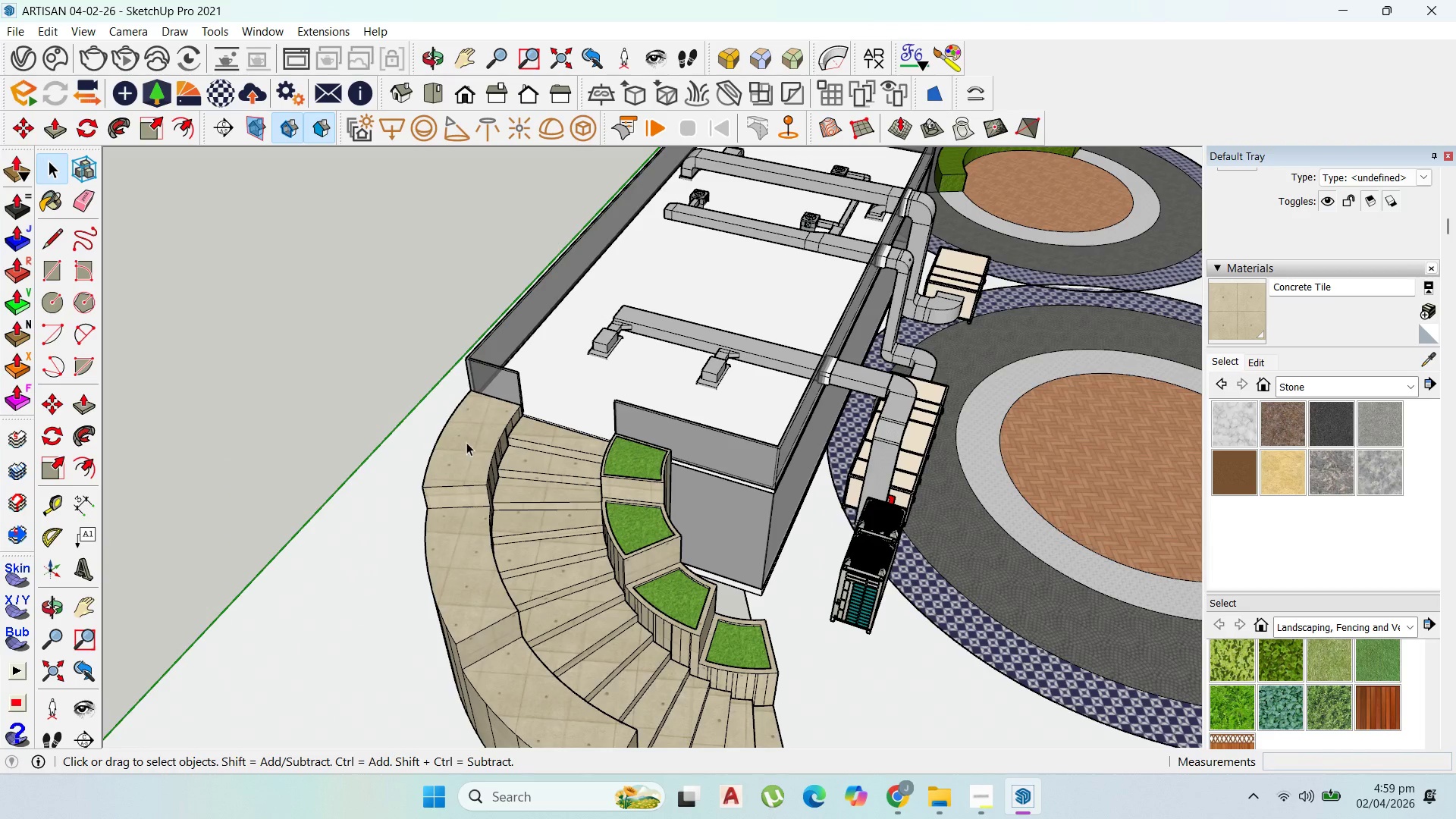 
double_click([466, 442])
 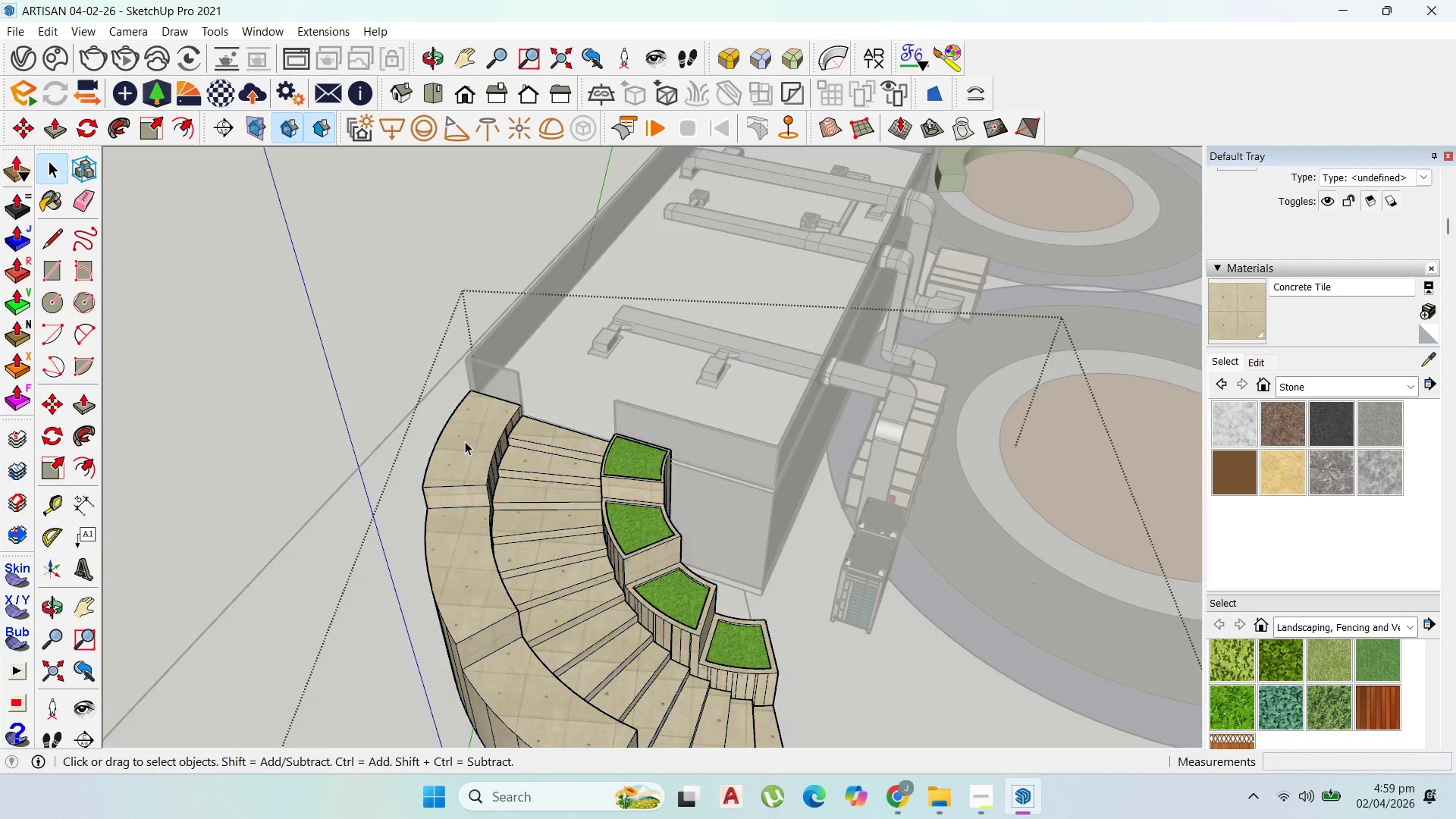 
triple_click([465, 441])
 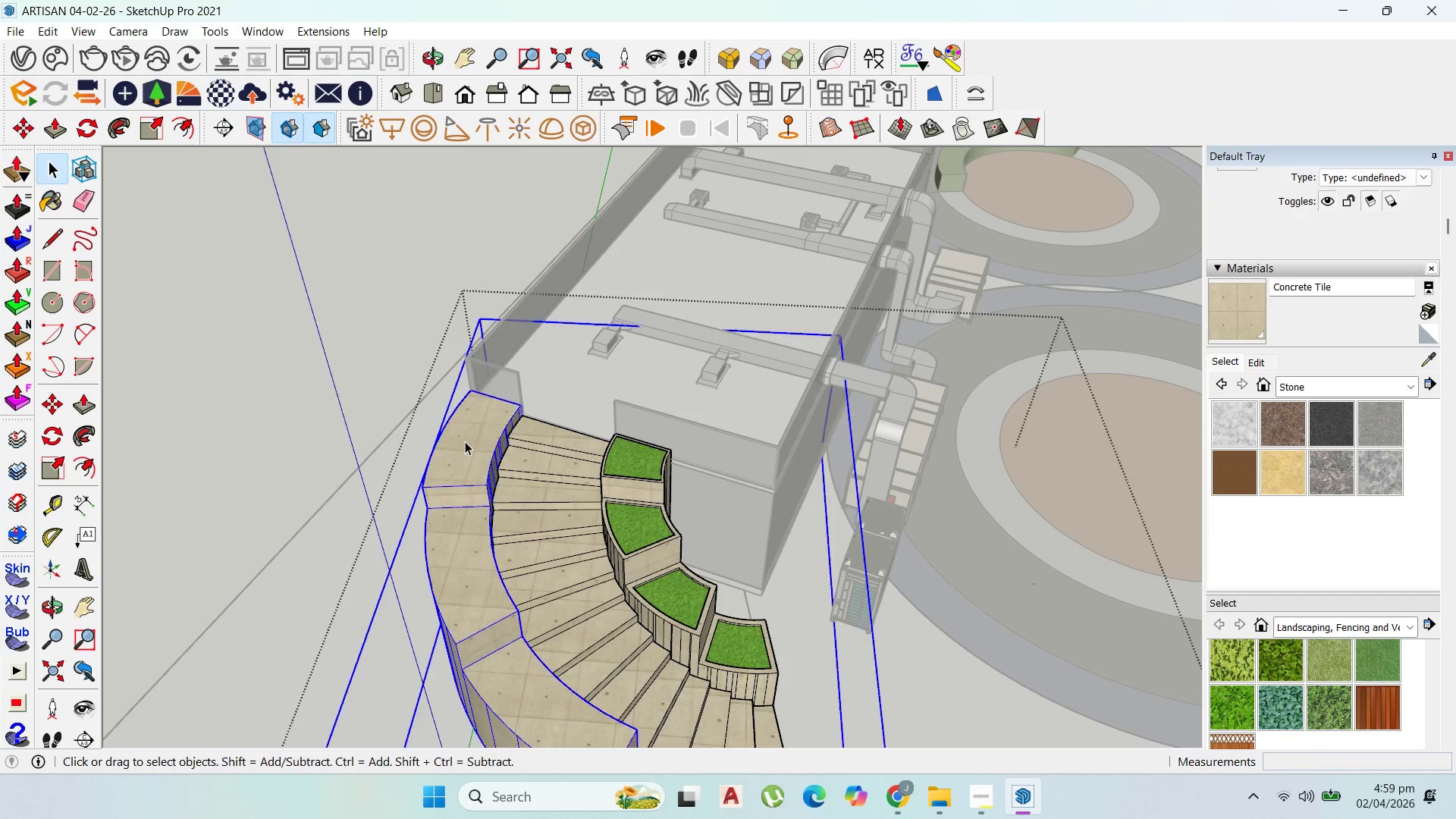 
triple_click([465, 441])
 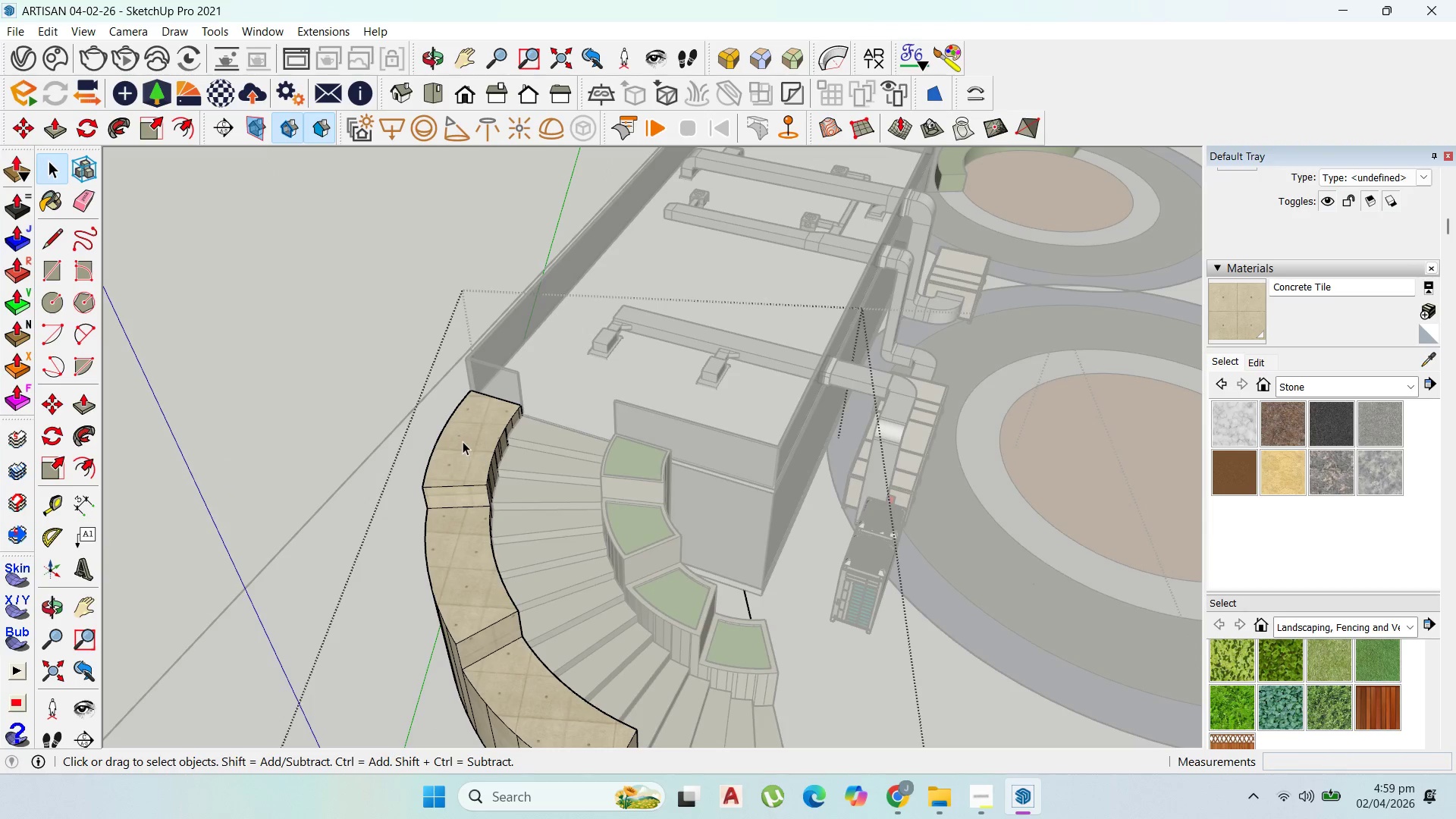 
triple_click([461, 439])
 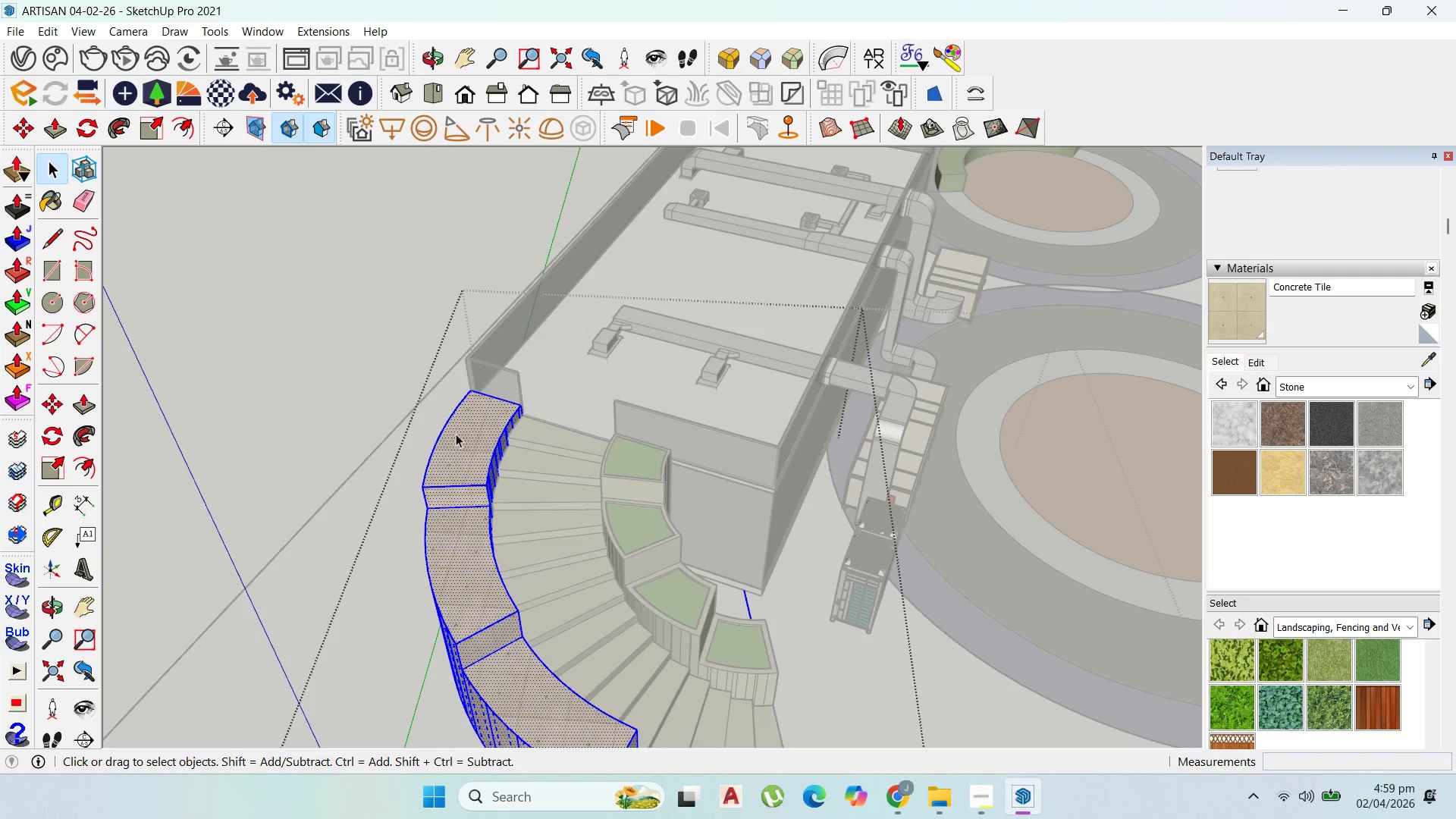 
left_click([472, 448])
 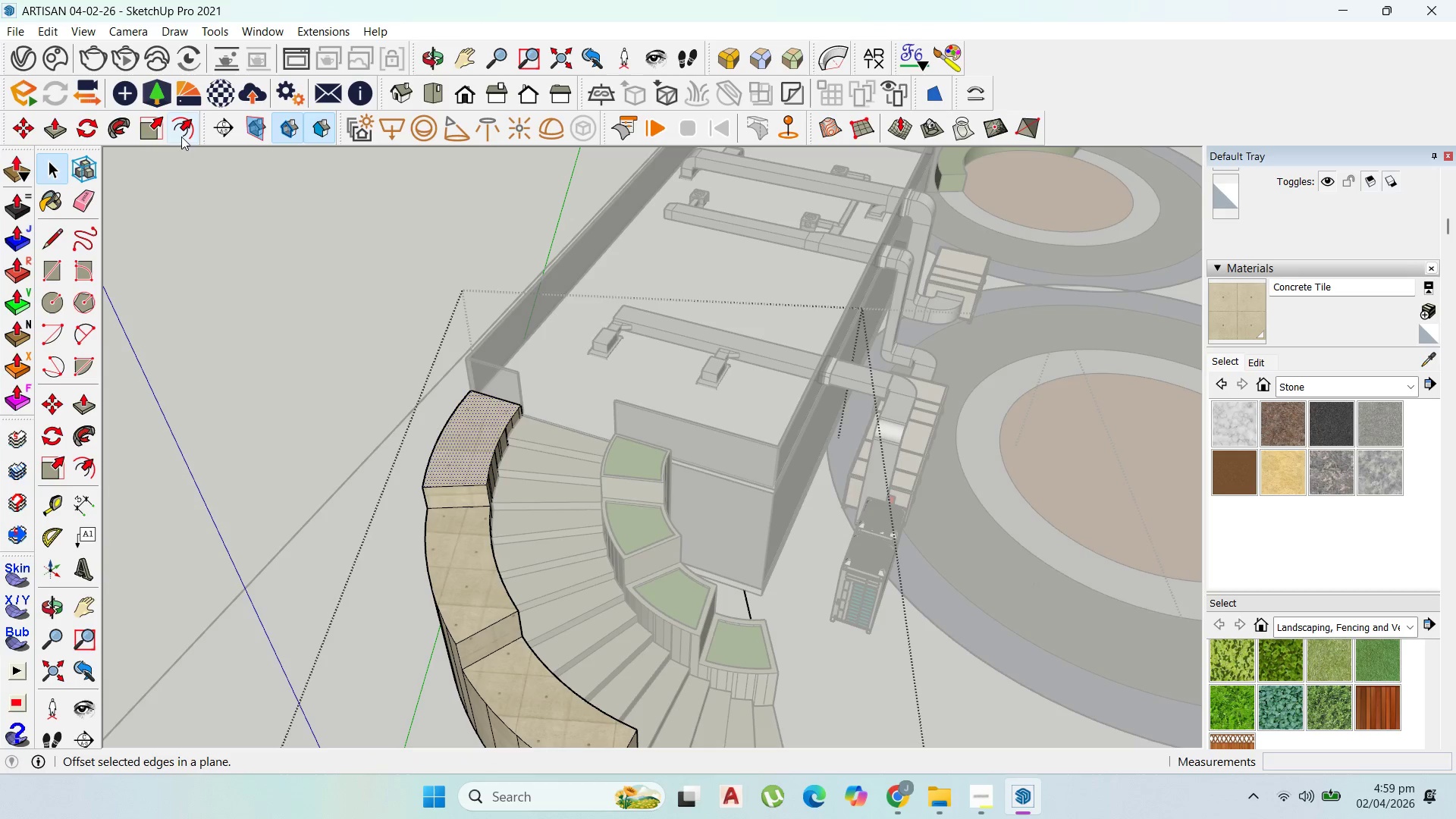 
left_click_drag(start_coordinate=[181, 130], to_coordinate=[186, 130])
 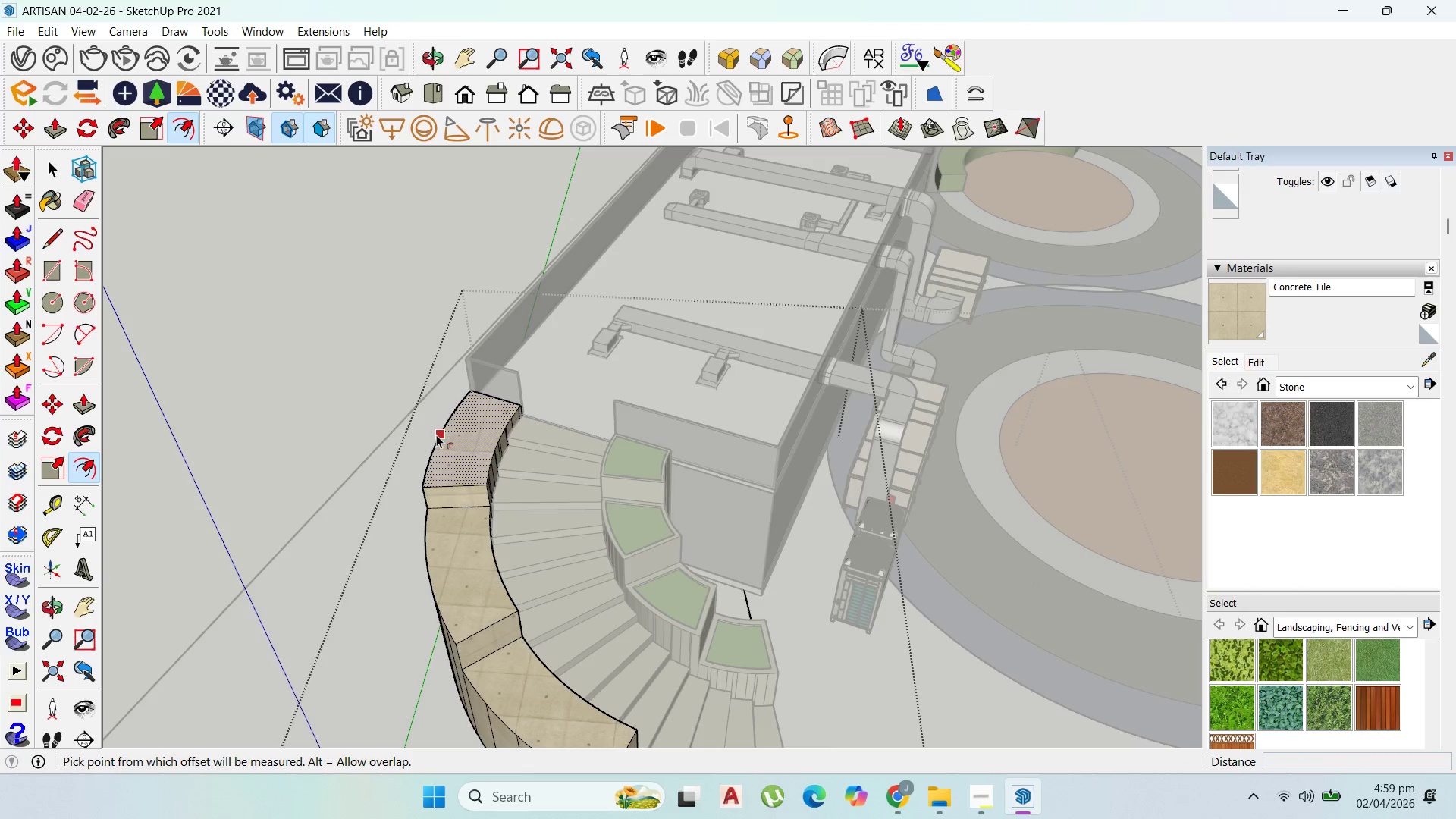 
left_click_drag(start_coordinate=[439, 435], to_coordinate=[449, 442])
 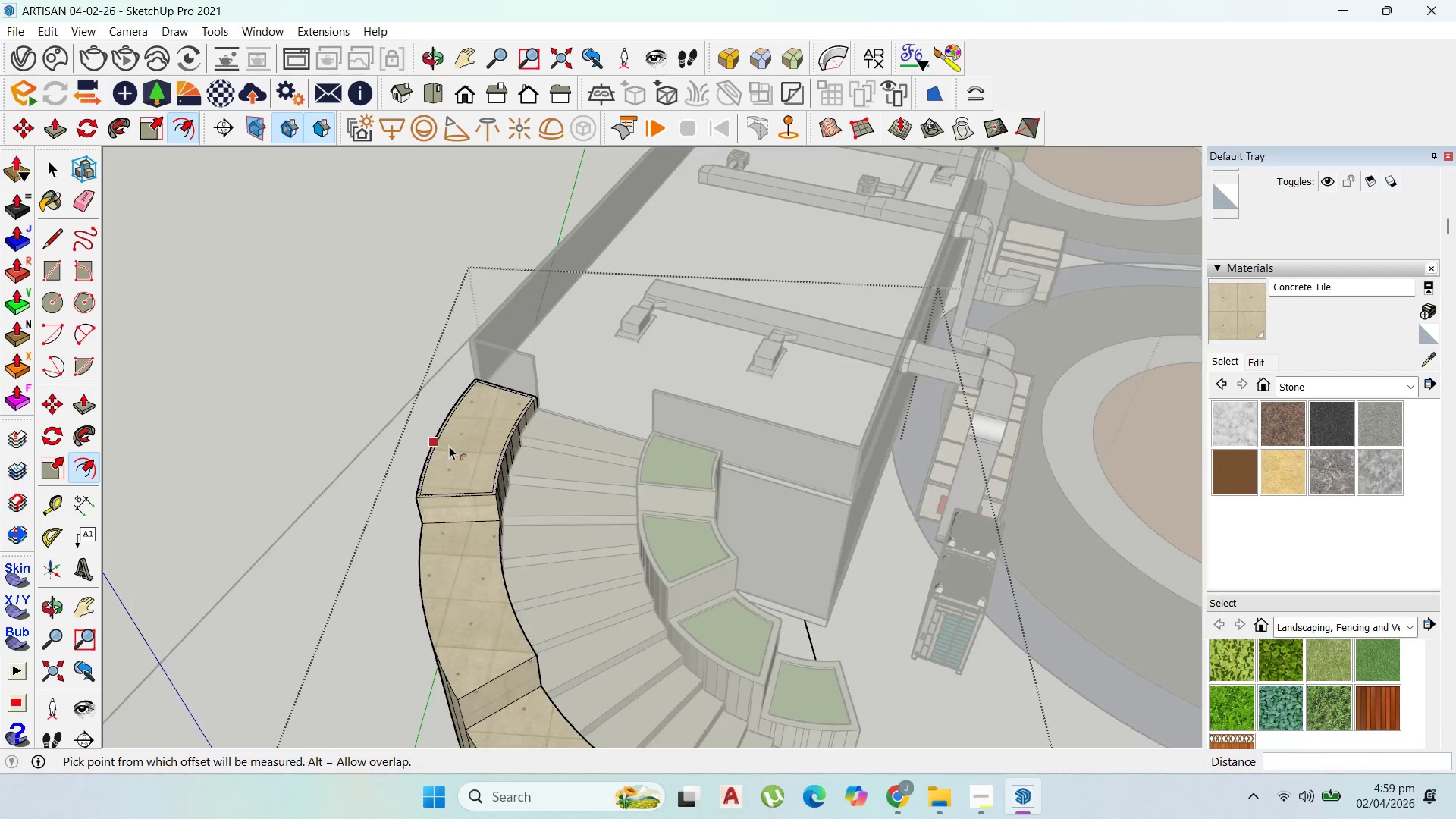 
type(50)
 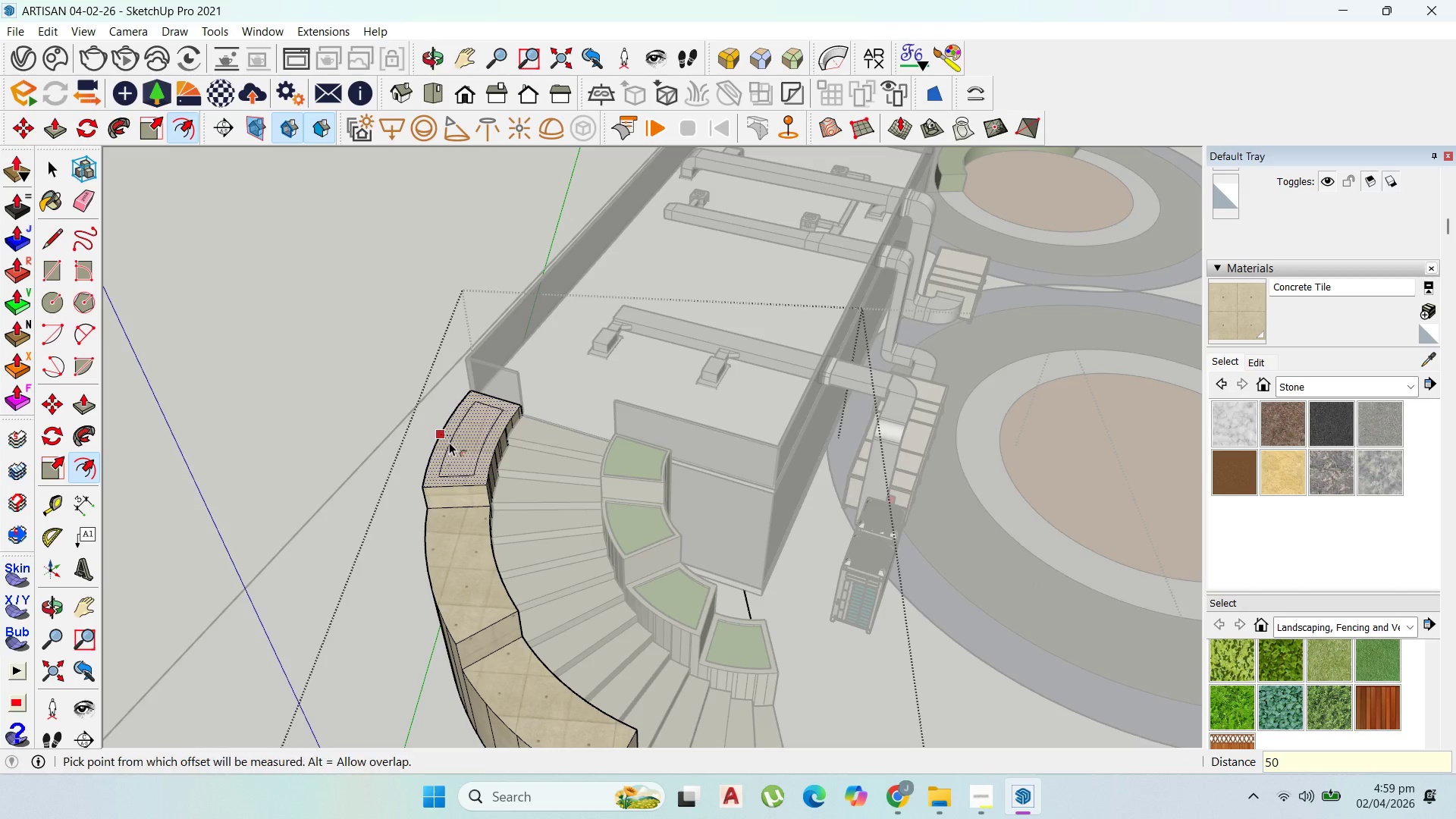 
key(Enter)
 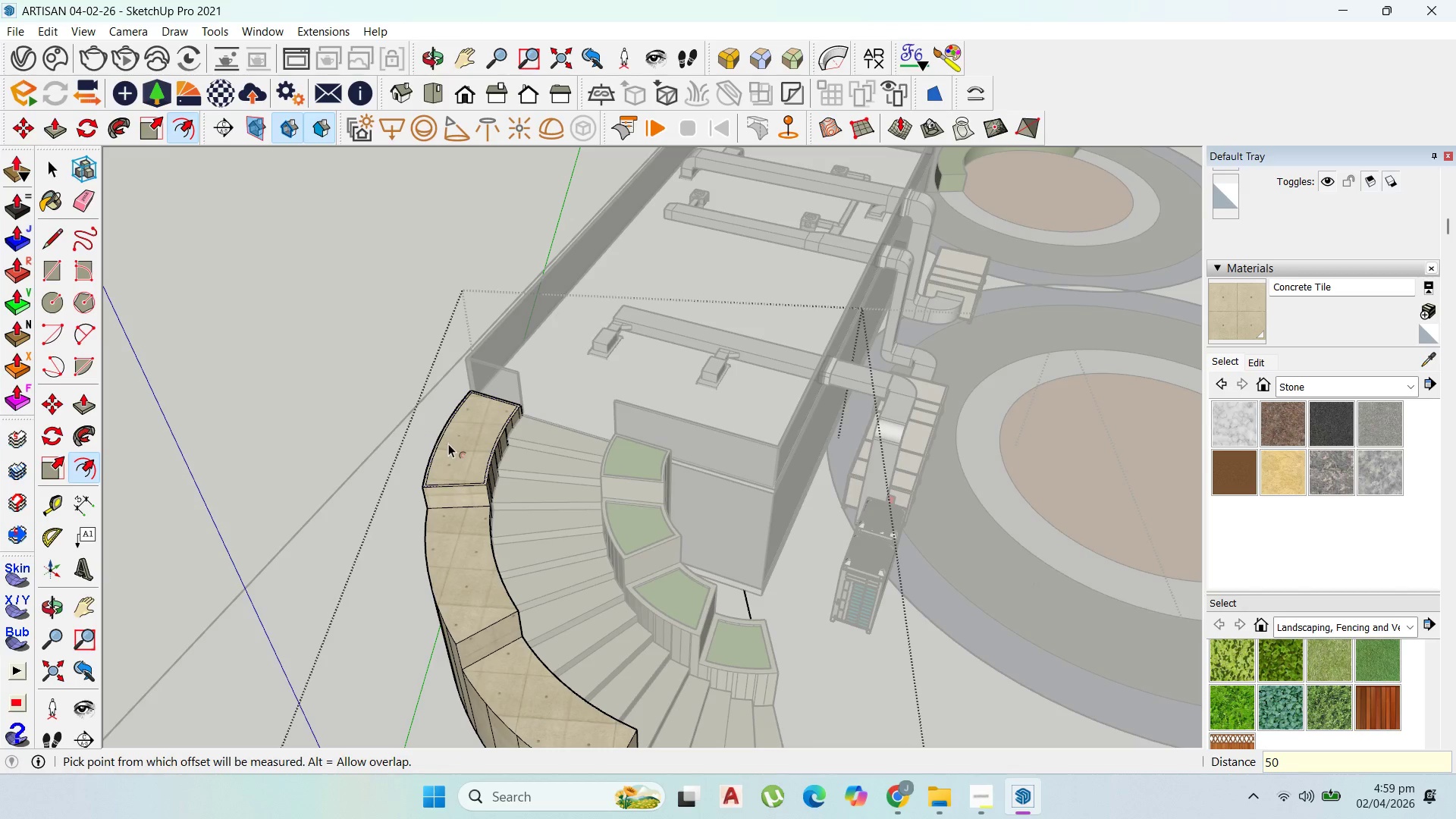 
key(P)
 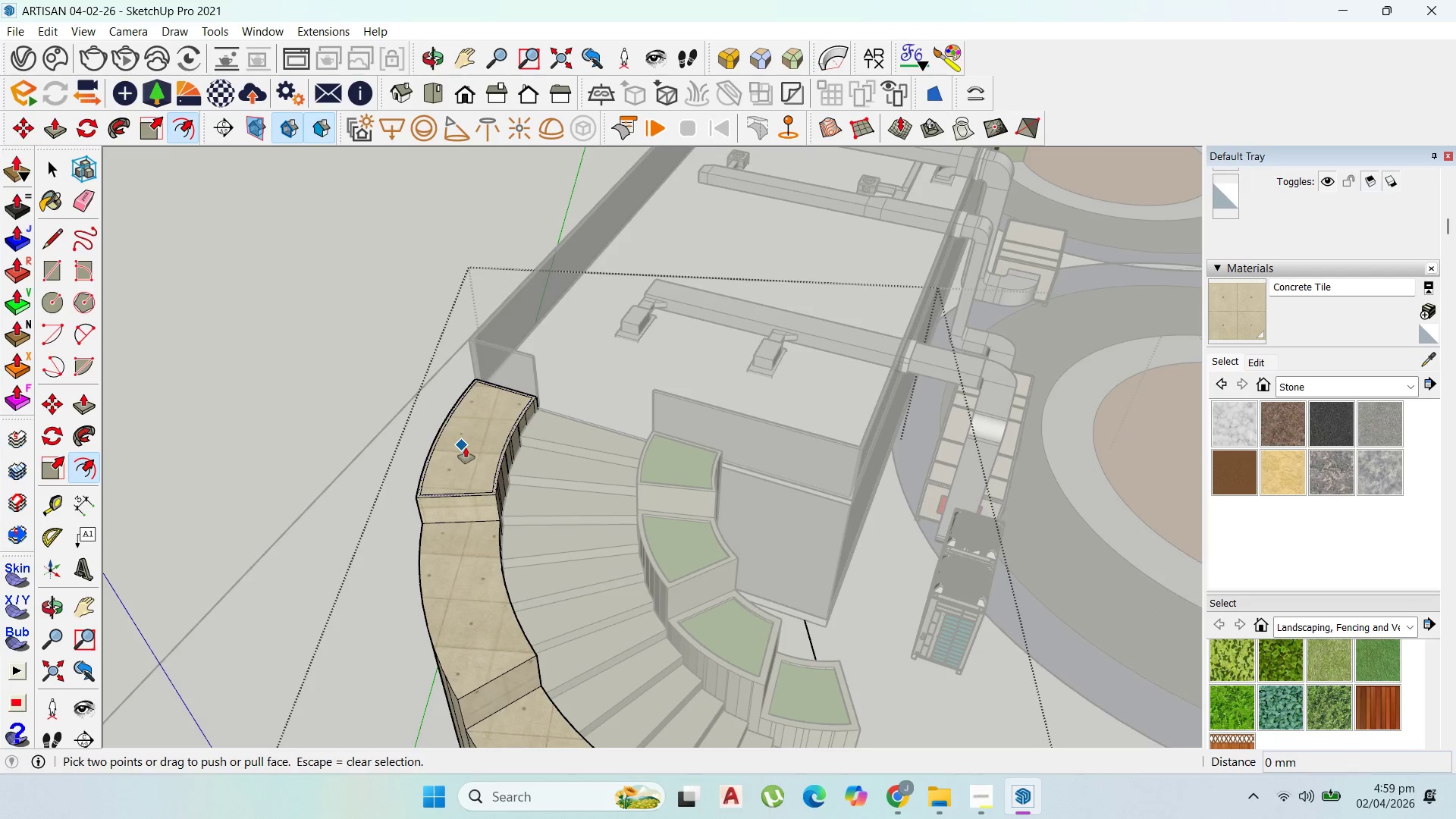 
scroll: coordinate [449, 444], scroll_direction: up, amount: 3.0
 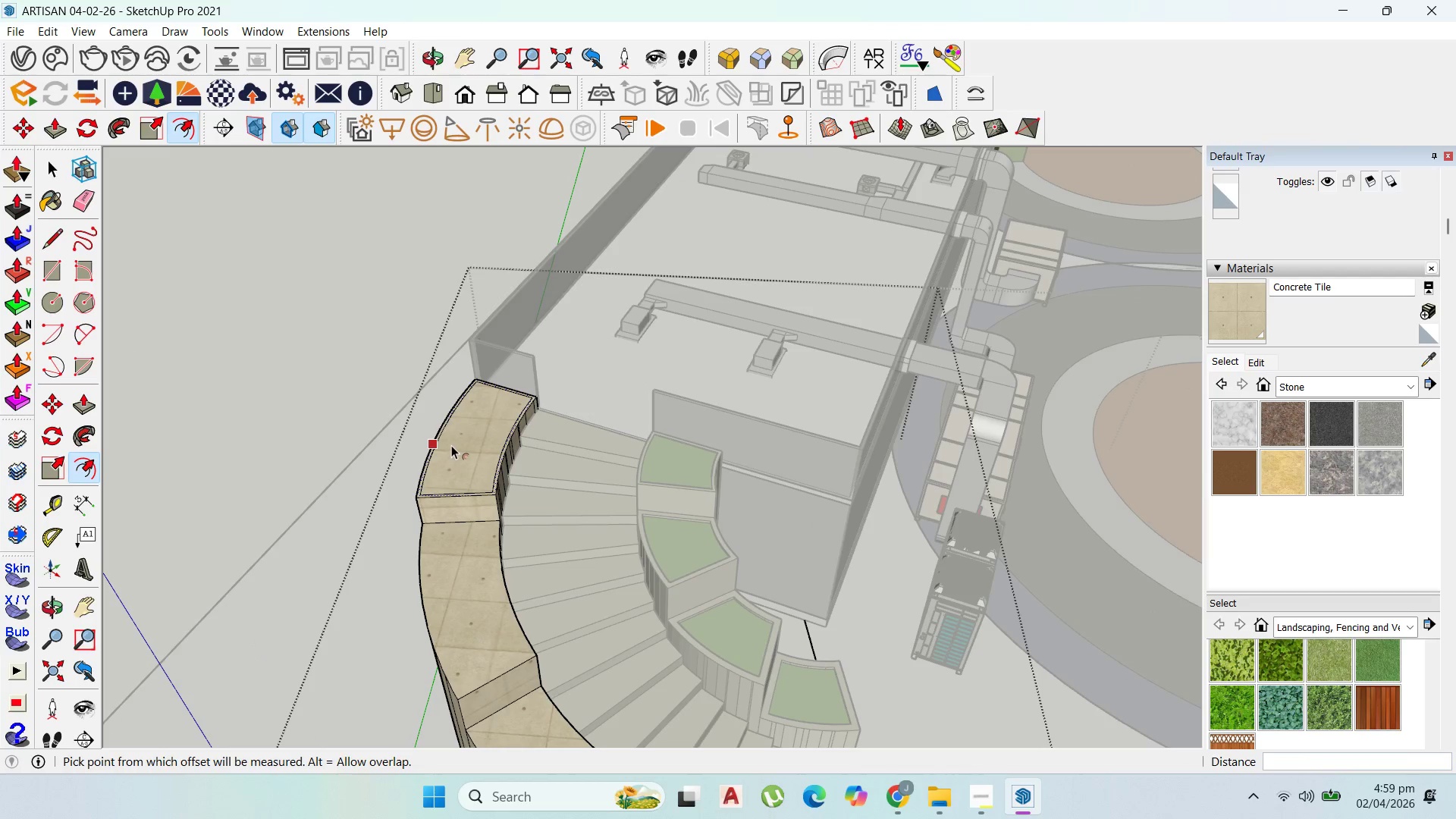 
key(Escape)
 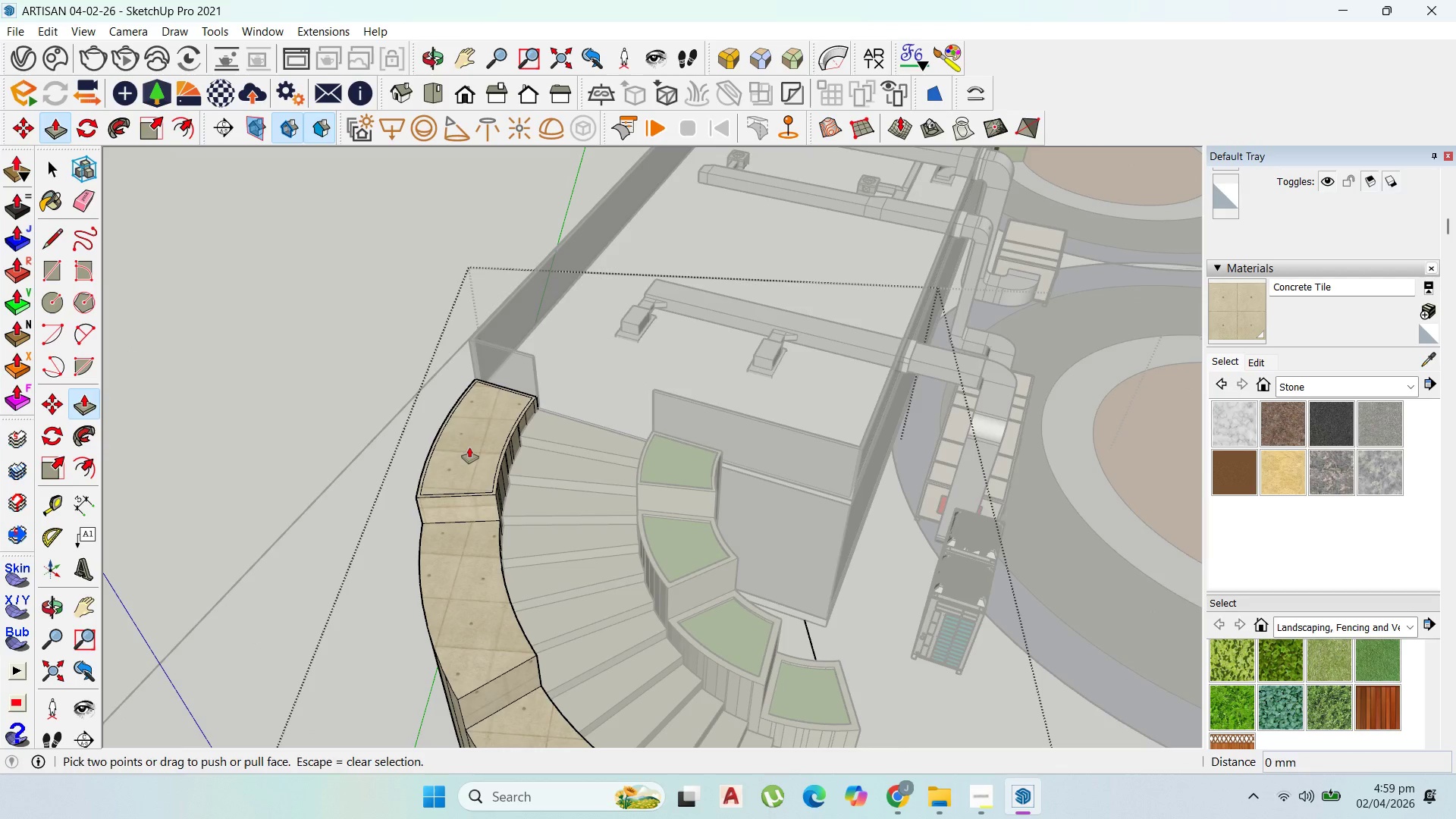 
left_click([469, 447])
 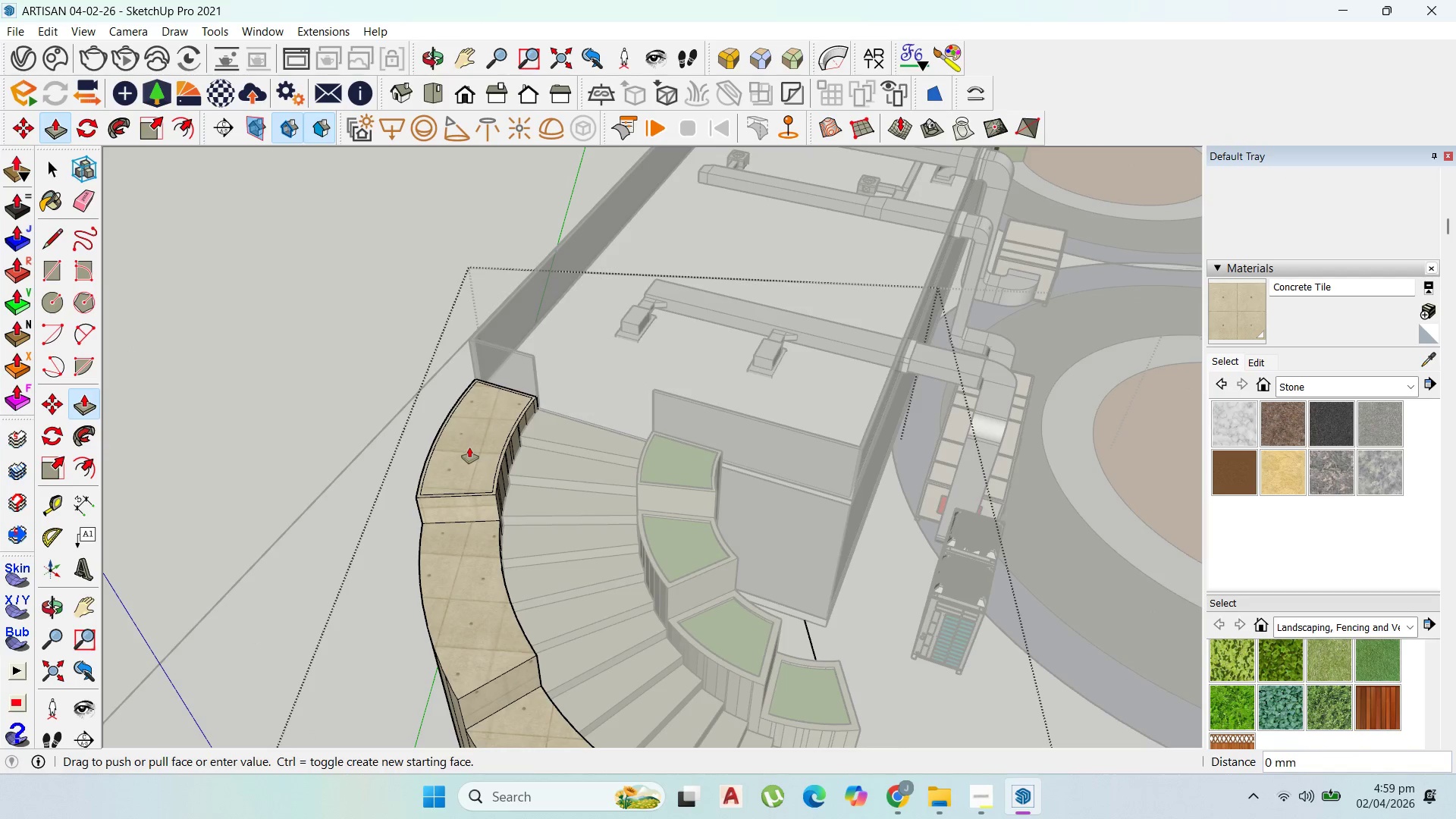 
left_click_drag(start_coordinate=[469, 447], to_coordinate=[671, 460])
 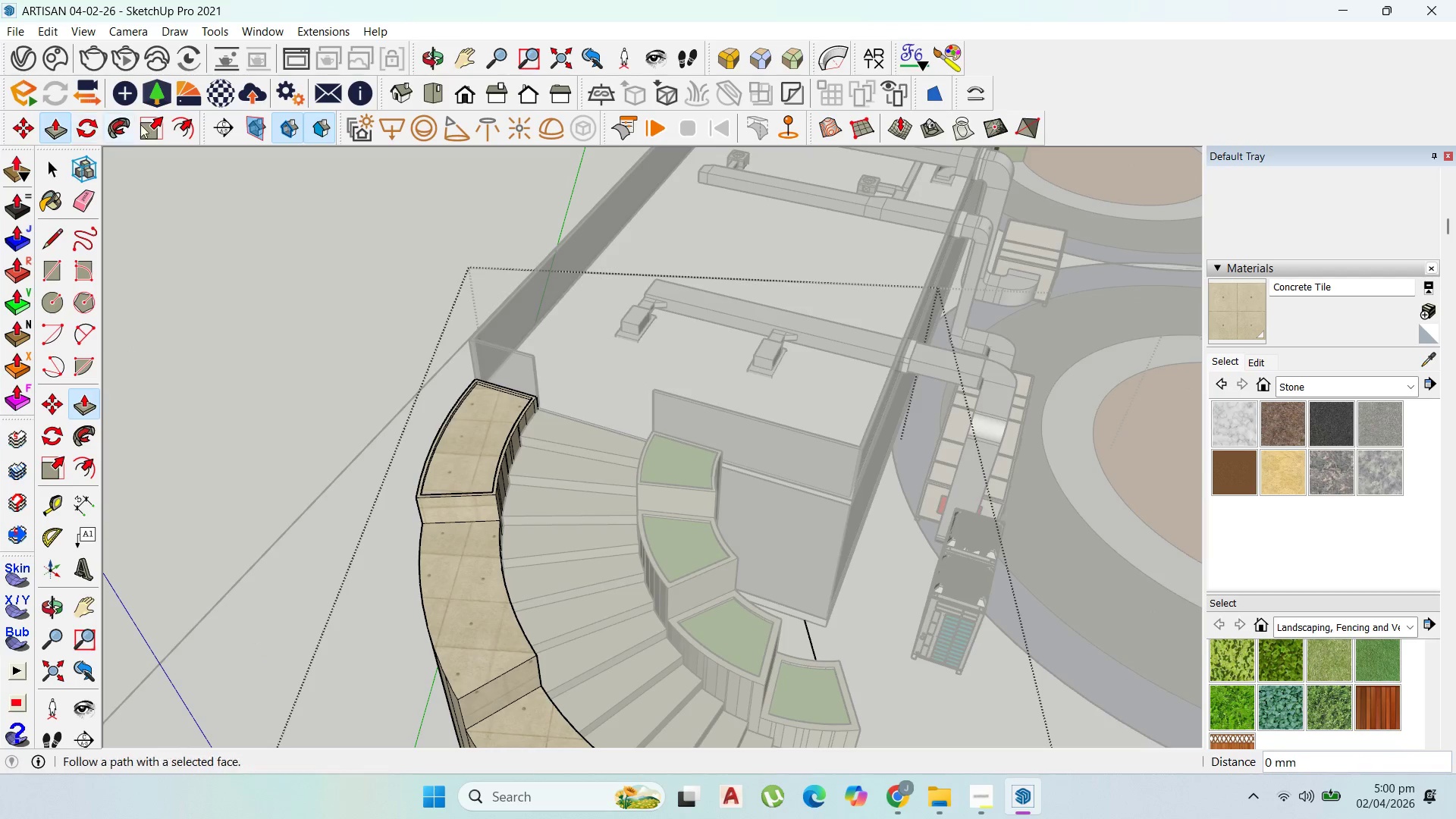 
left_click_drag(start_coordinate=[171, 121], to_coordinate=[177, 121])
 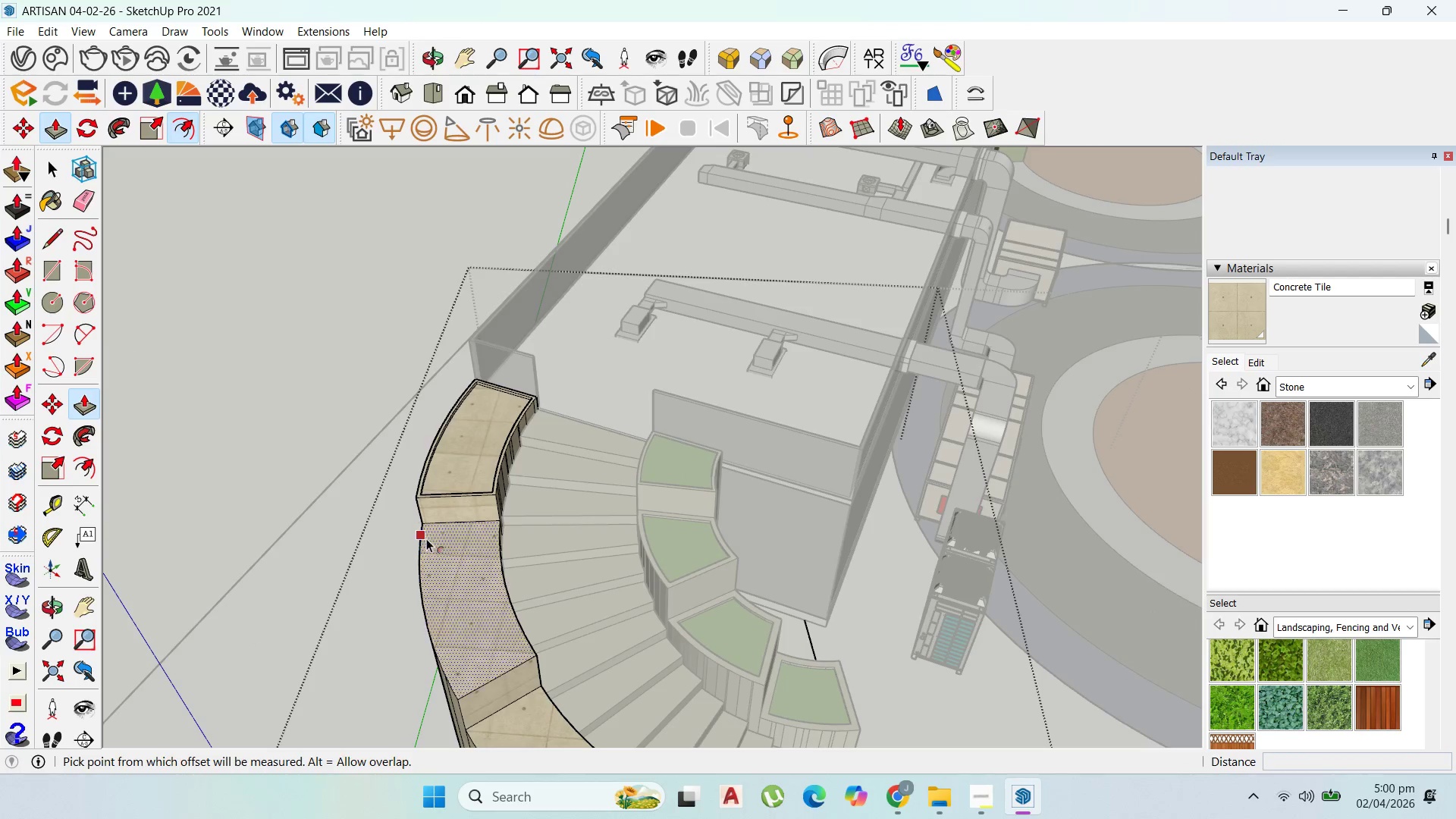 
left_click_drag(start_coordinate=[428, 544], to_coordinate=[431, 536])
 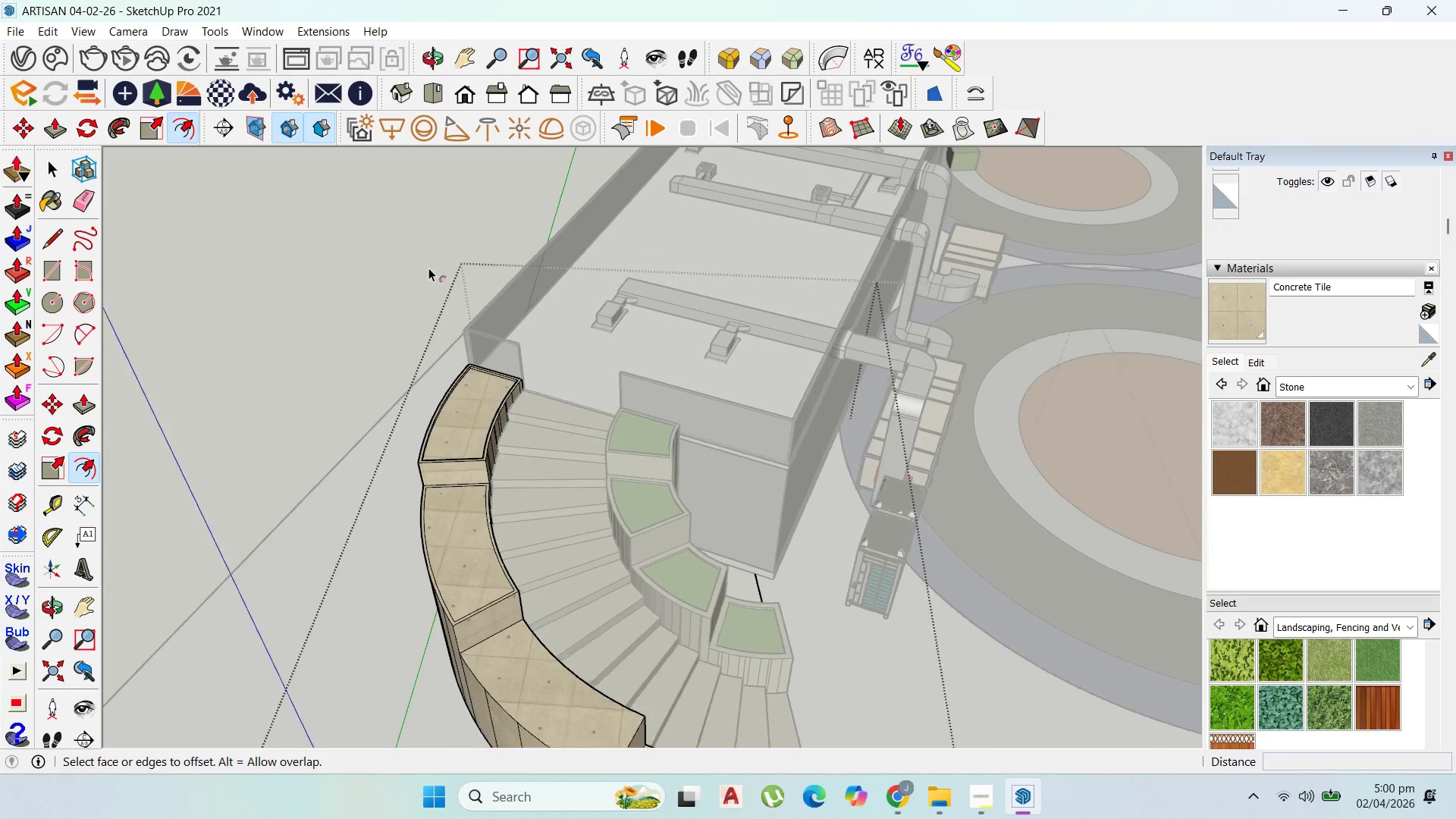 
type(50)
 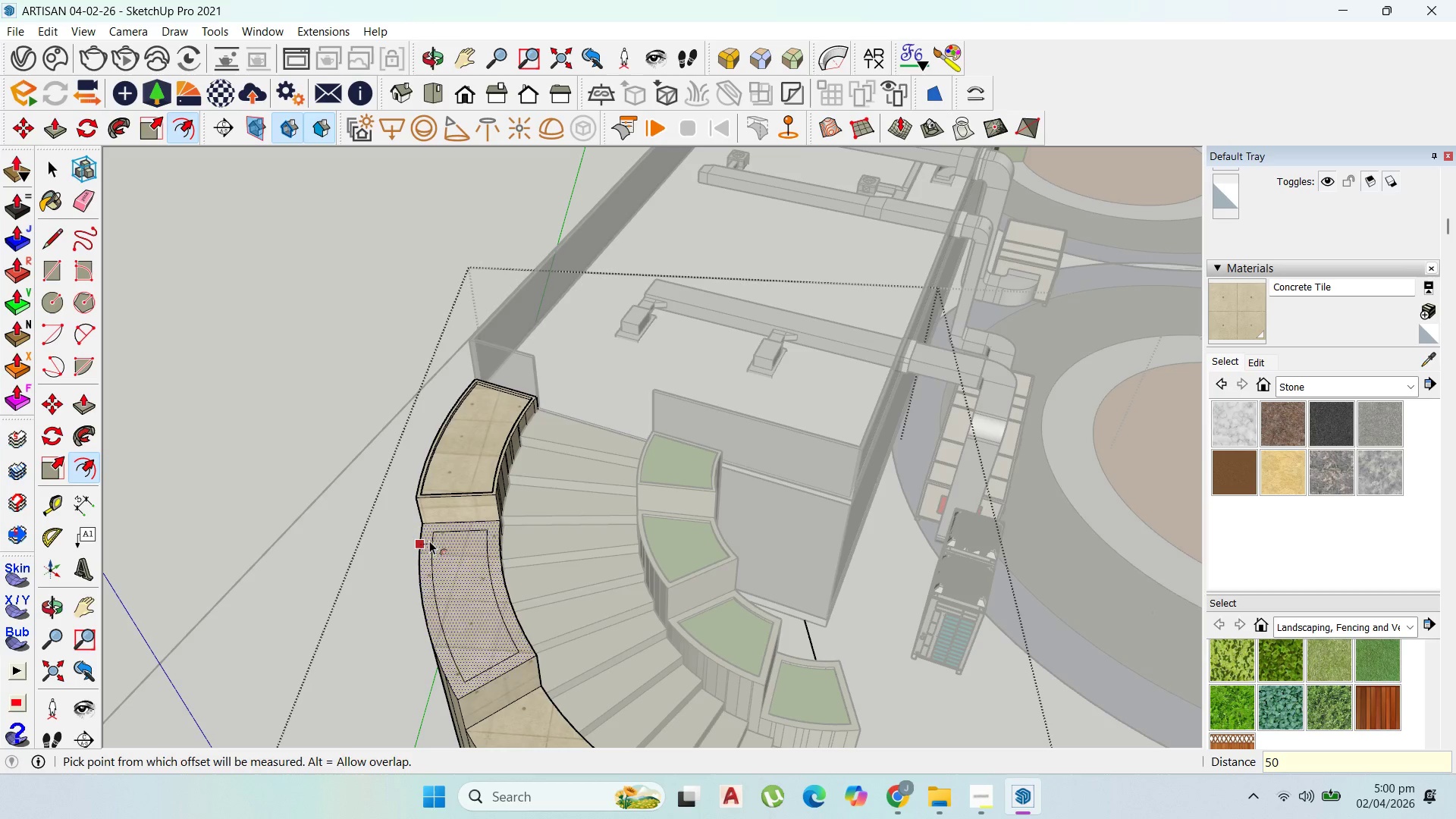 
key(Enter)
 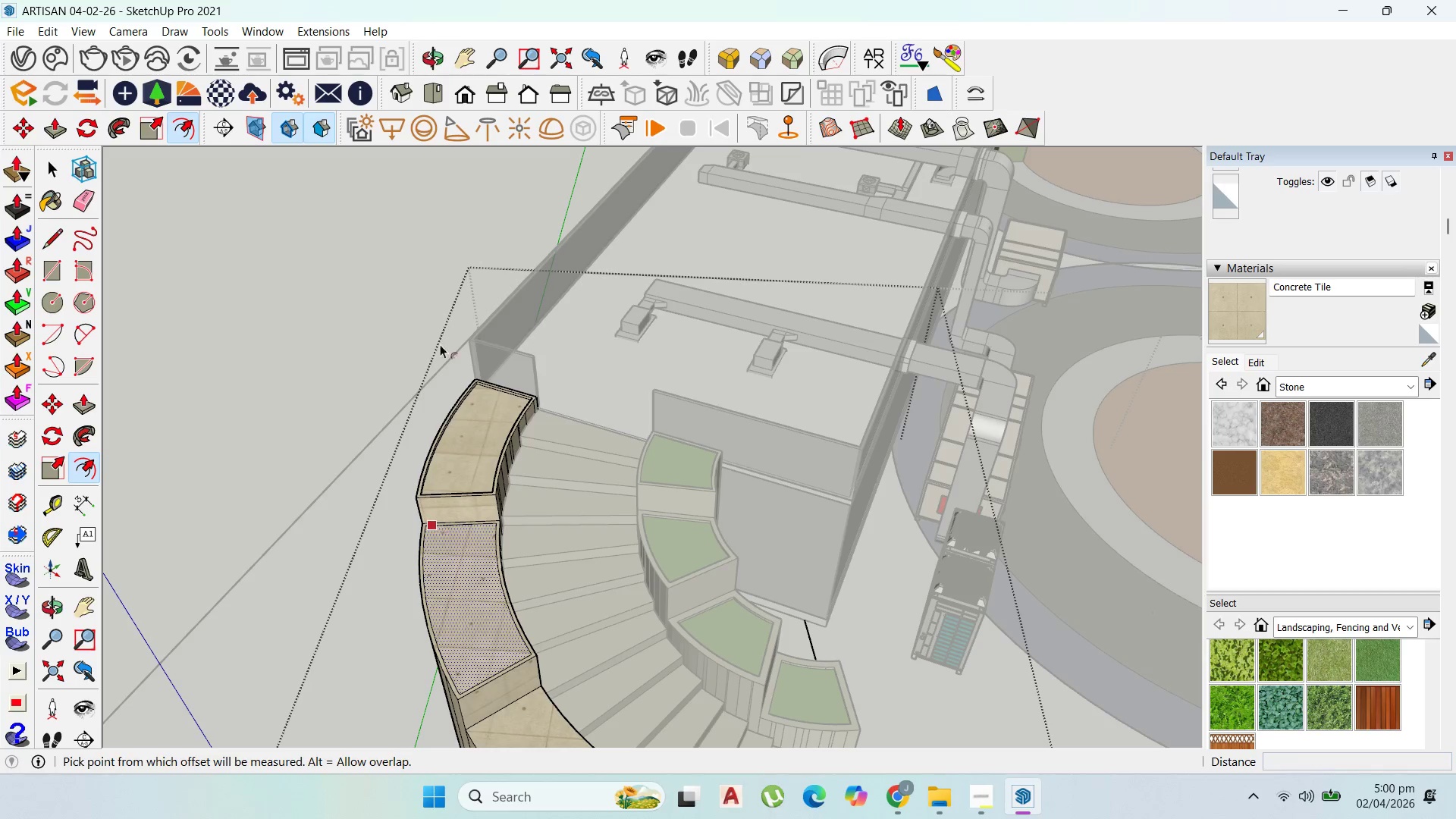 
scroll: coordinate [530, 627], scroll_direction: down, amount: 6.0
 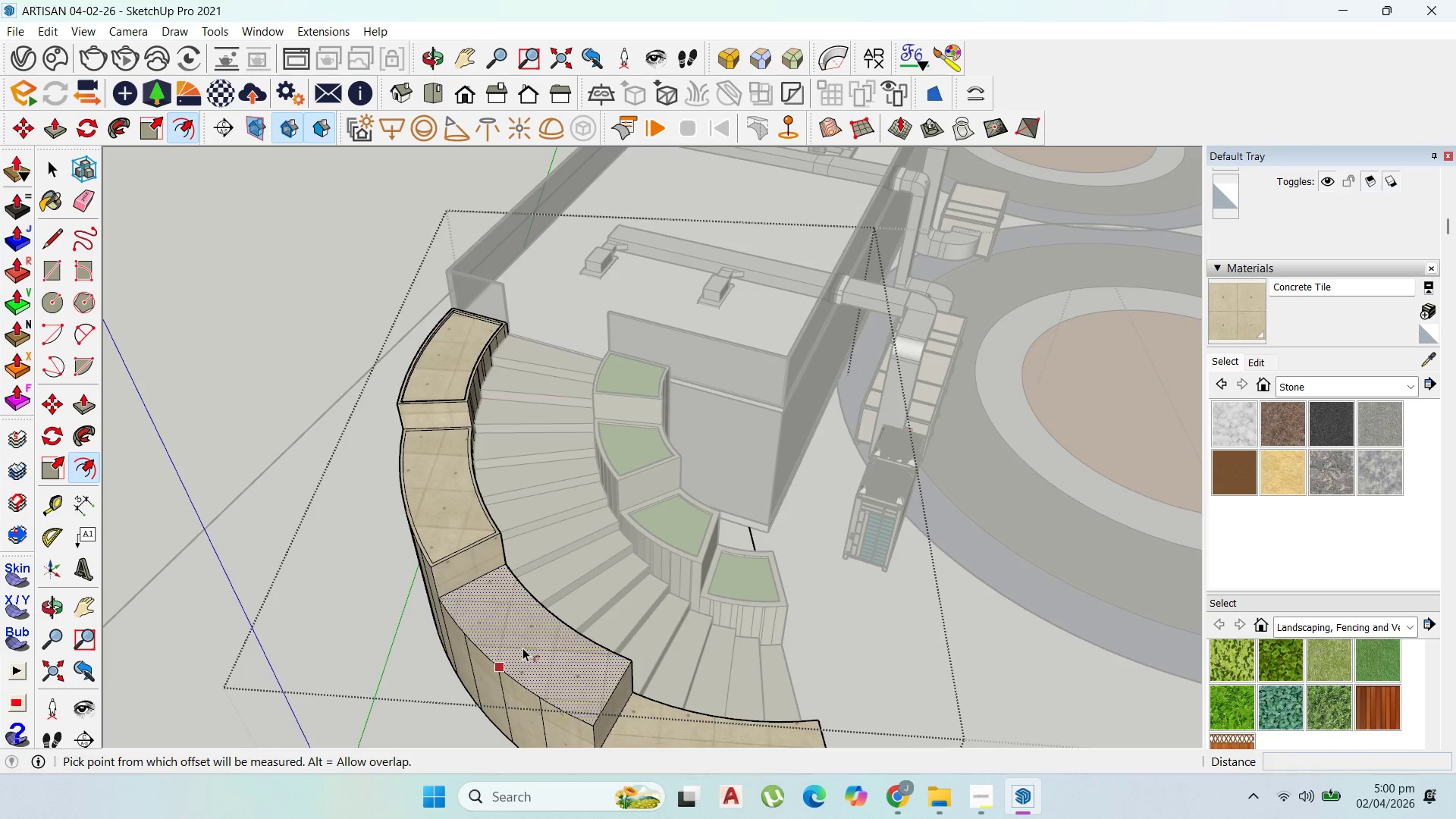 
double_click([522, 648])
 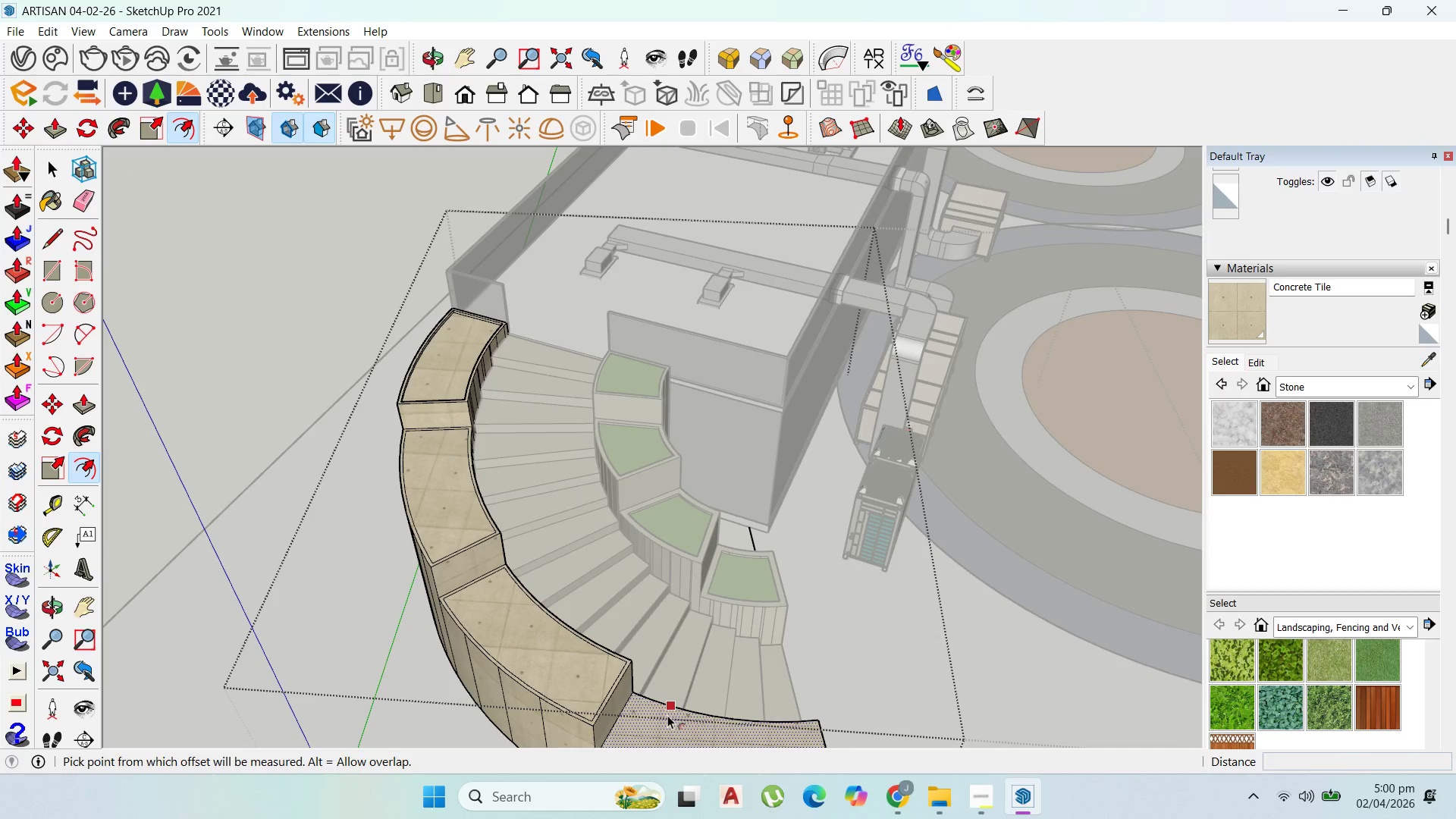 
double_click([667, 715])
 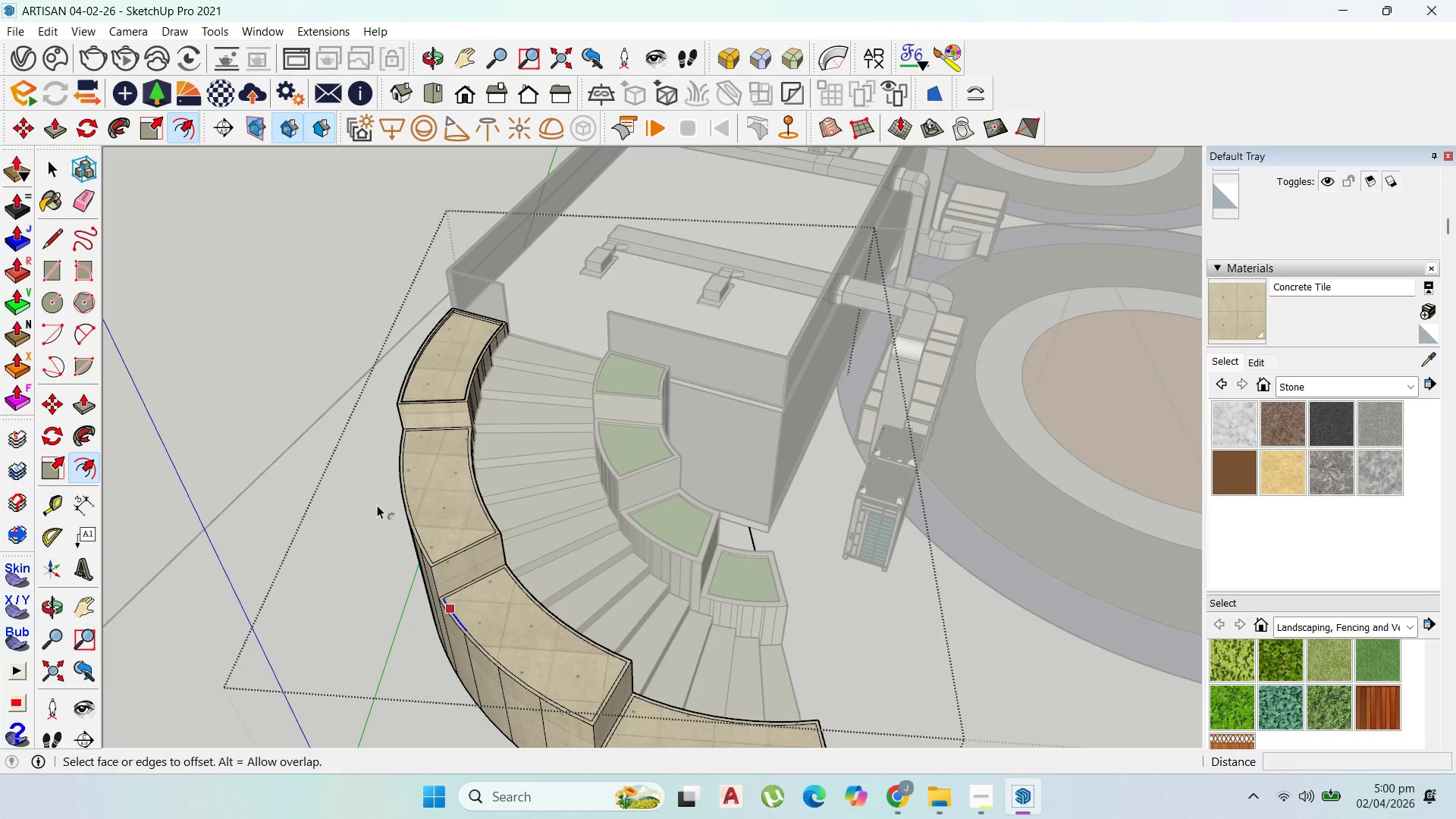 
key(P)
 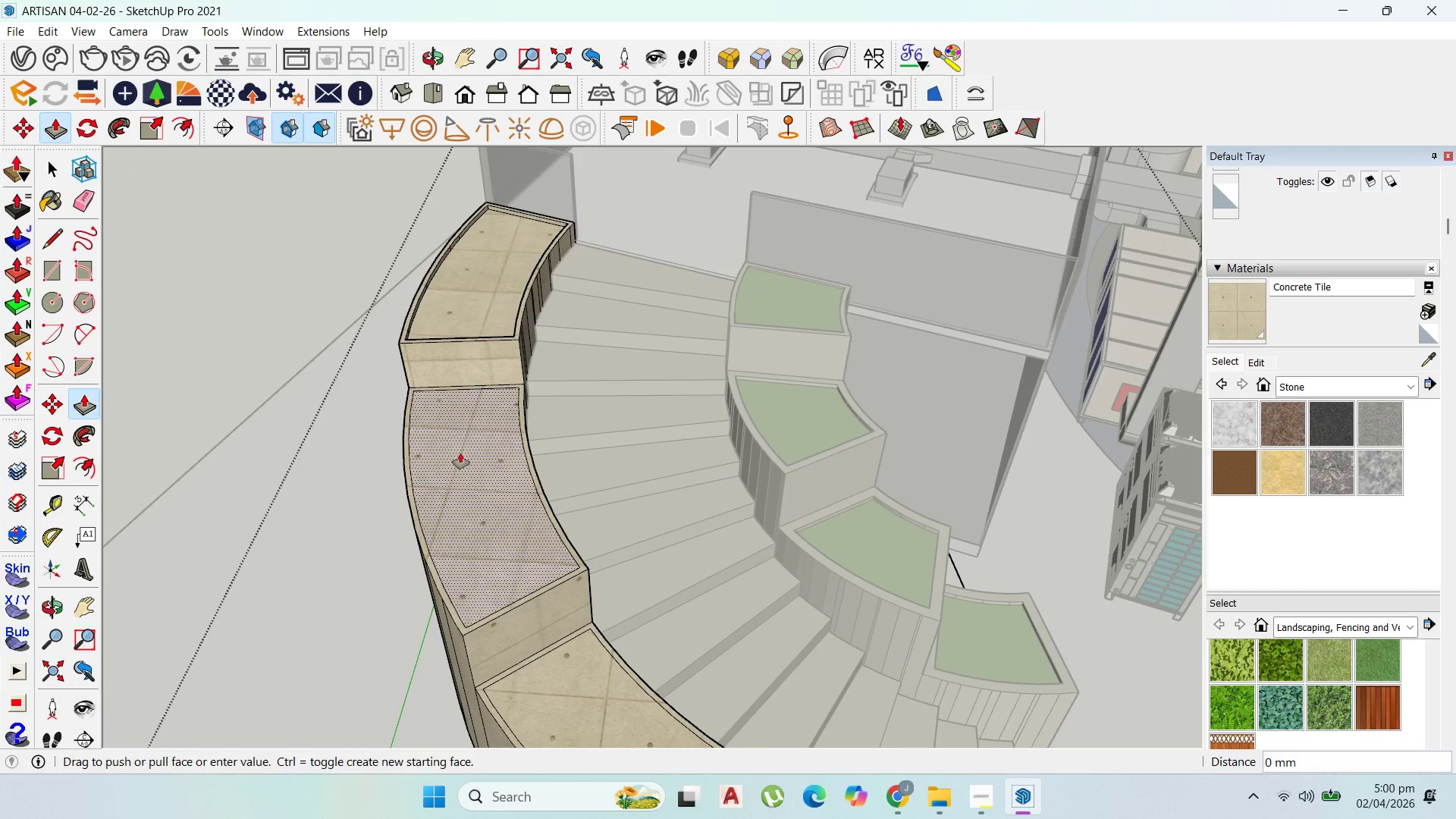 
scroll: coordinate [408, 485], scroll_direction: up, amount: 8.0
 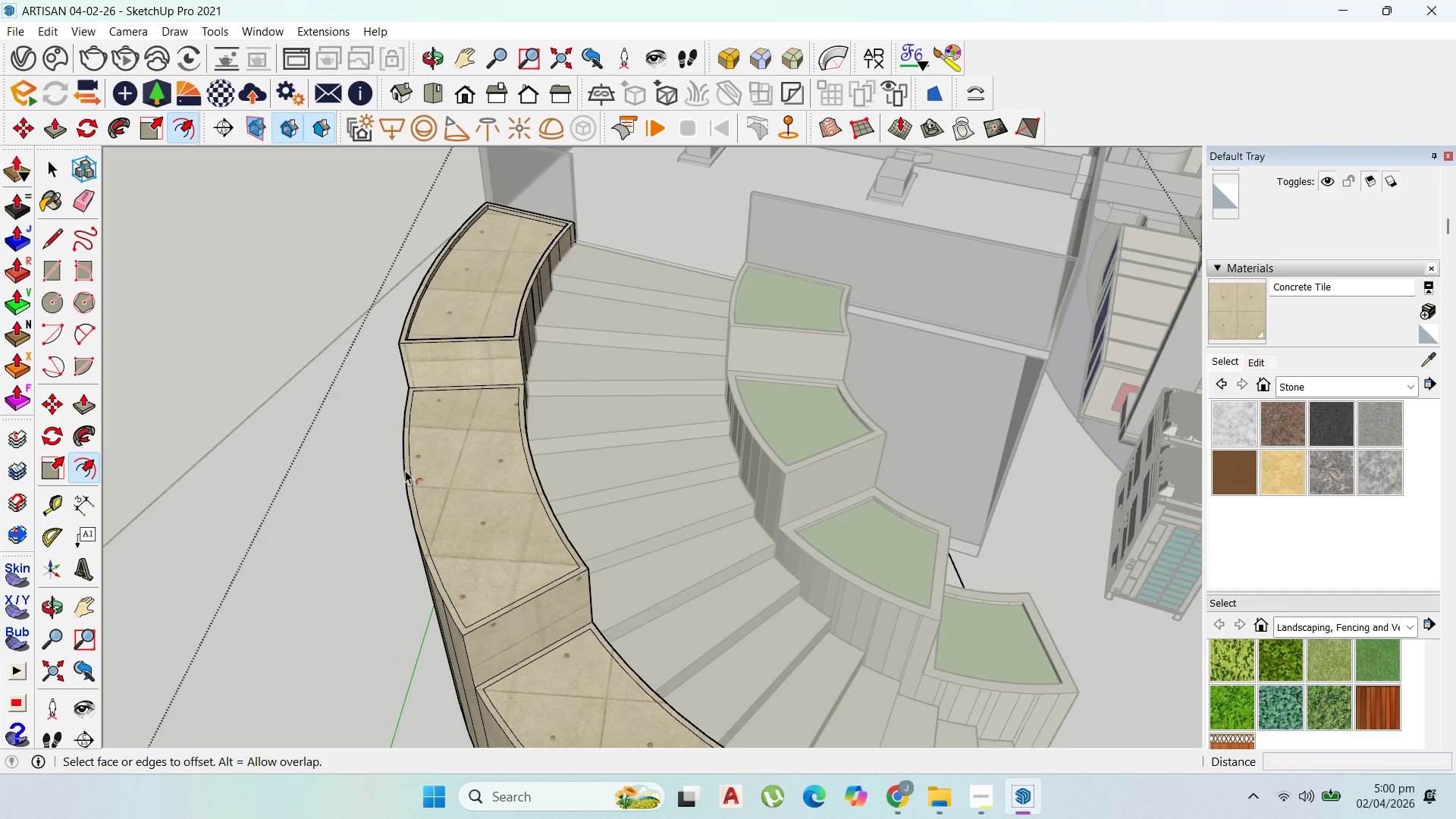 
double_click([460, 453])
 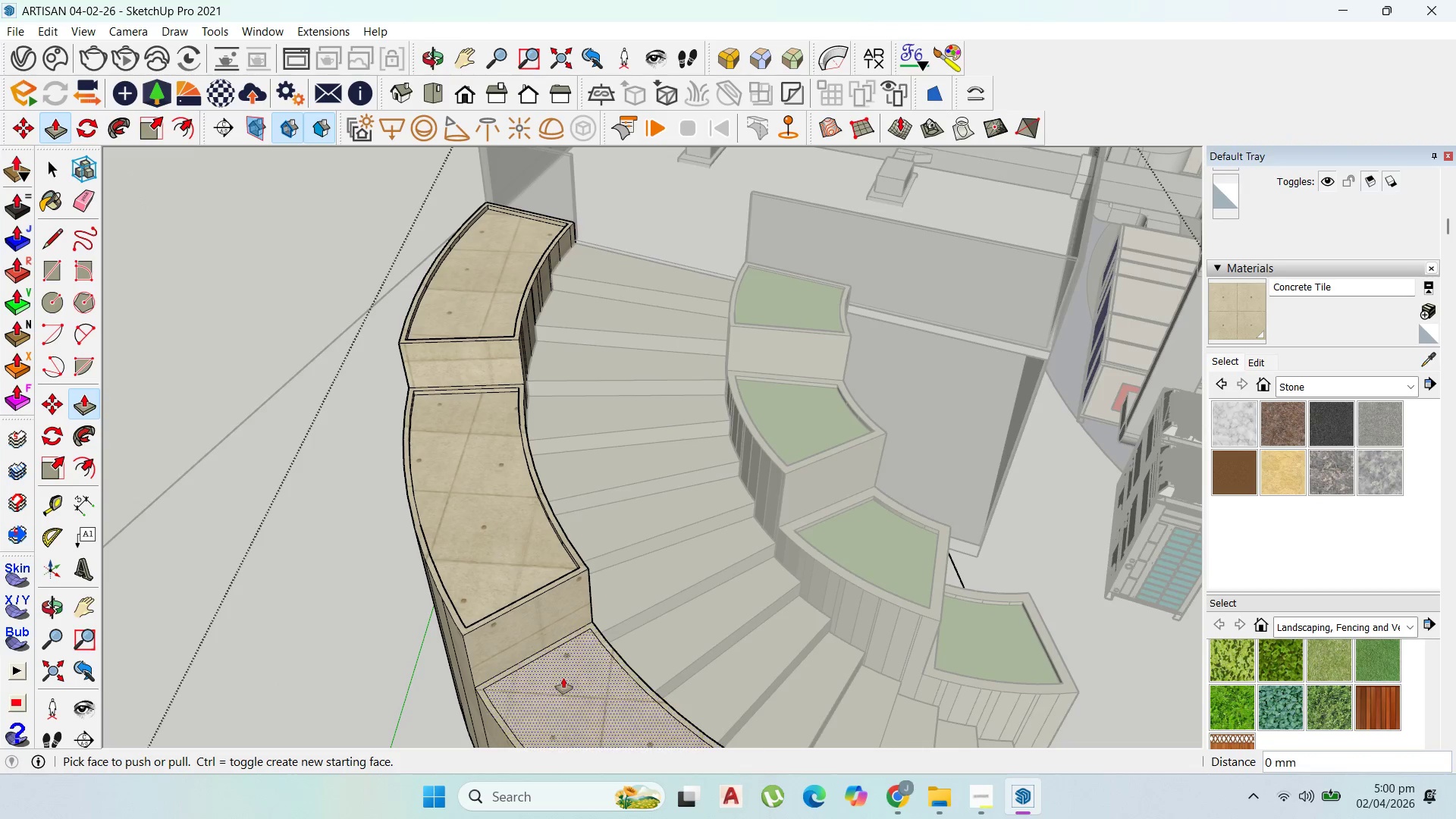 
double_click([563, 678])
 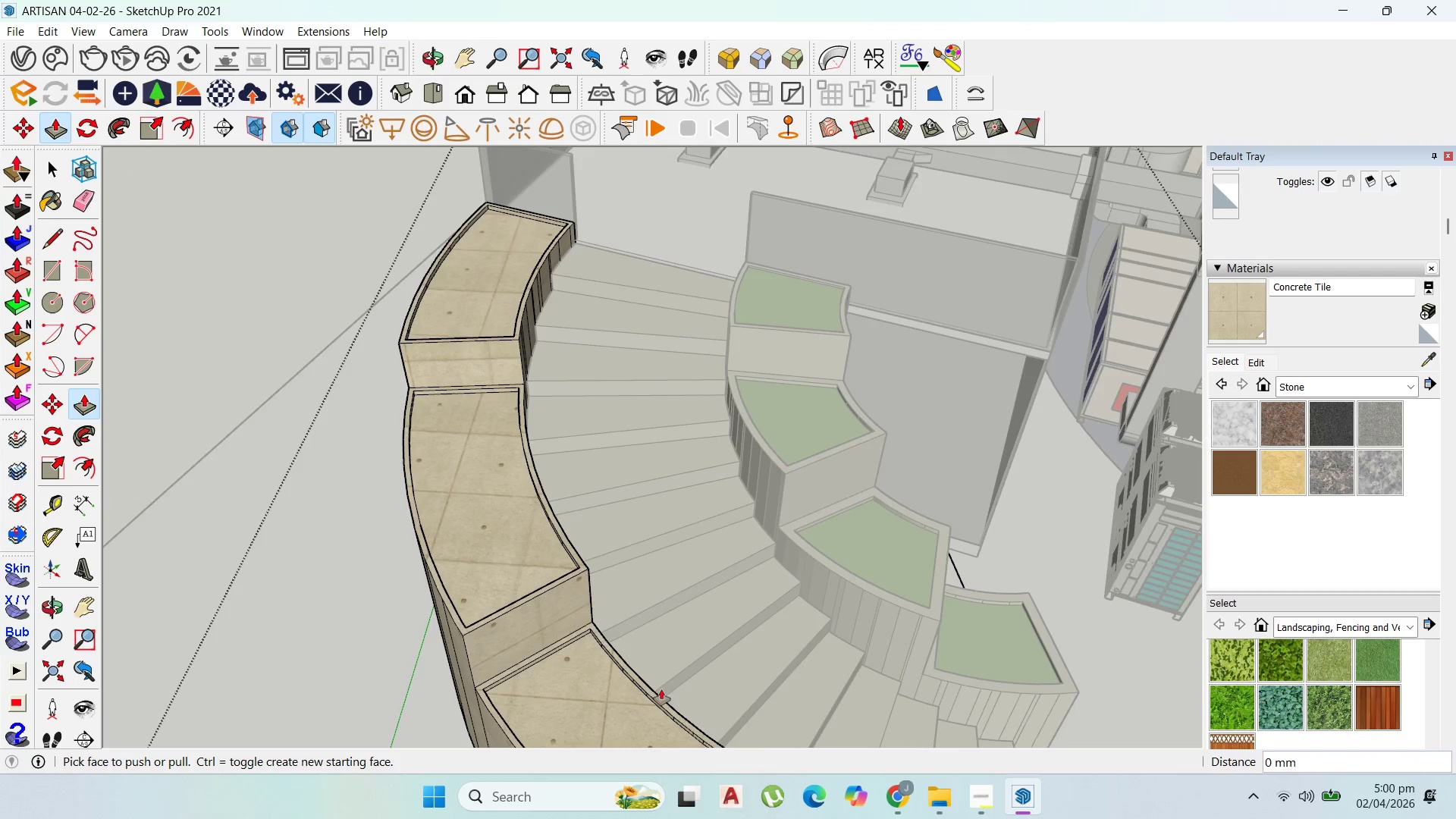 
scroll: coordinate [325, 311], scroll_direction: down, amount: 10.0
 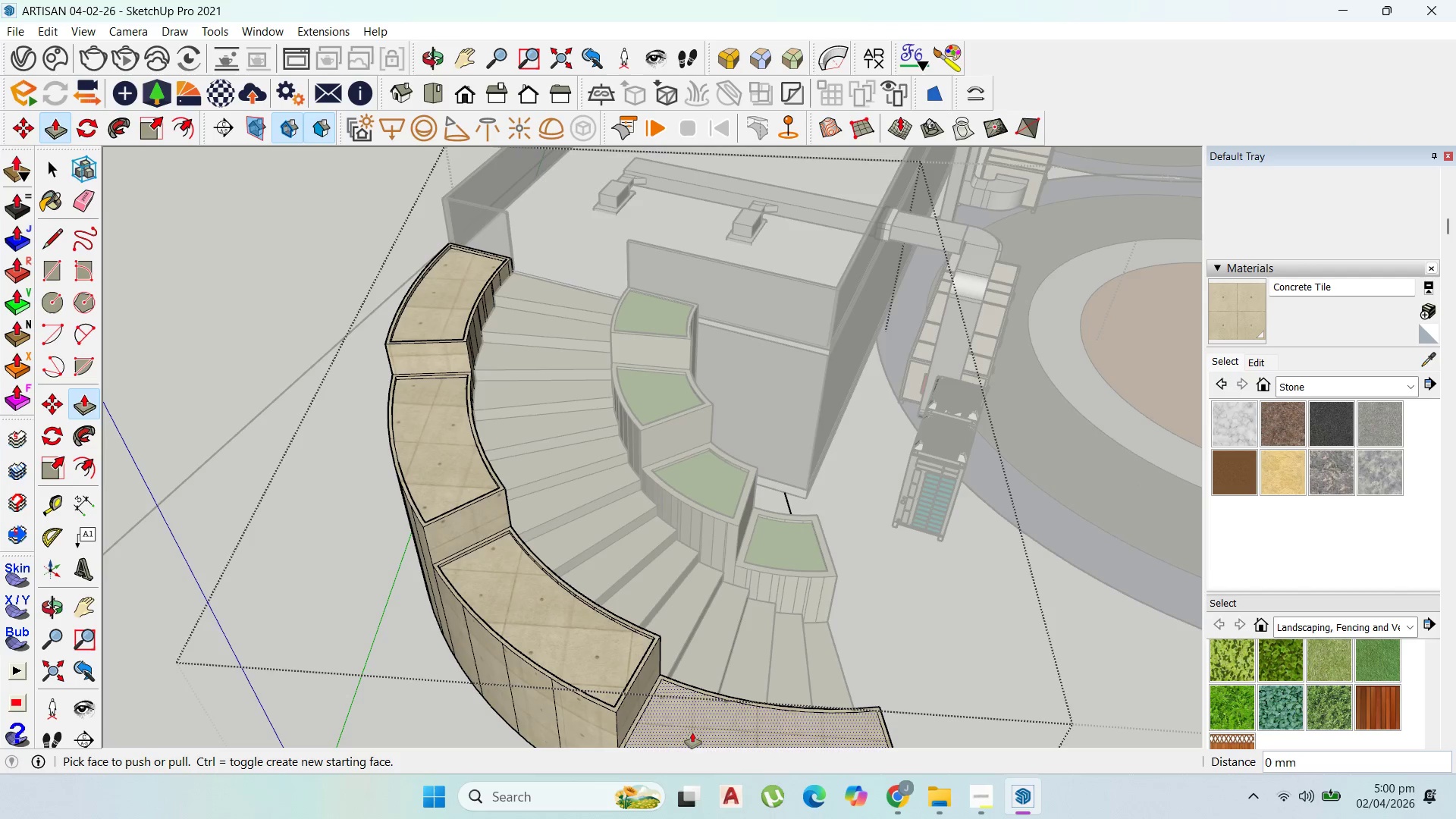 
left_click([696, 722])
 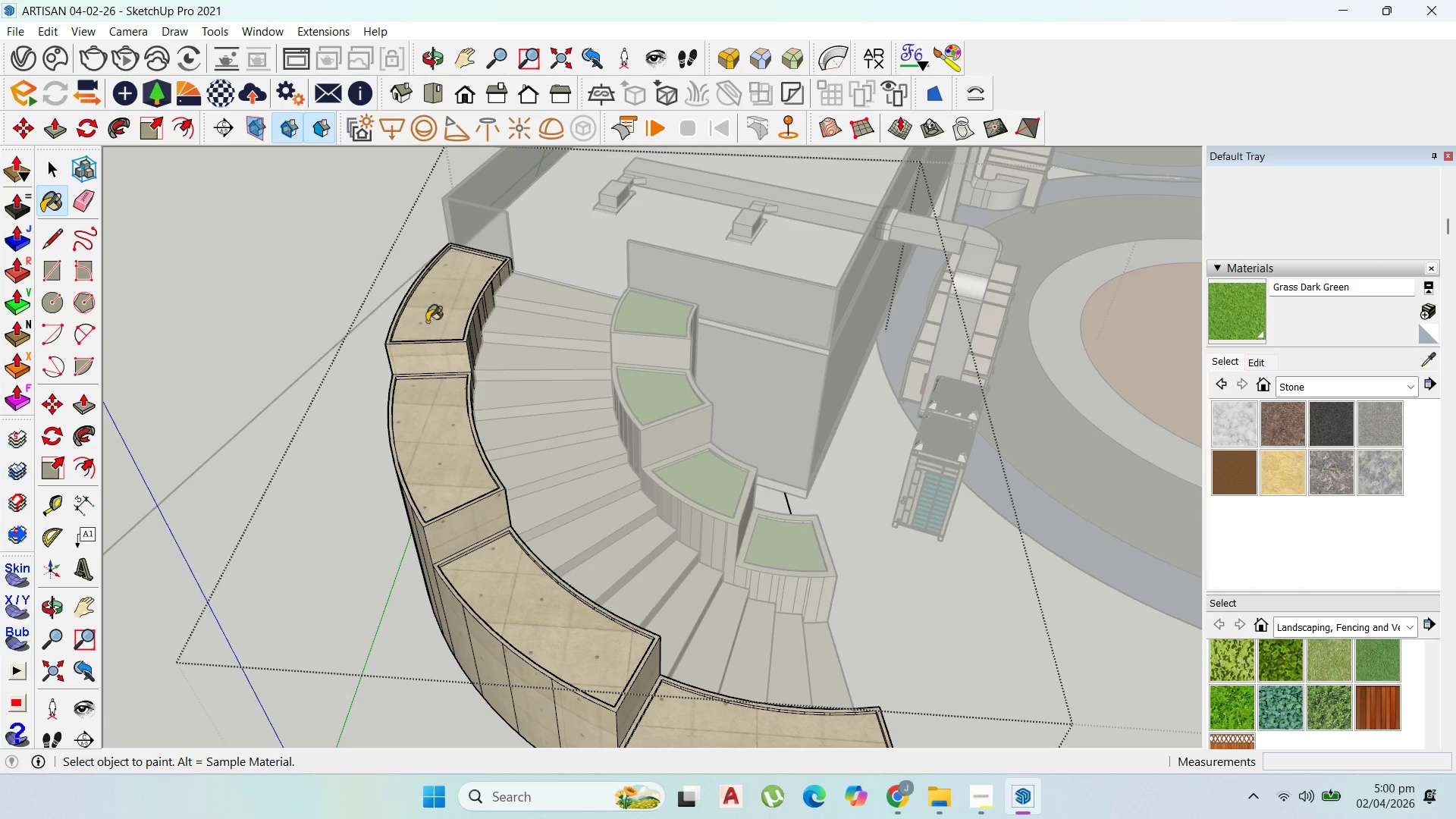 
left_click([551, 598])
 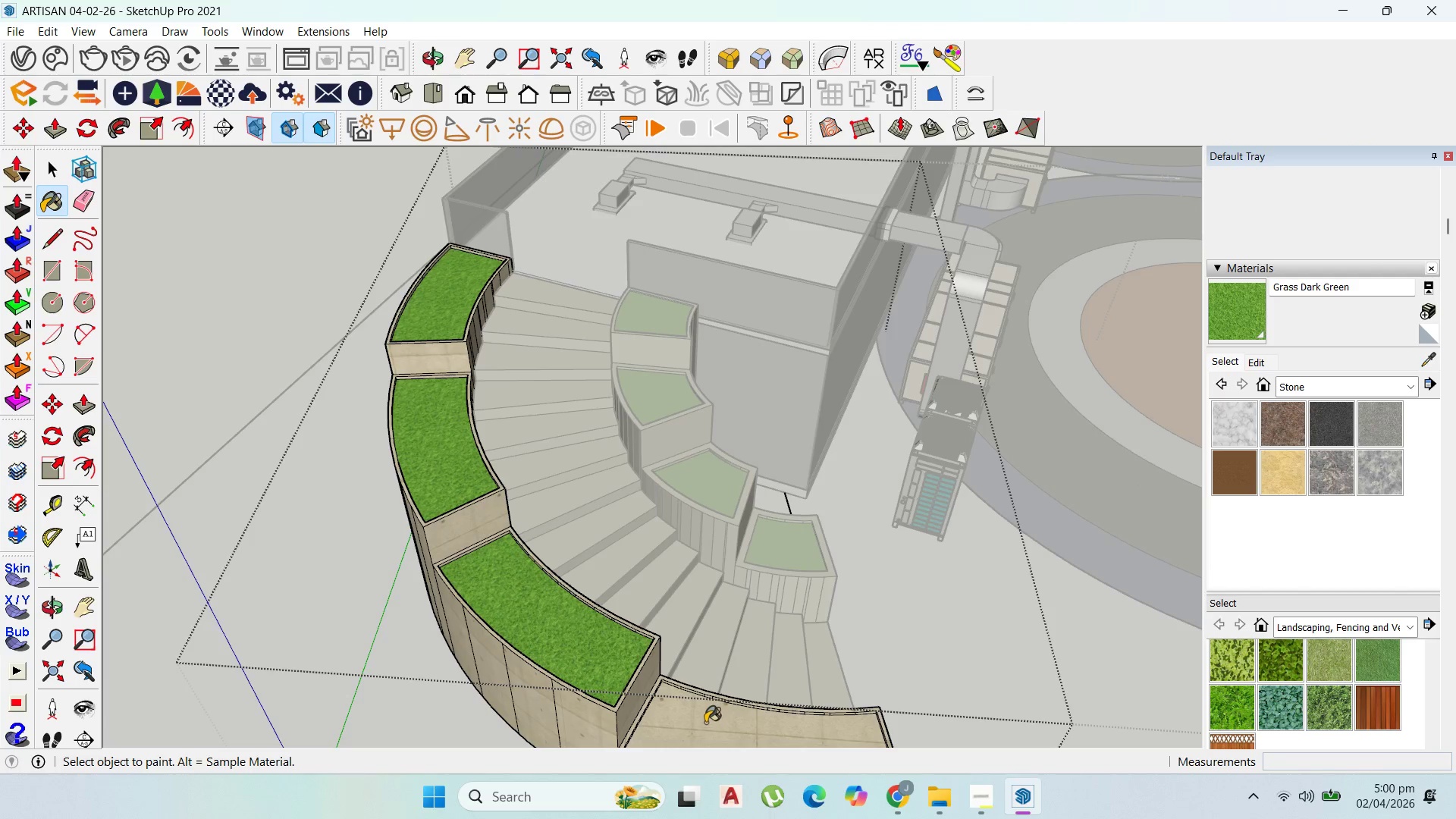 
scroll: coordinate [199, 174], scroll_direction: down, amount: 17.0
 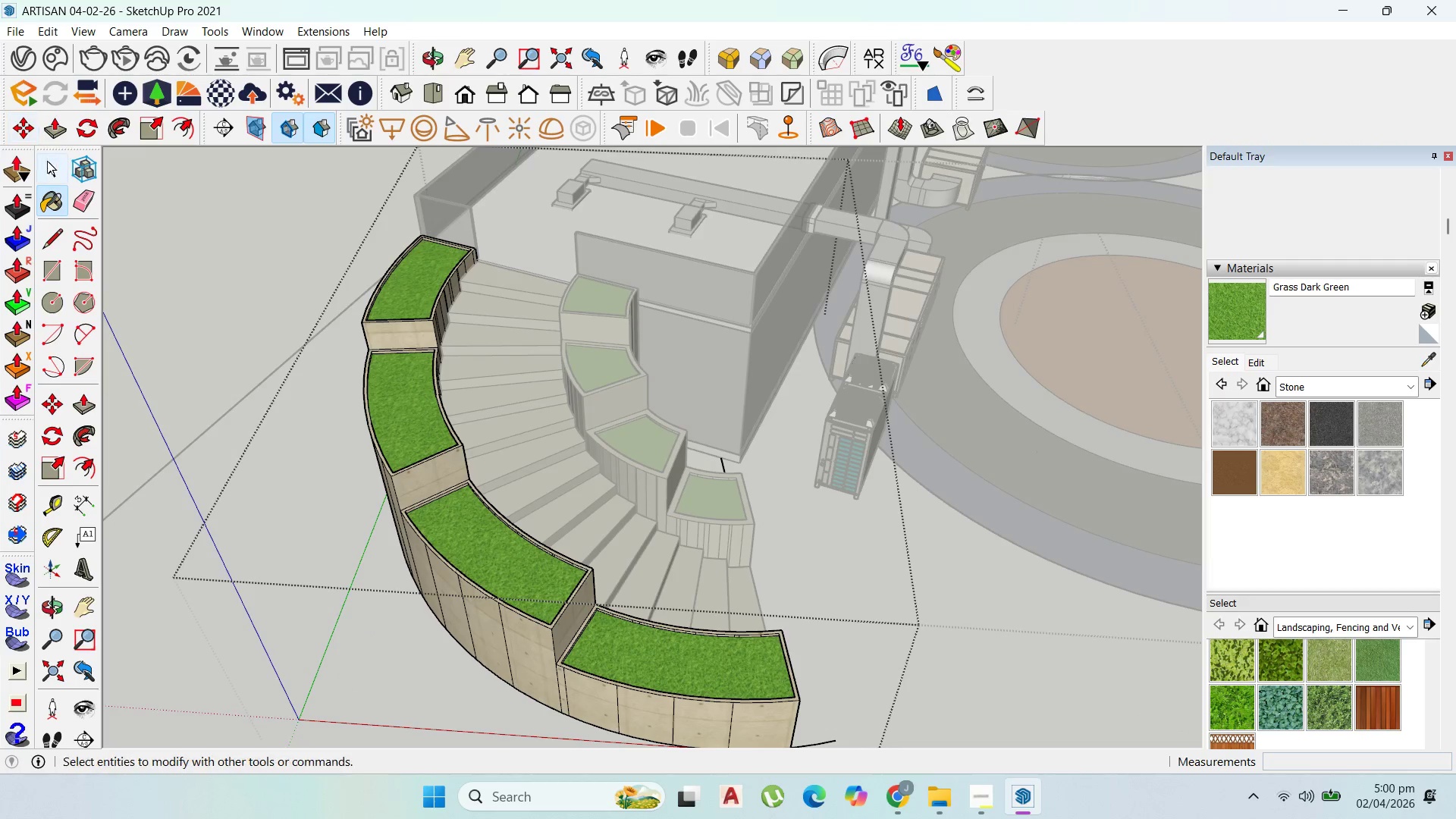 
left_click([54, 165])
 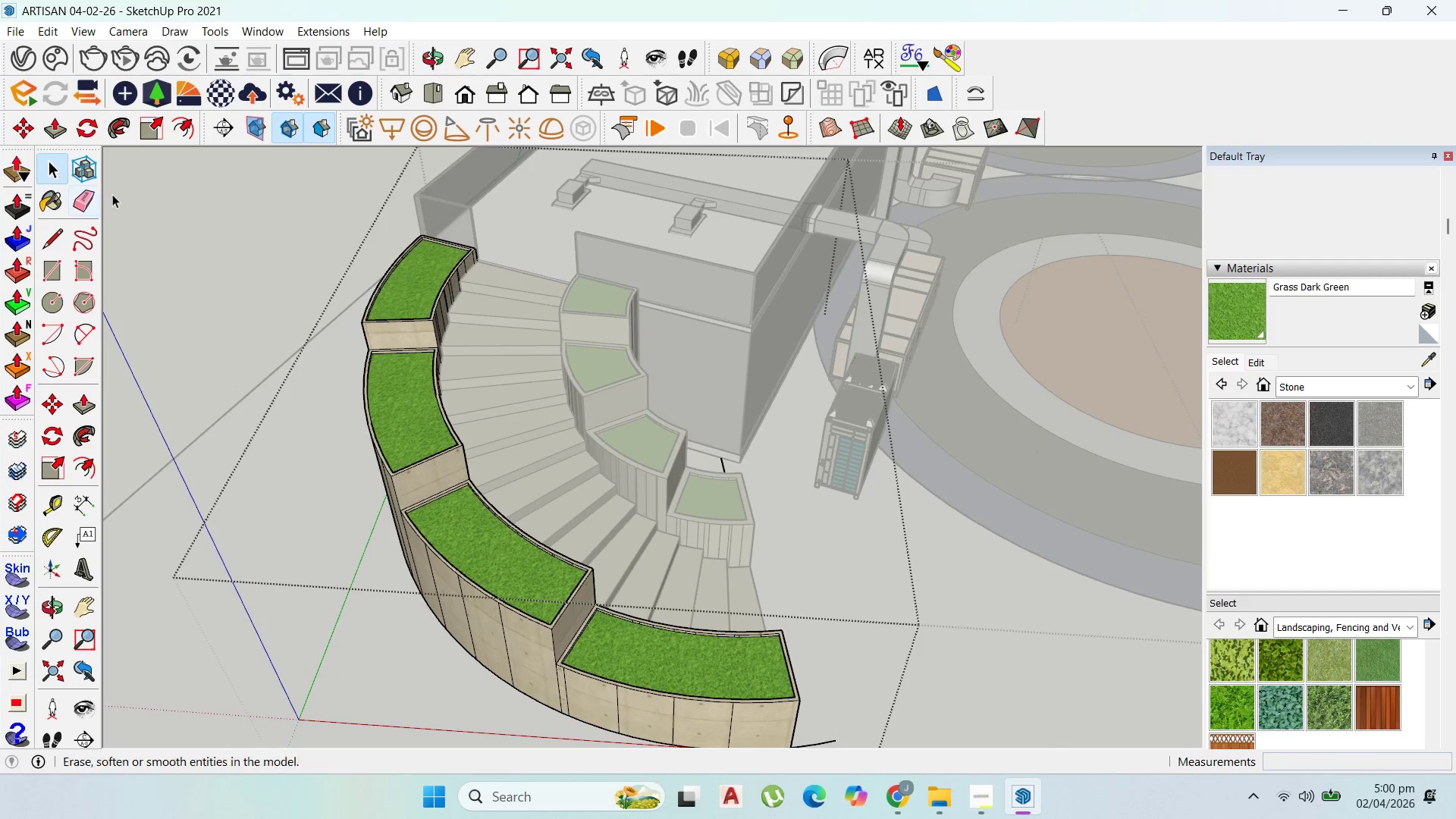 
key(Escape)
 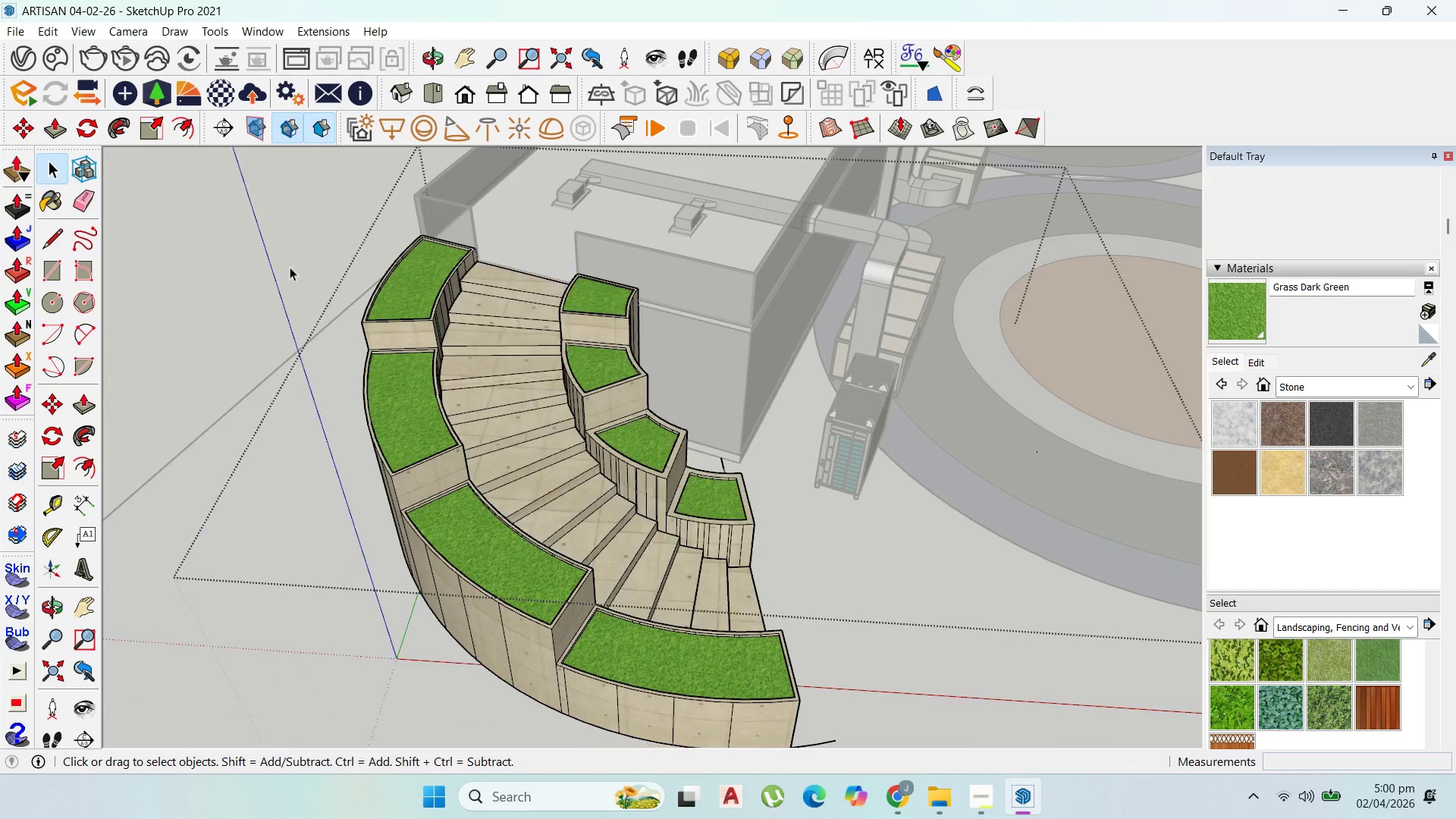 
key(Escape)
 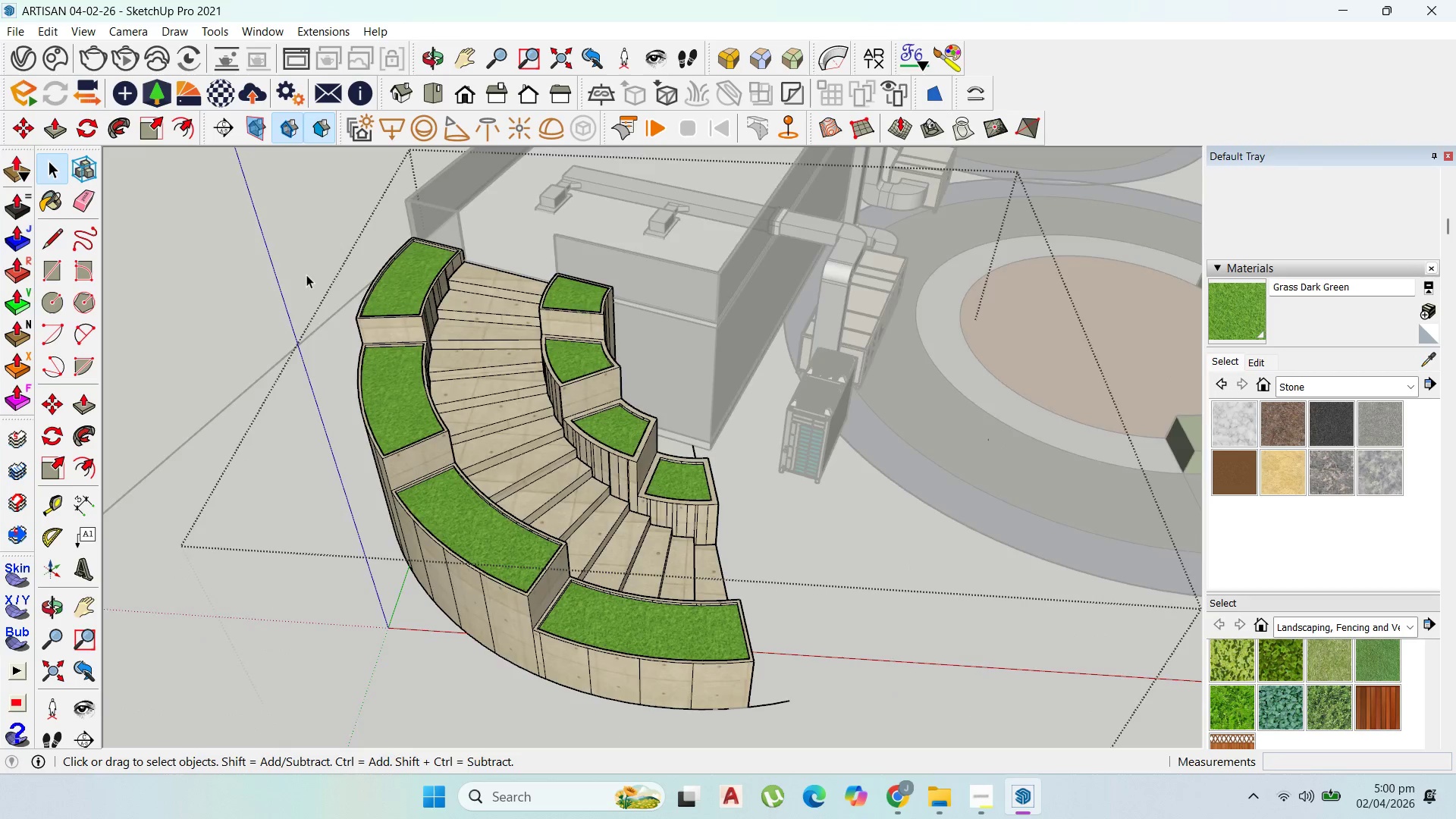 
key(Escape)
 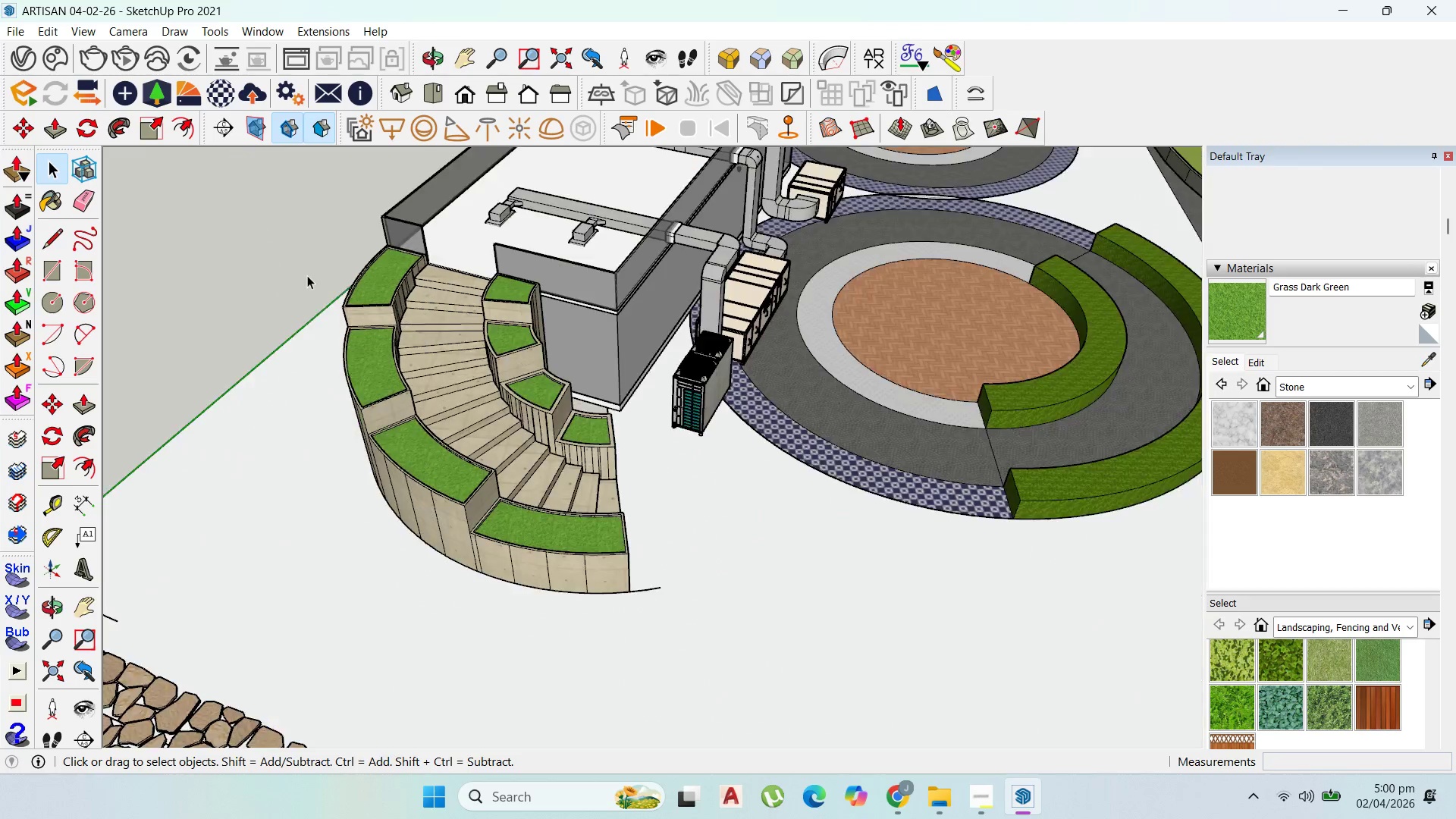 
key(Escape)
 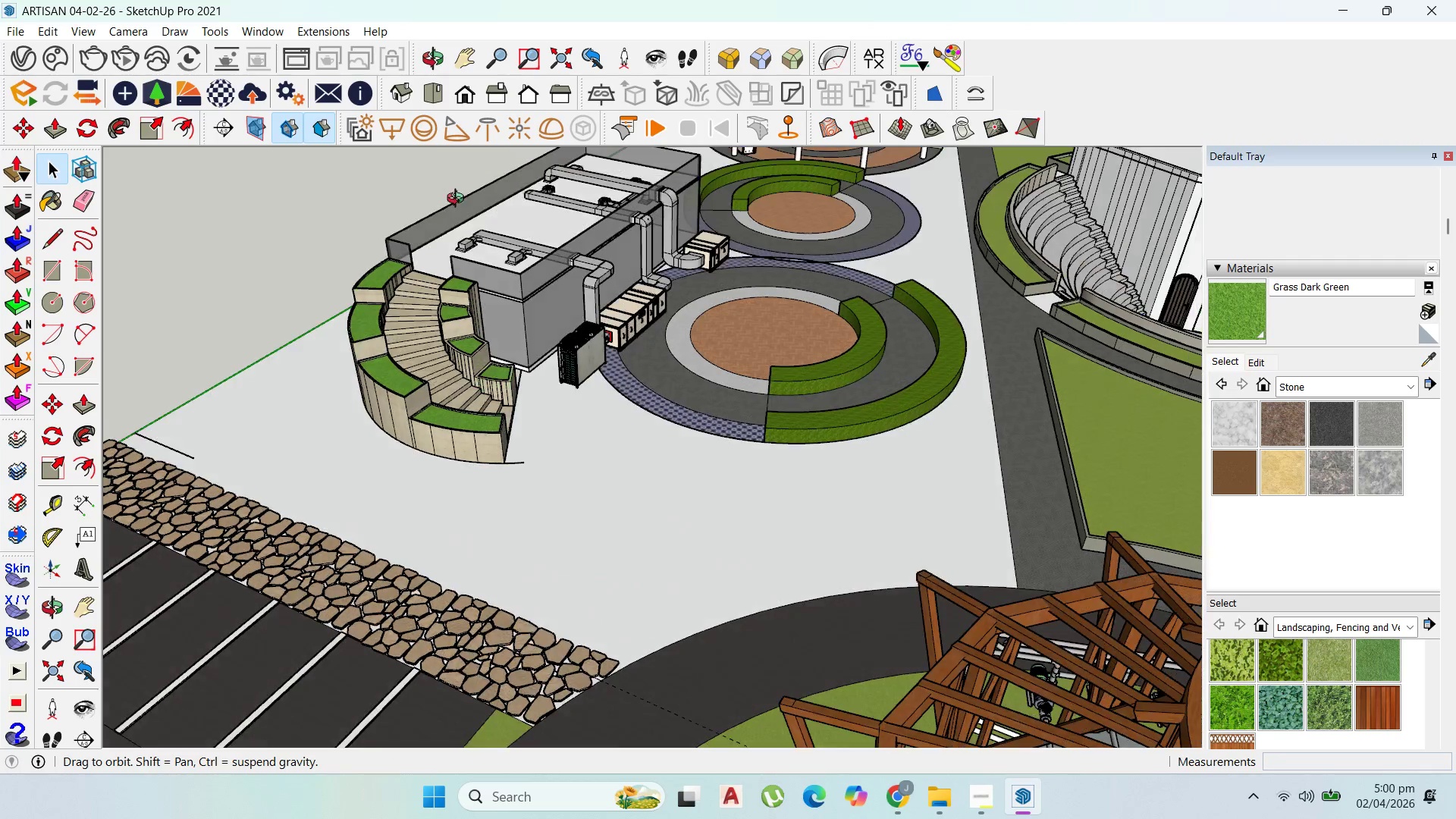 
scroll: coordinate [286, 296], scroll_direction: down, amount: 15.0
 